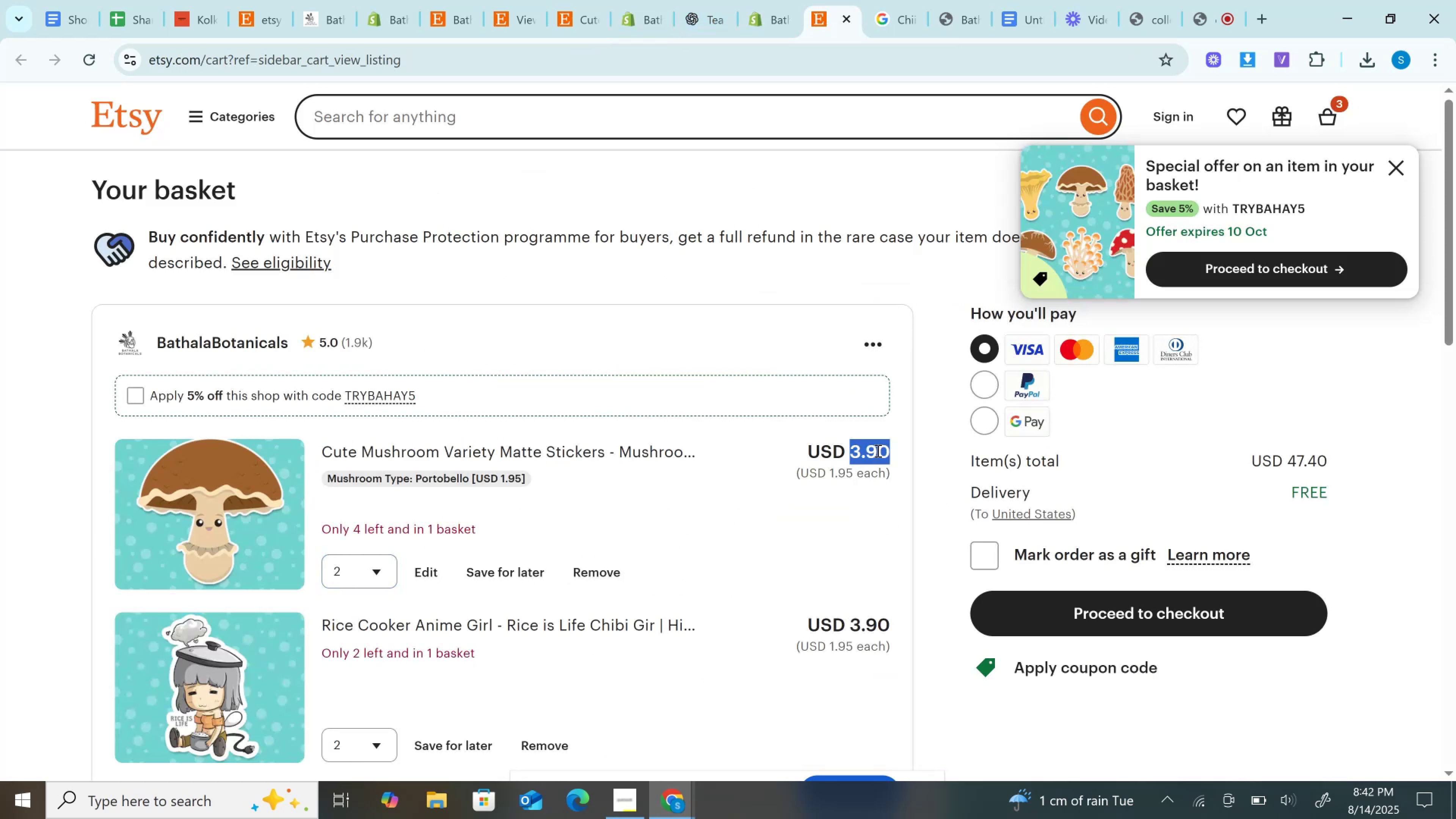 
key(Control+C)
 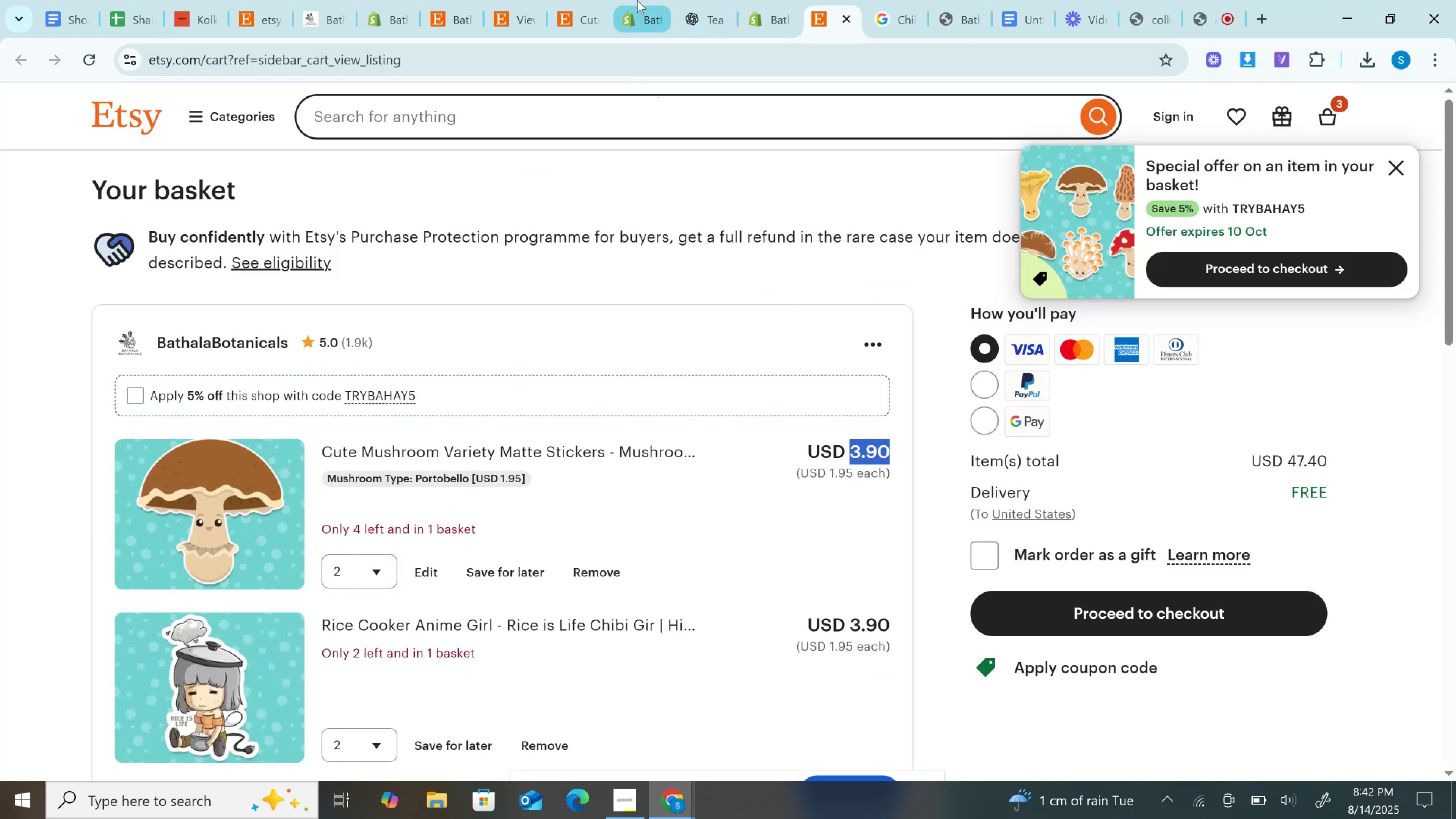 
left_click([636, 0])
 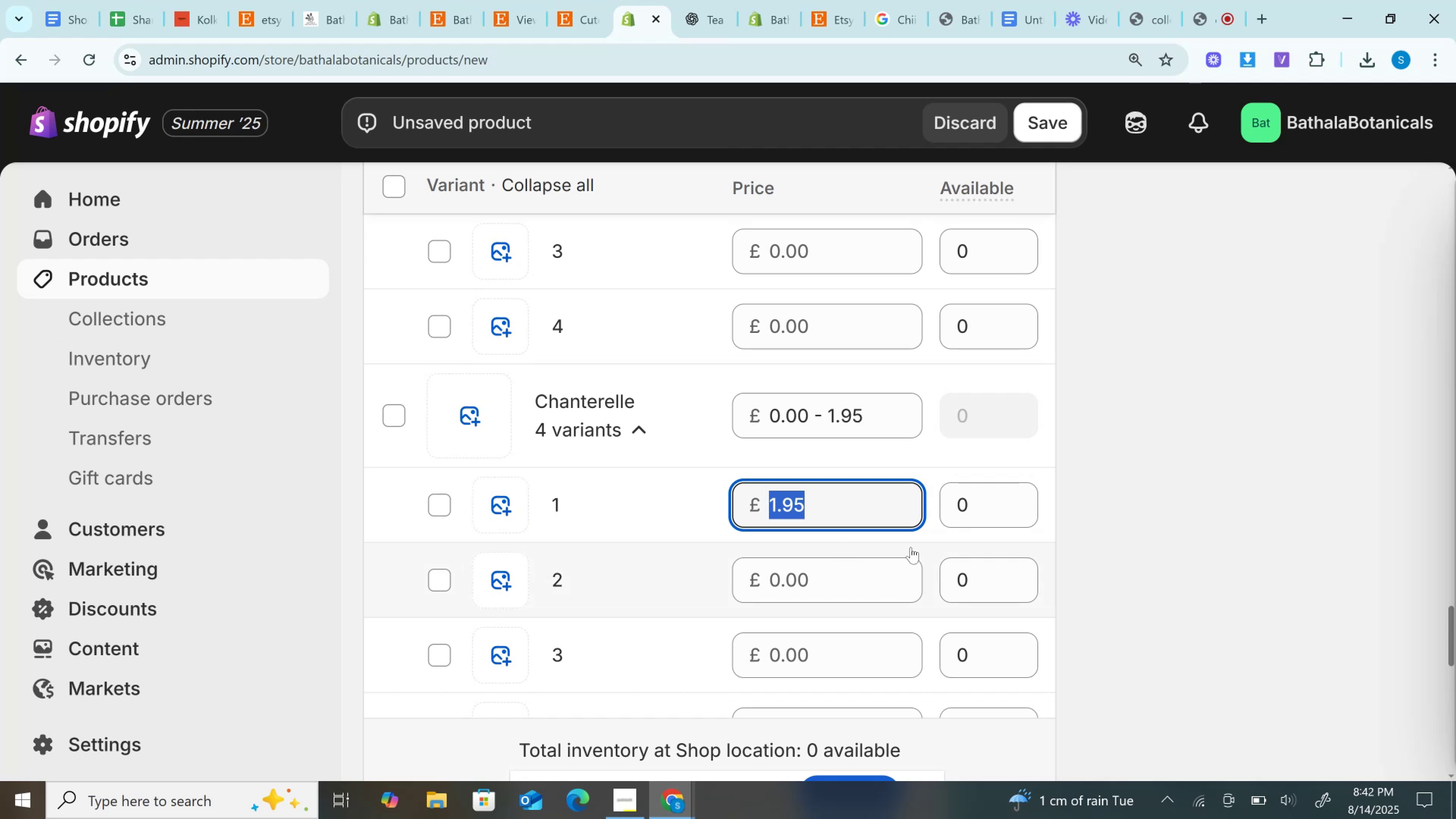 
left_click([795, 565])
 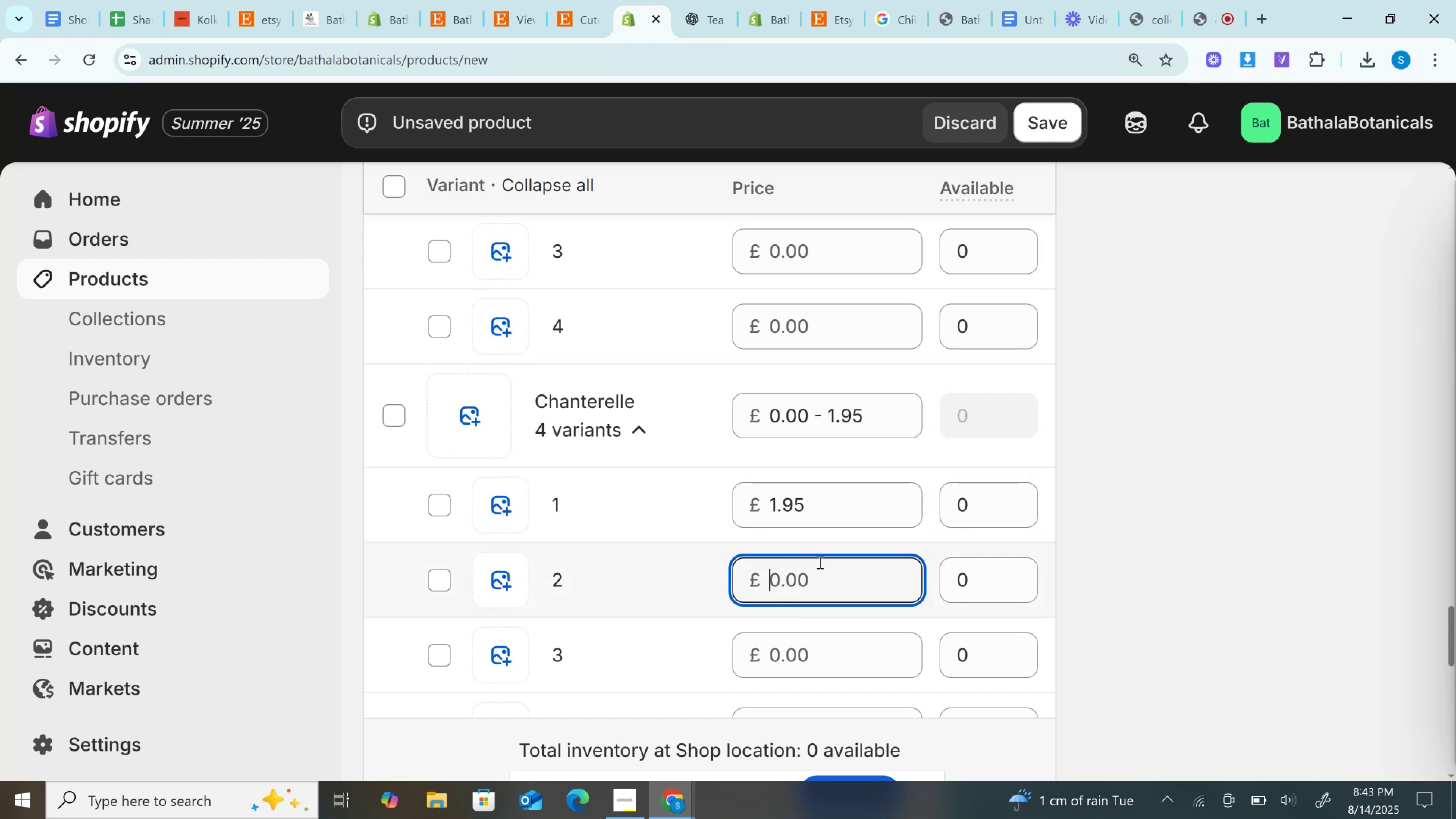 
key(Control+V)
 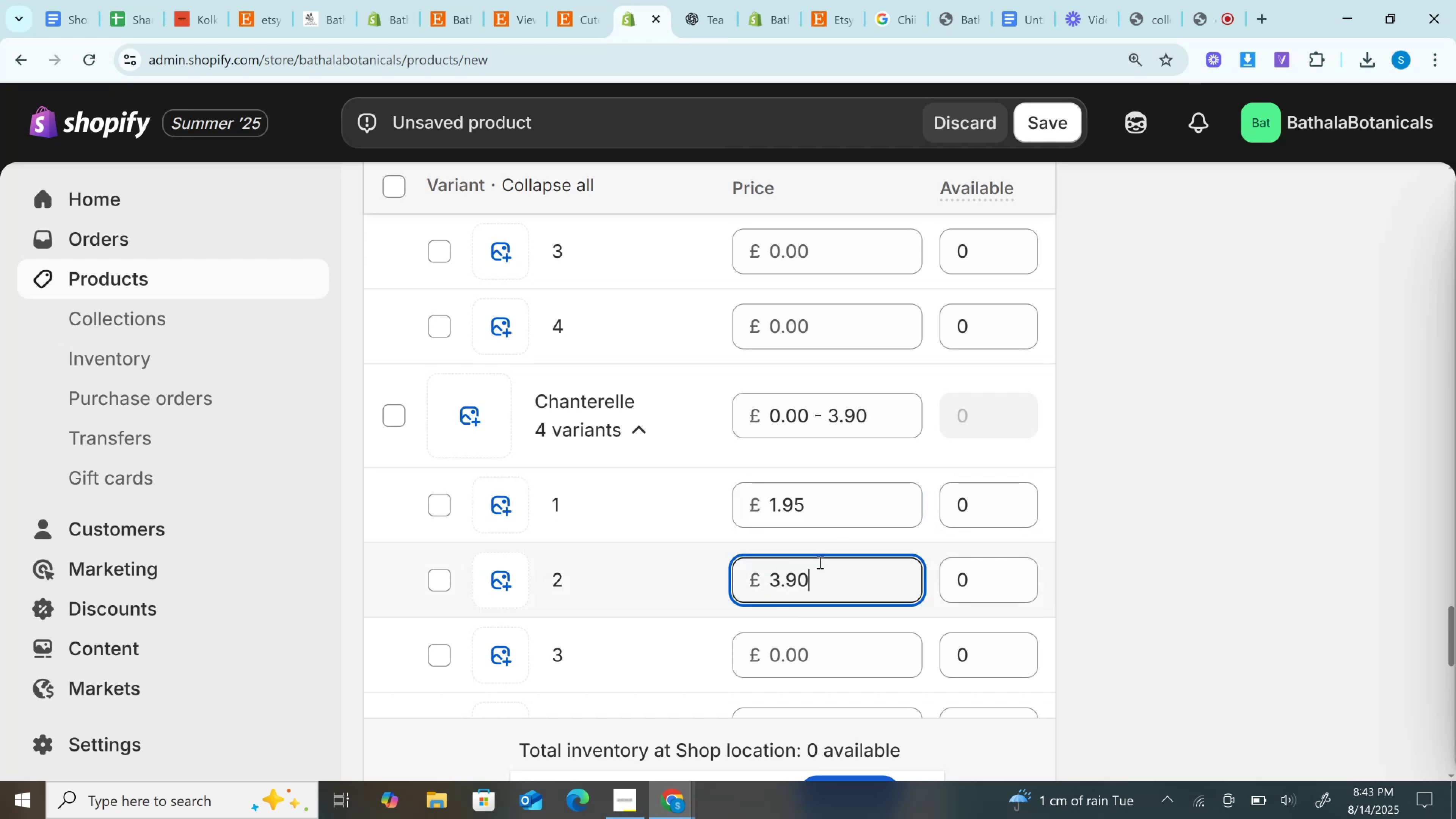 
scroll: coordinate [819, 560], scroll_direction: down, amount: 3.0
 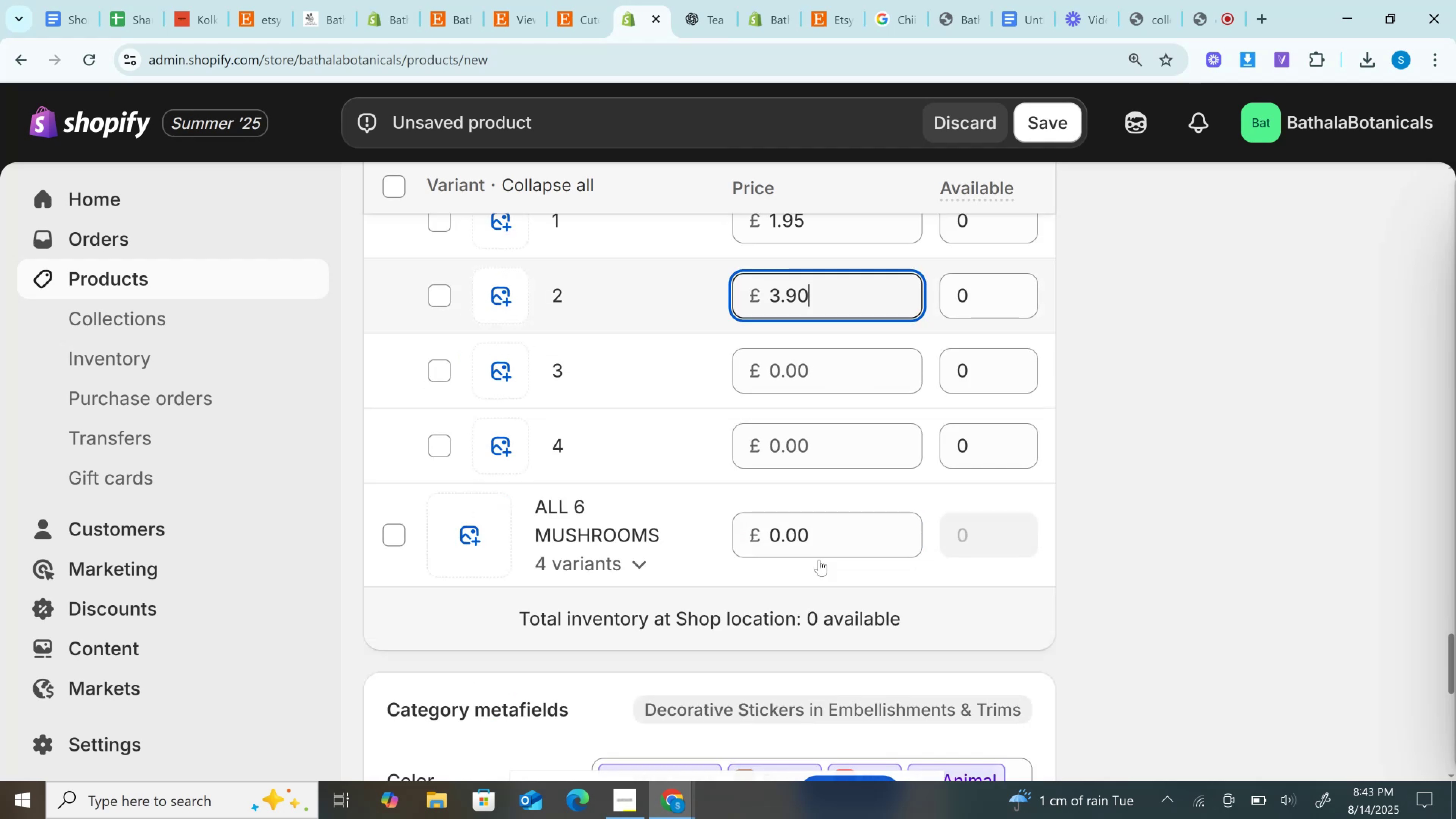 
scroll: coordinate [819, 557], scroll_direction: up, amount: 7.0
 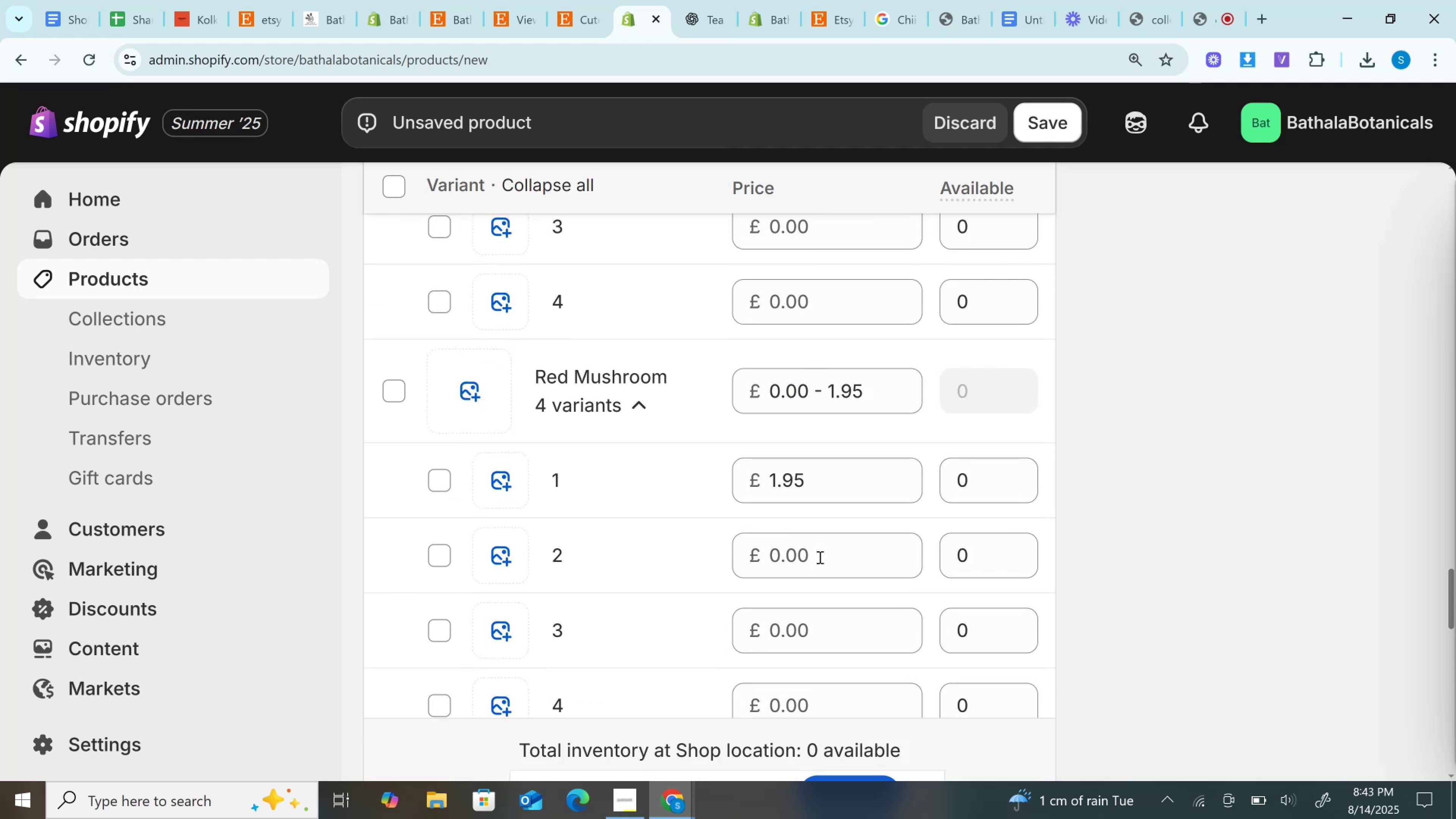 
left_click([819, 556])
 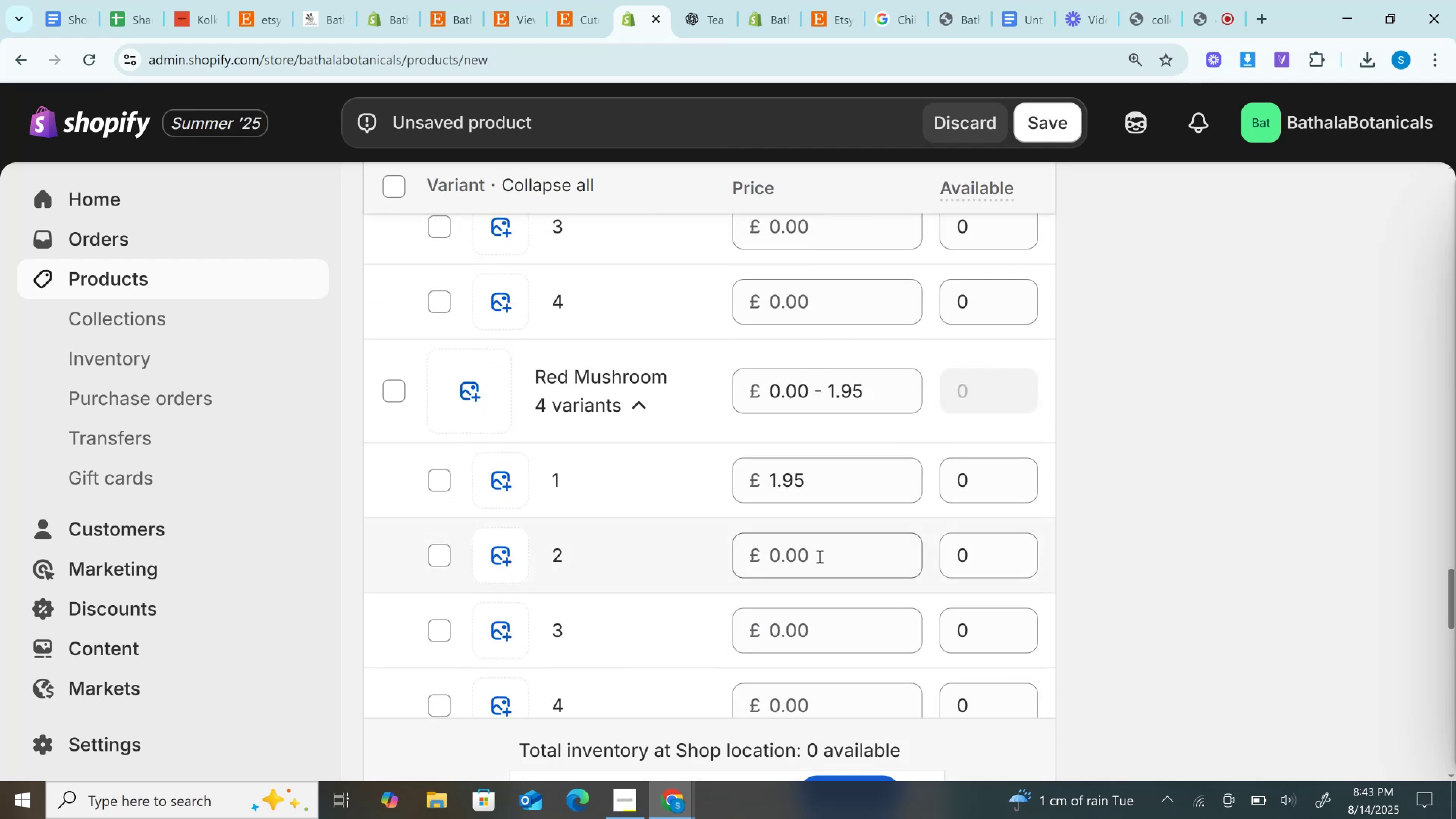 
key(Control+V)
 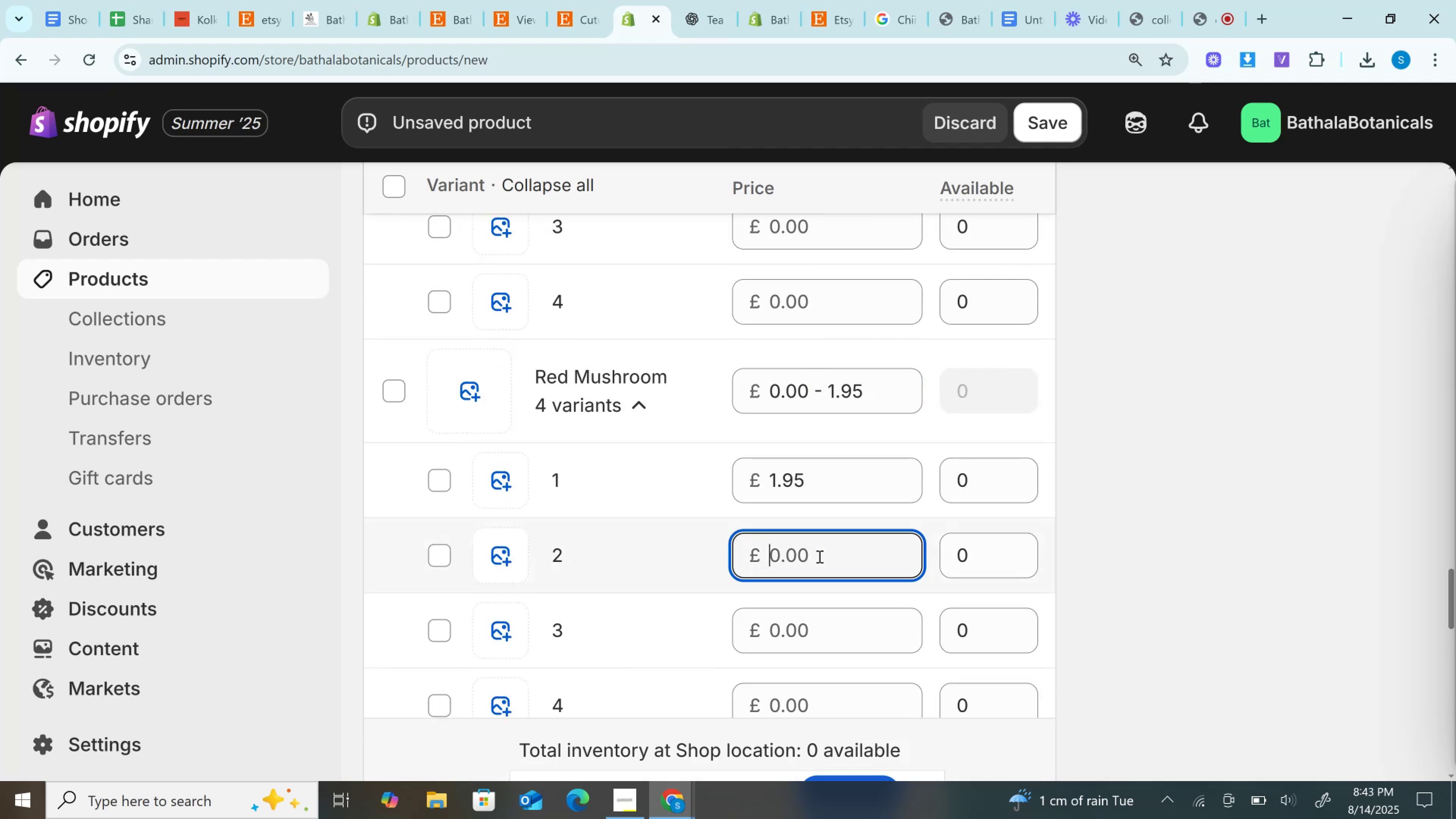 
scroll: coordinate [818, 556], scroll_direction: up, amount: 5.0
 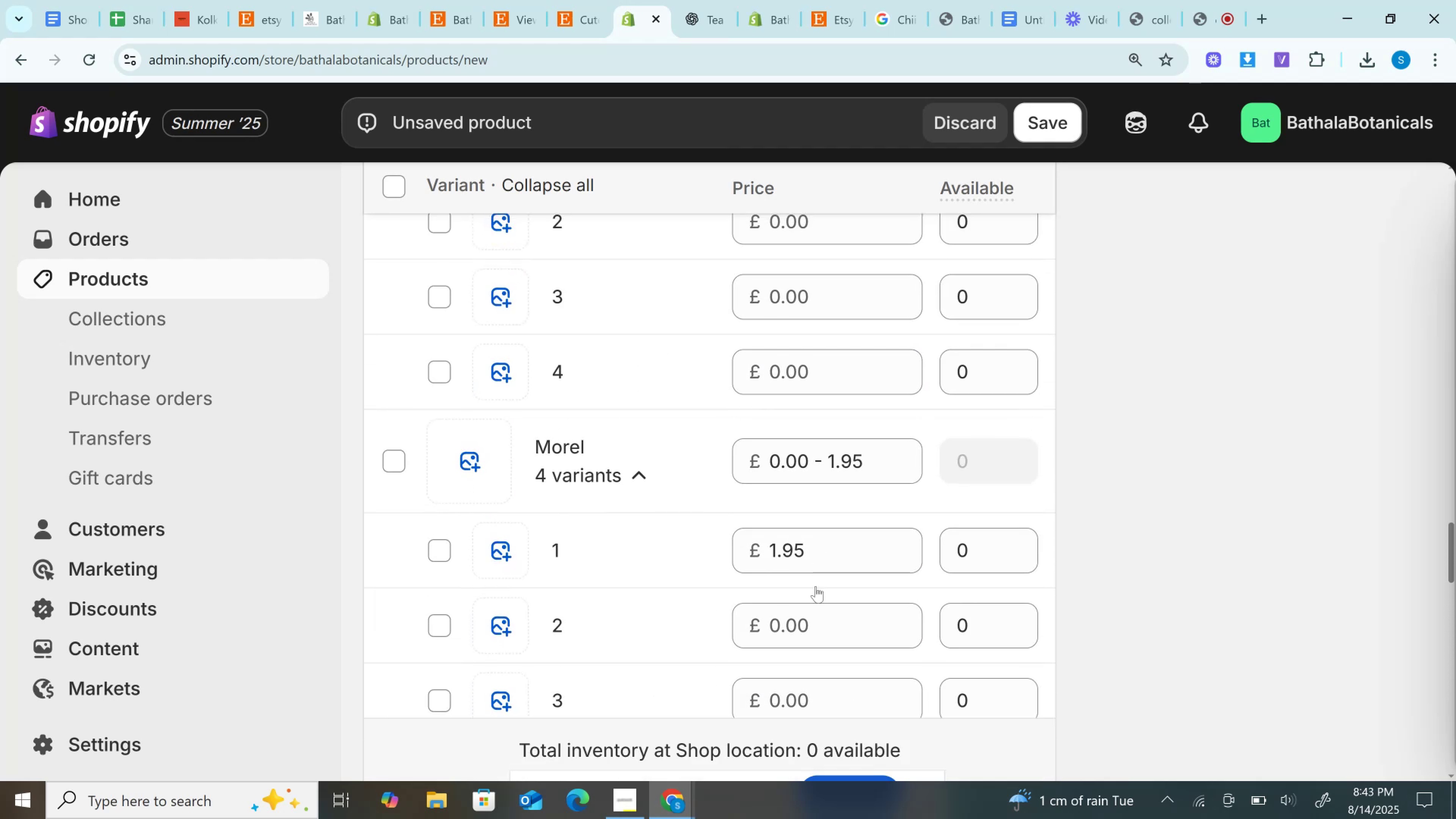 
scroll: coordinate [816, 587], scroll_direction: down, amount: 2.0
 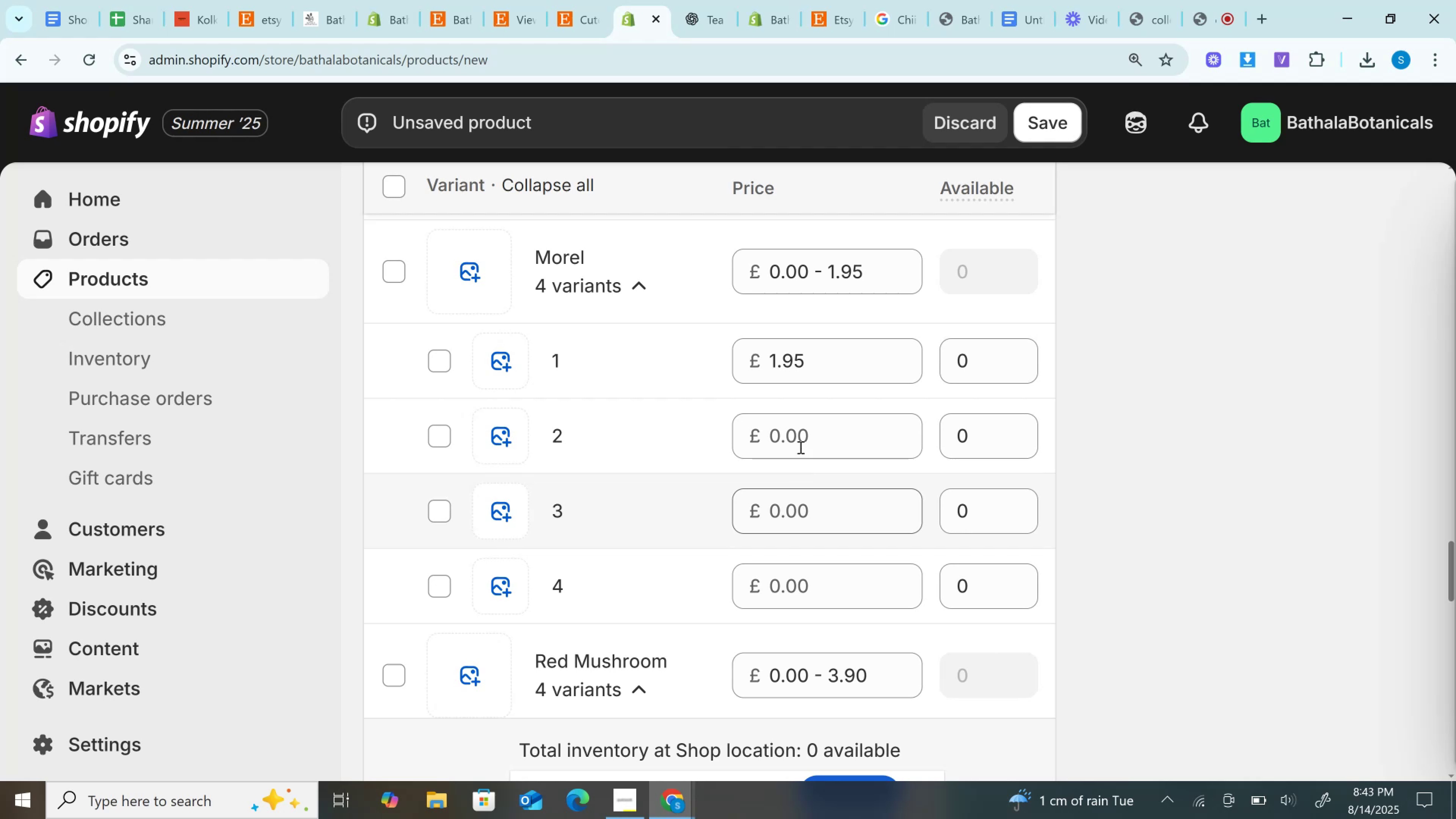 
left_click([799, 441])
 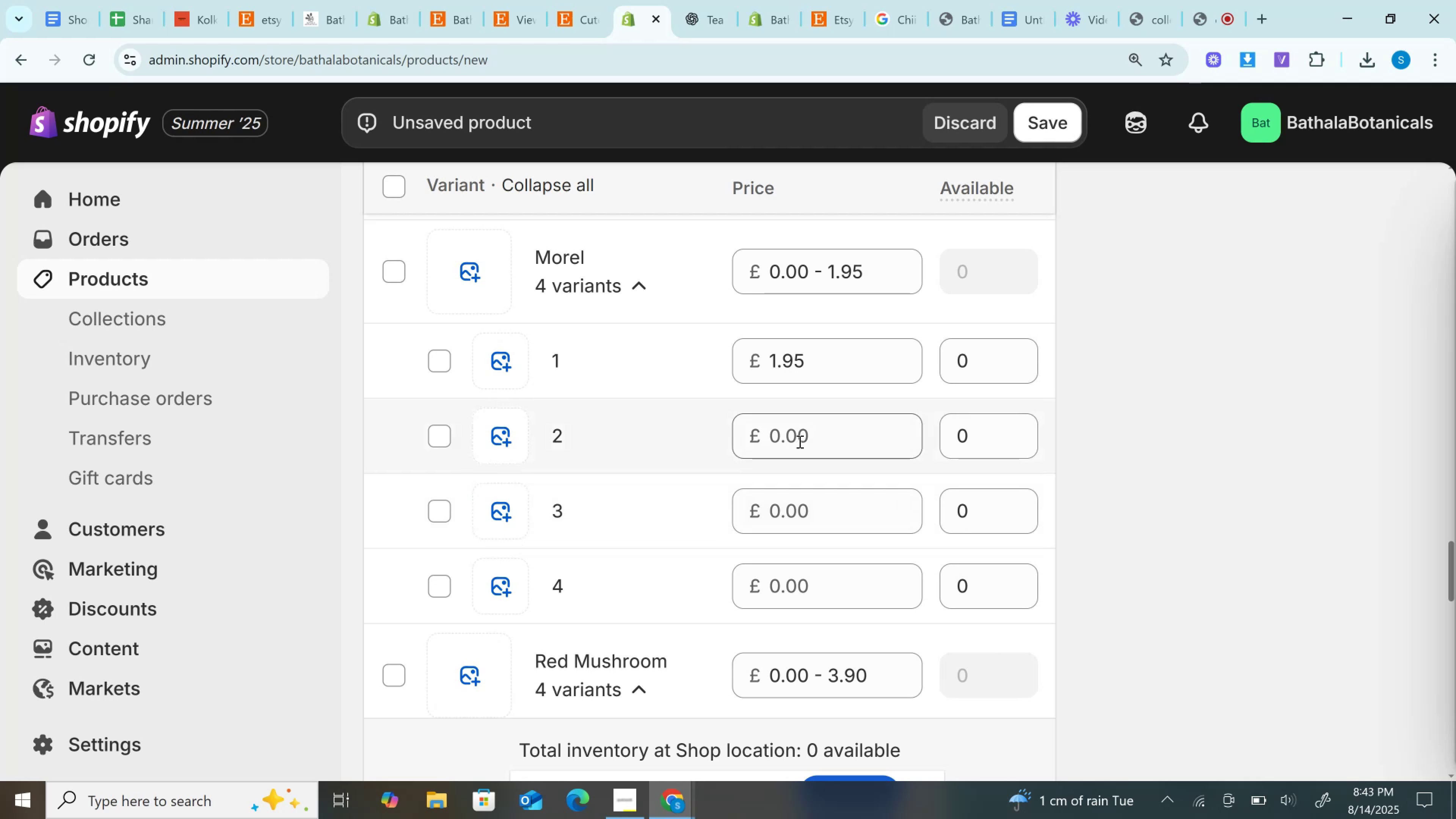 
key(Control+V)
 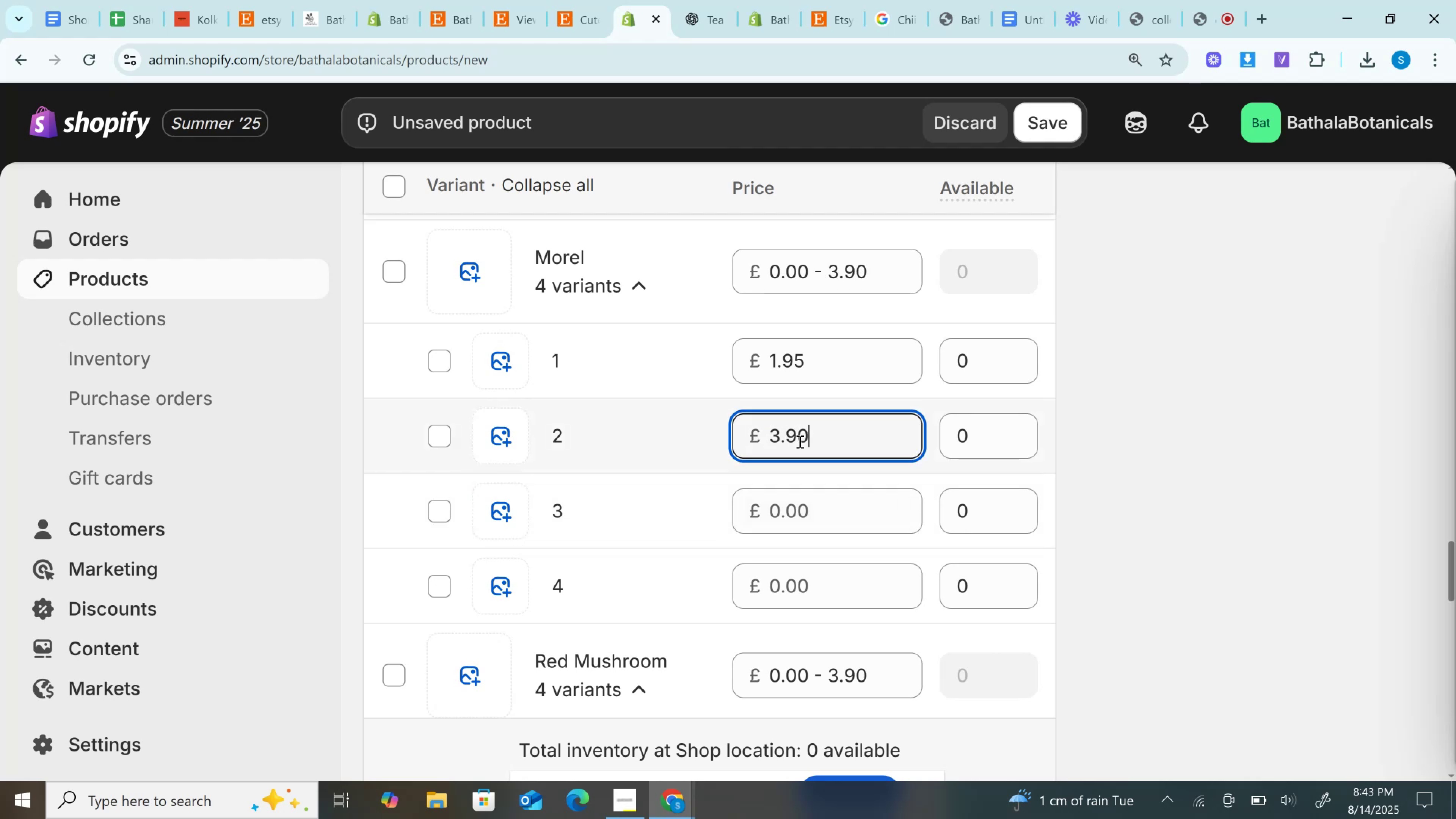 
scroll: coordinate [799, 439], scroll_direction: up, amount: 6.0
 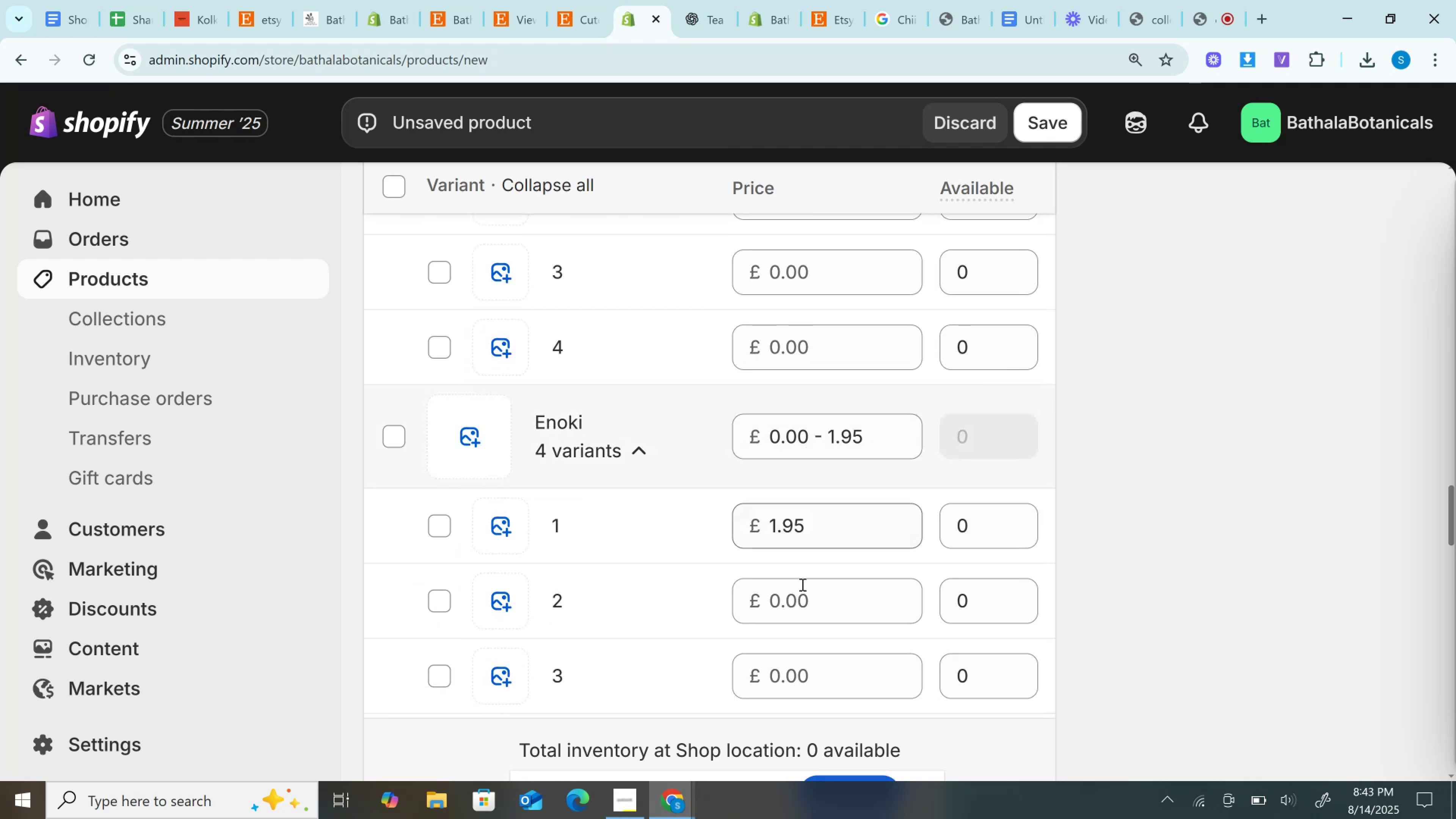 
left_click([802, 584])
 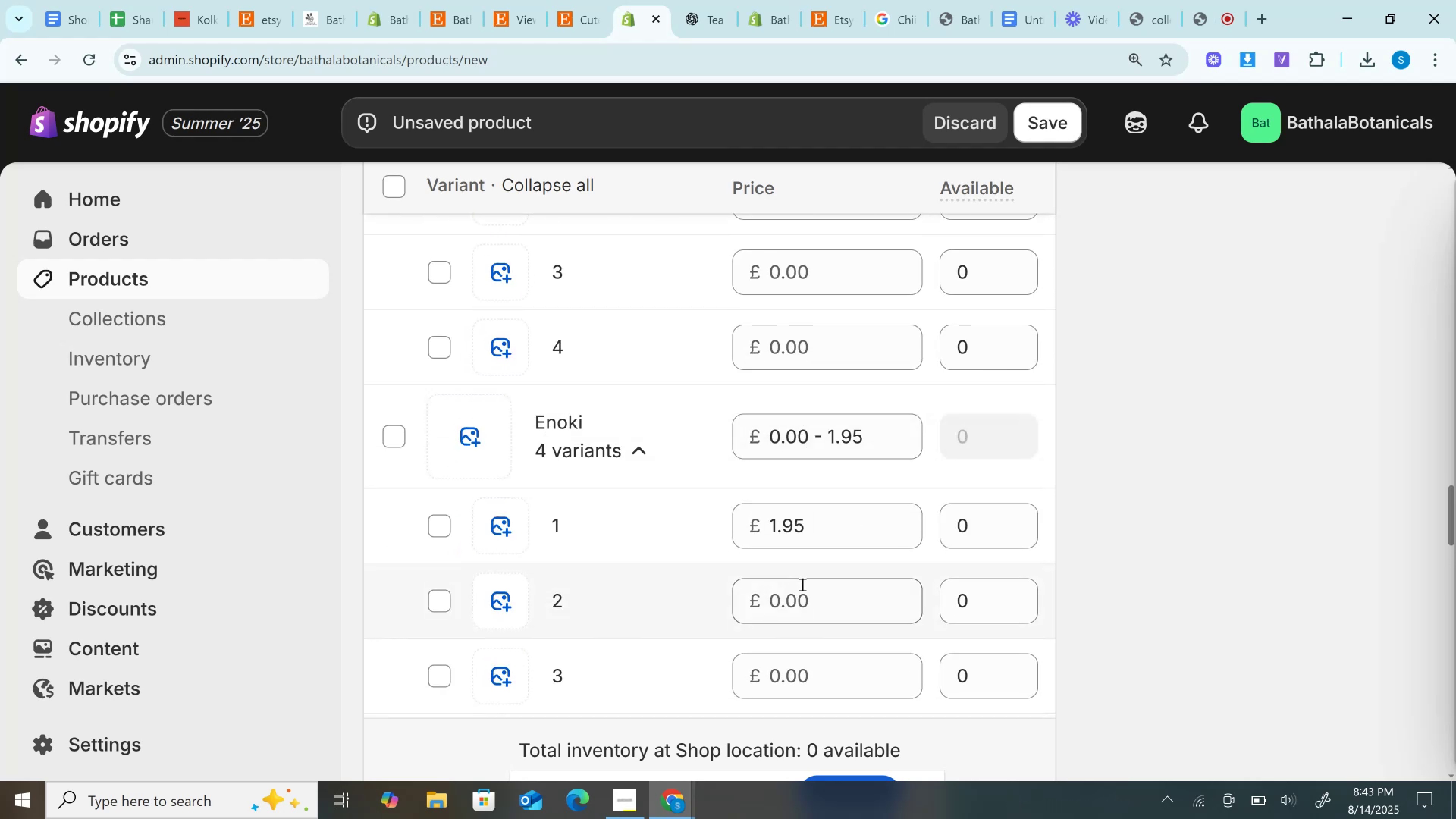 
key(Control+V)
 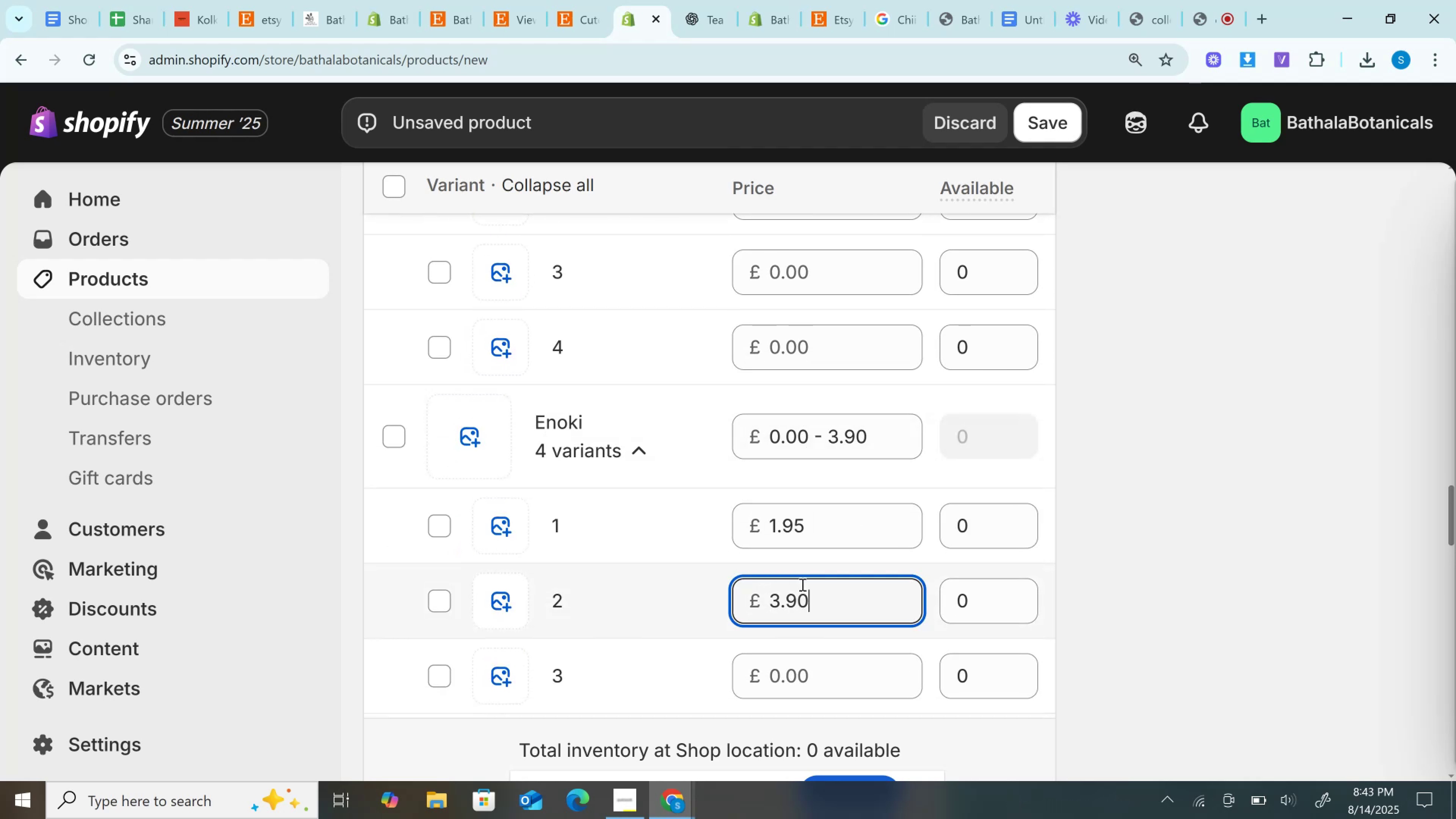 
scroll: coordinate [829, 312], scroll_direction: up, amount: 6.0
 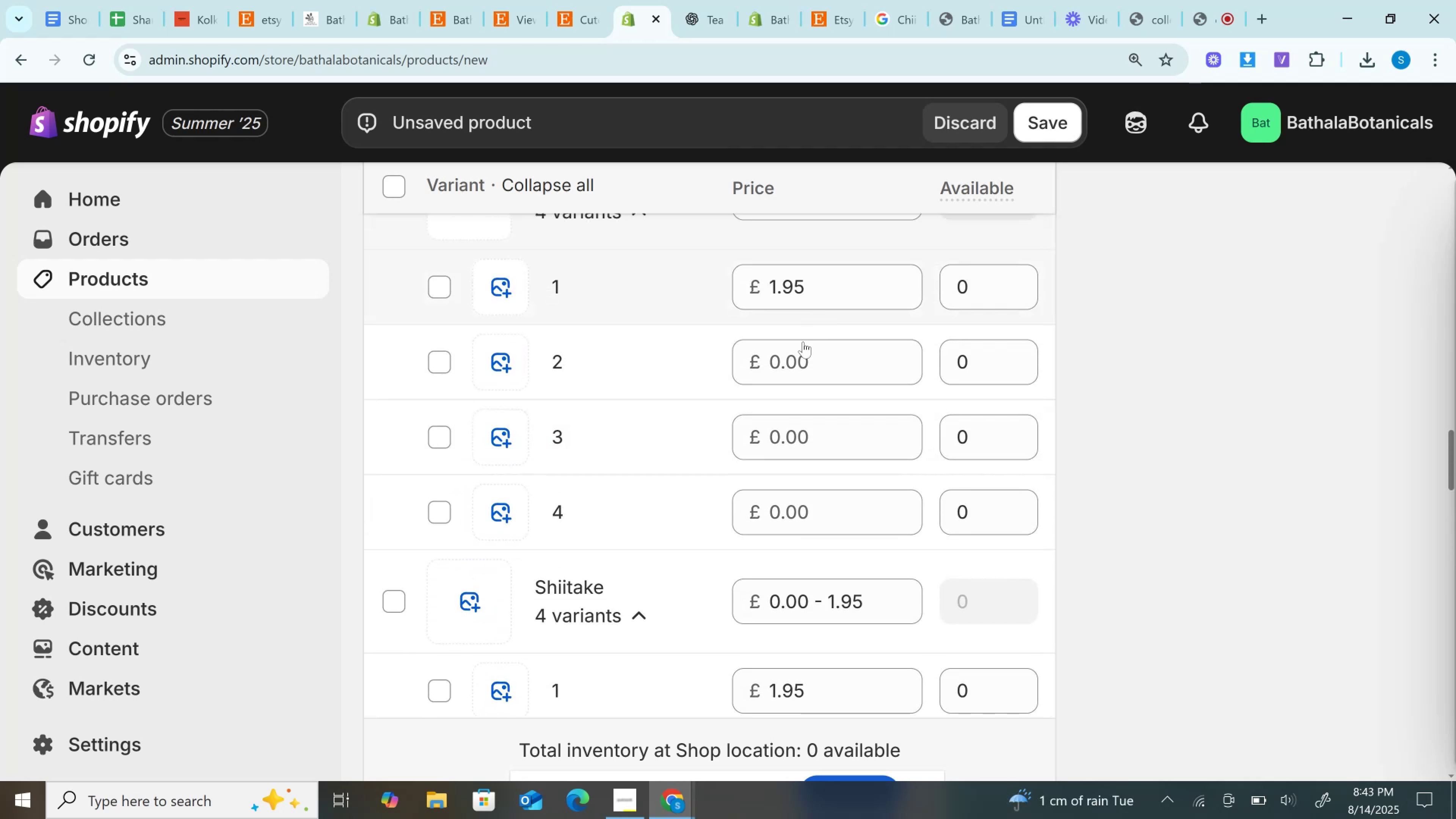 
key(Control+V)
 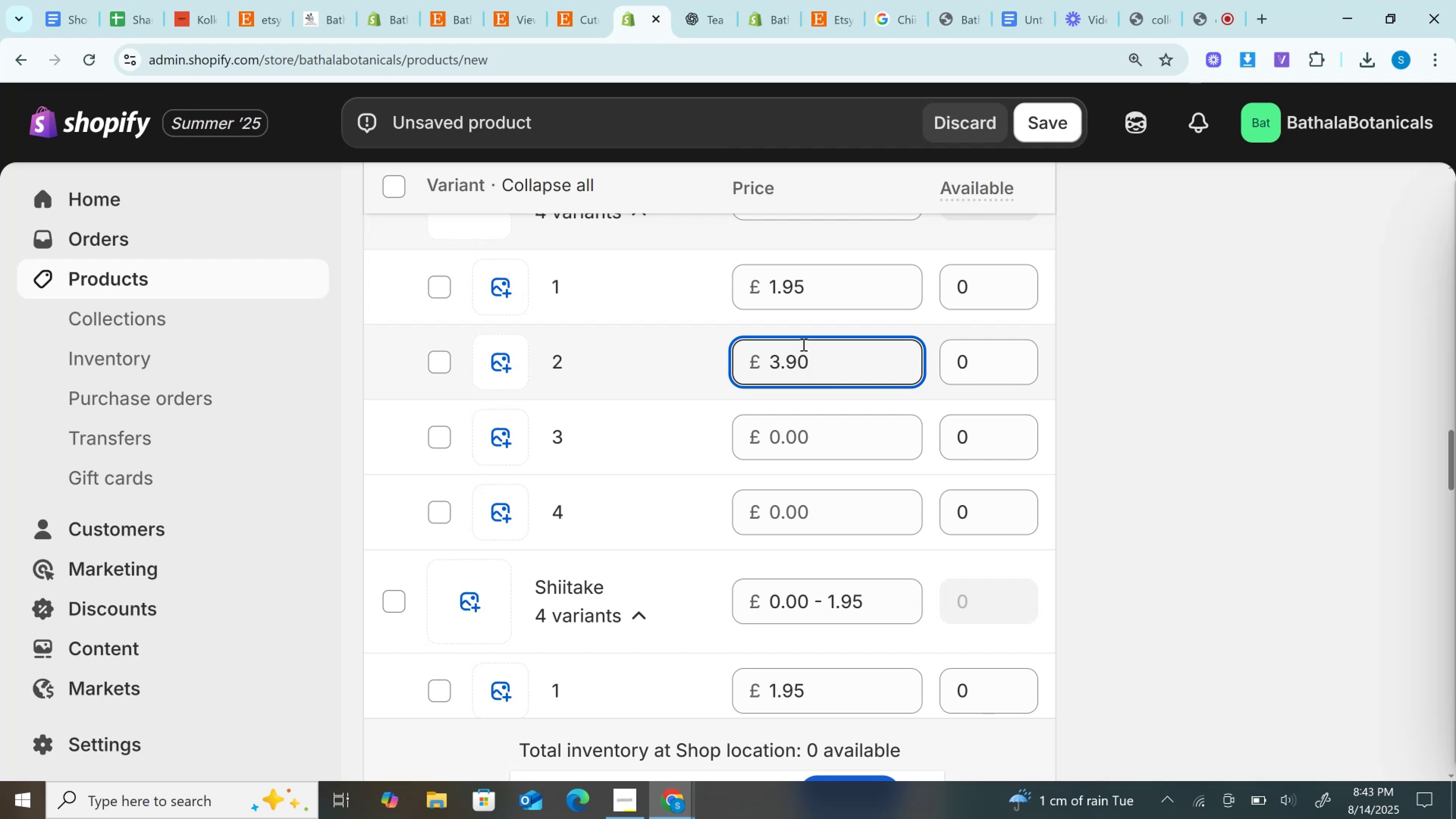 
wait(9.51)
 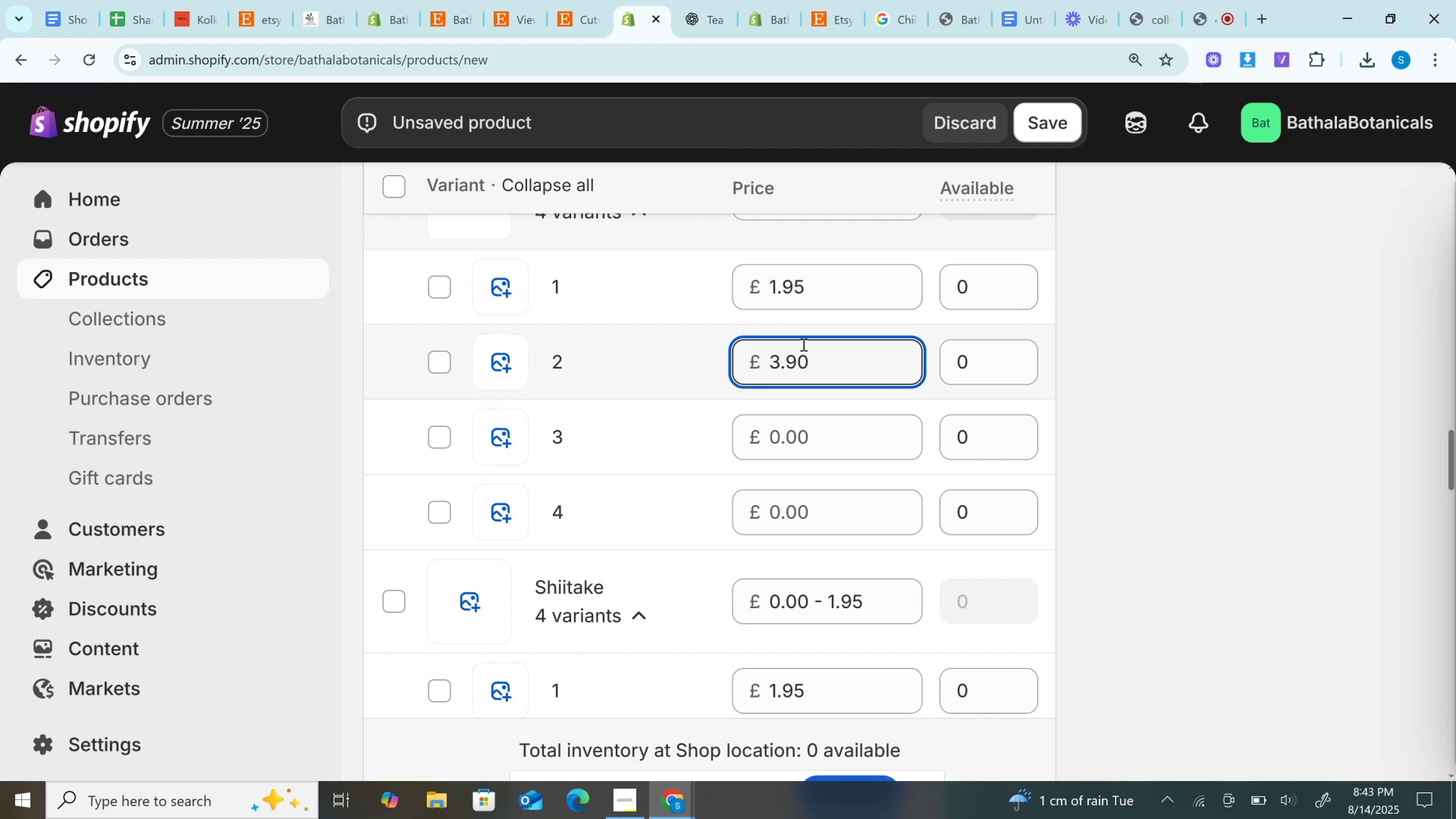 
left_click([851, 0])
 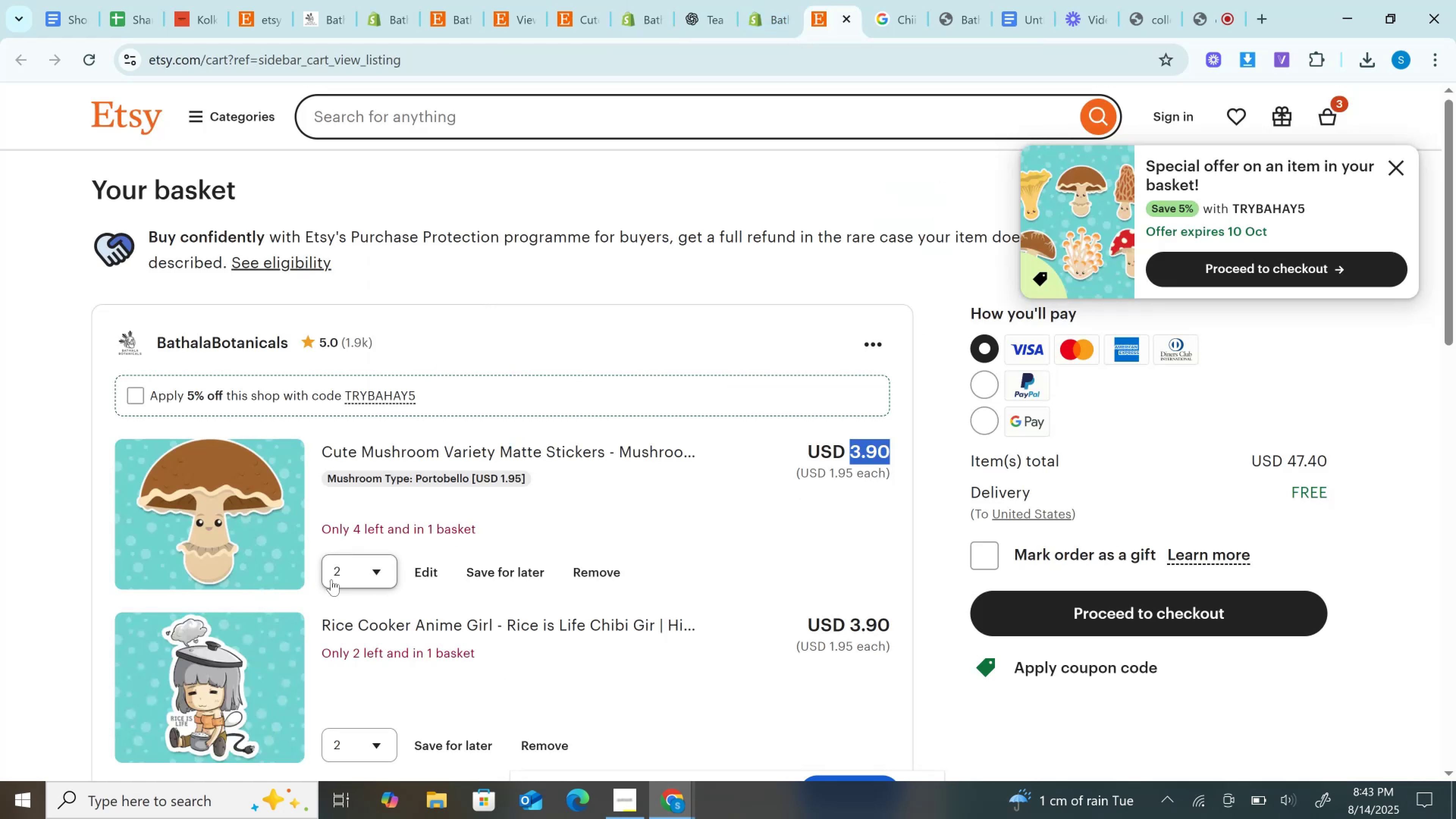 
left_click([374, 573])
 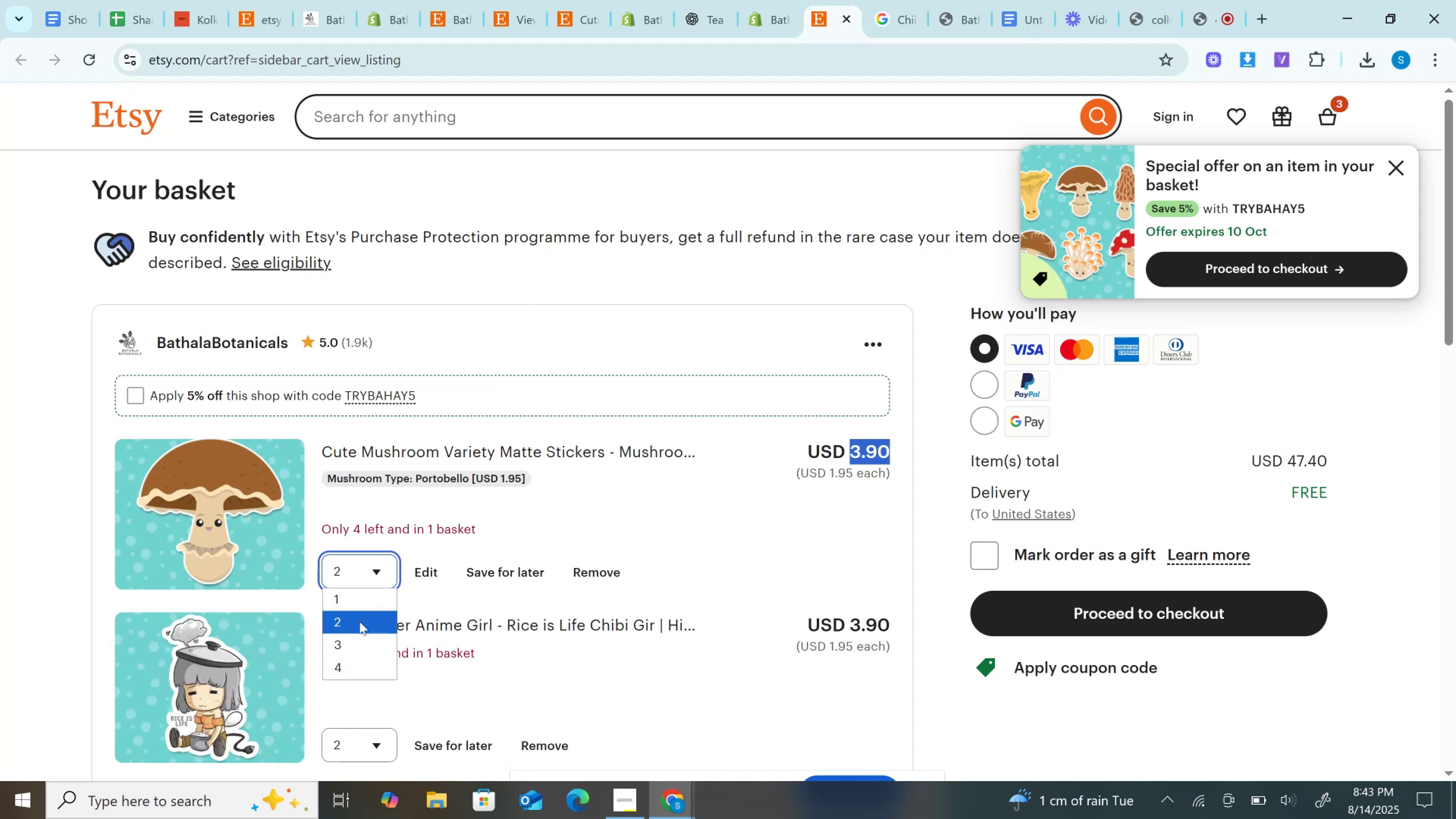 
left_click([351, 641])
 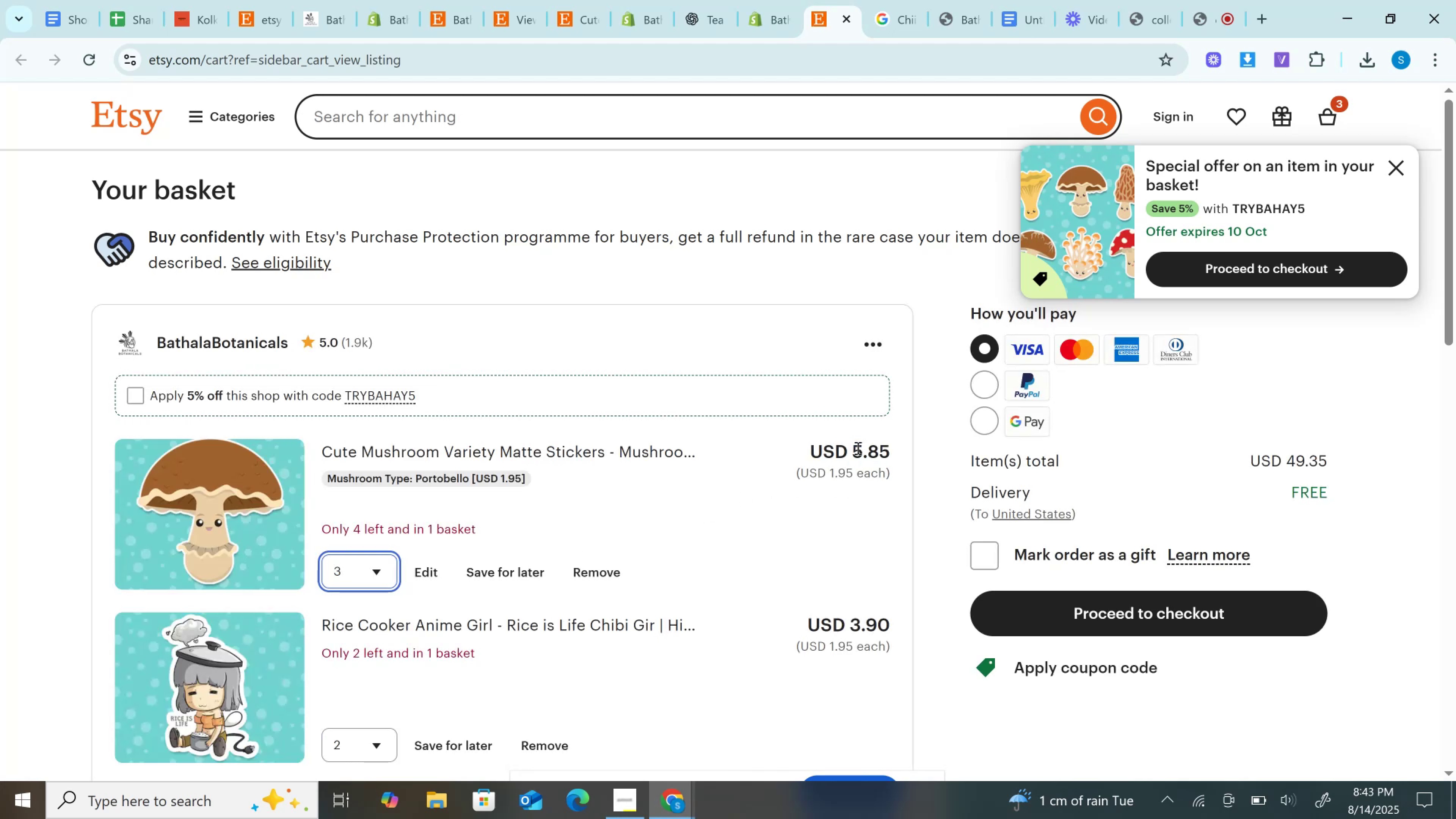 
double_click([857, 448])
 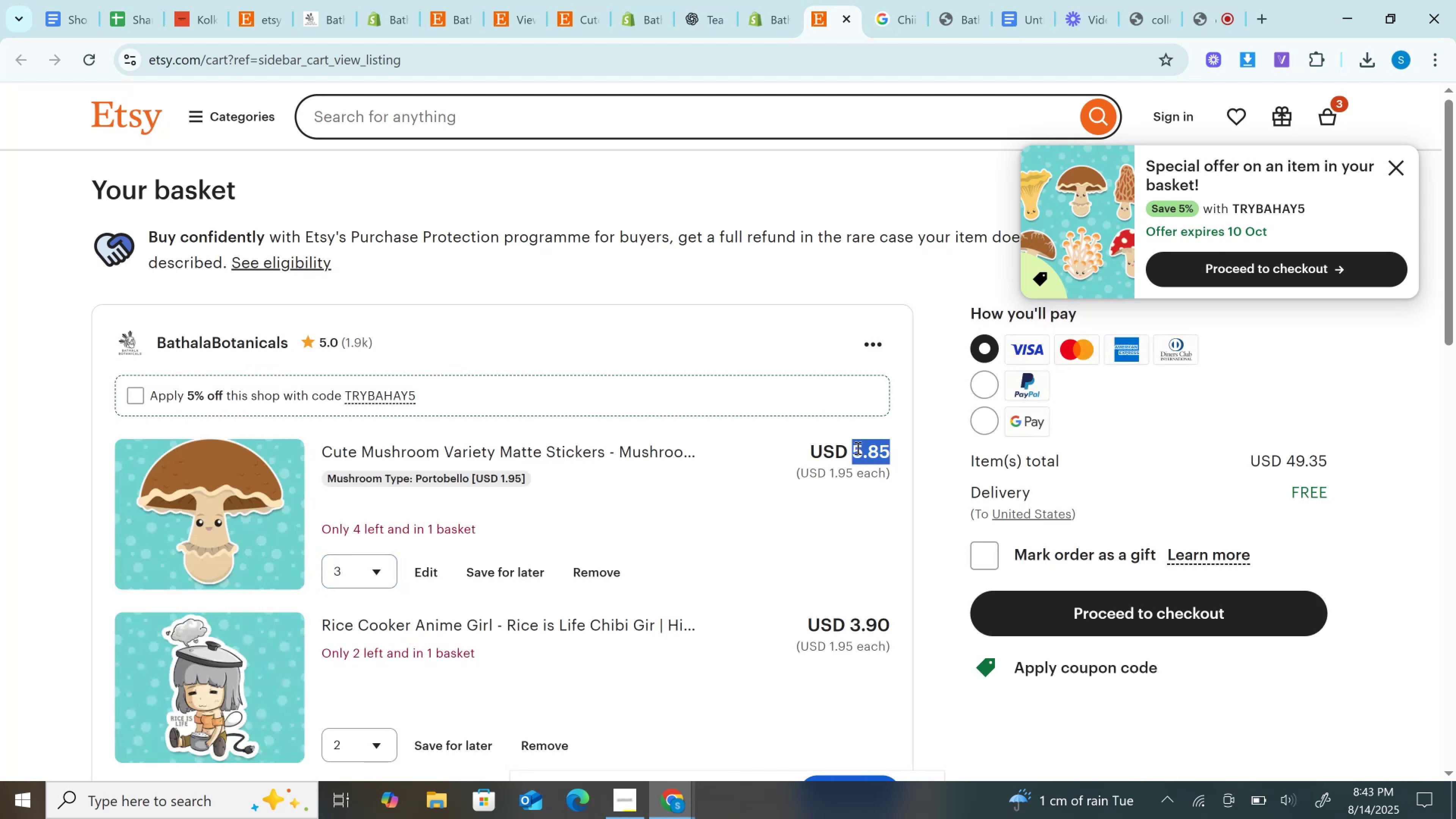 
key(Control+C)
 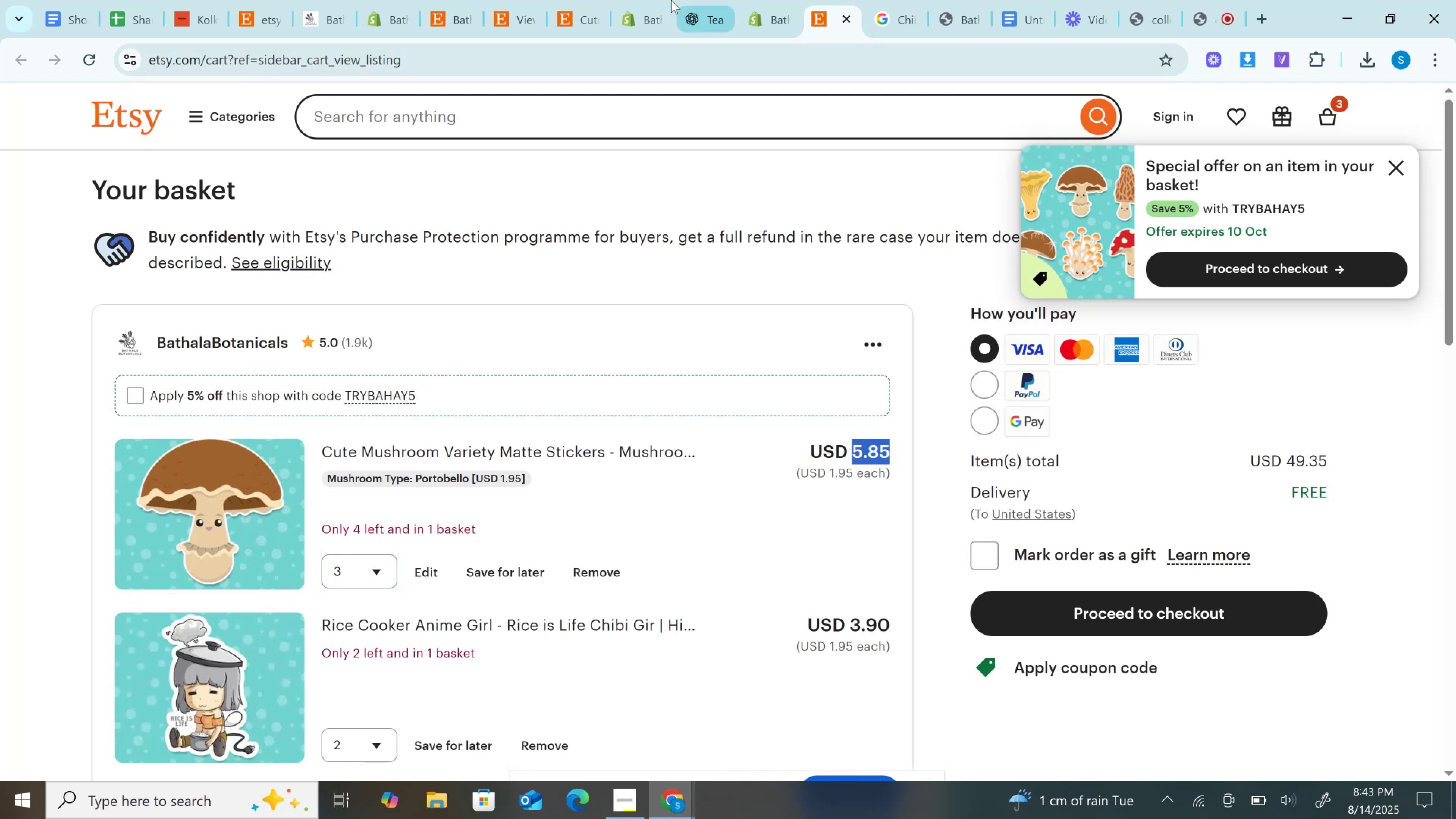 
left_click([635, 0])
 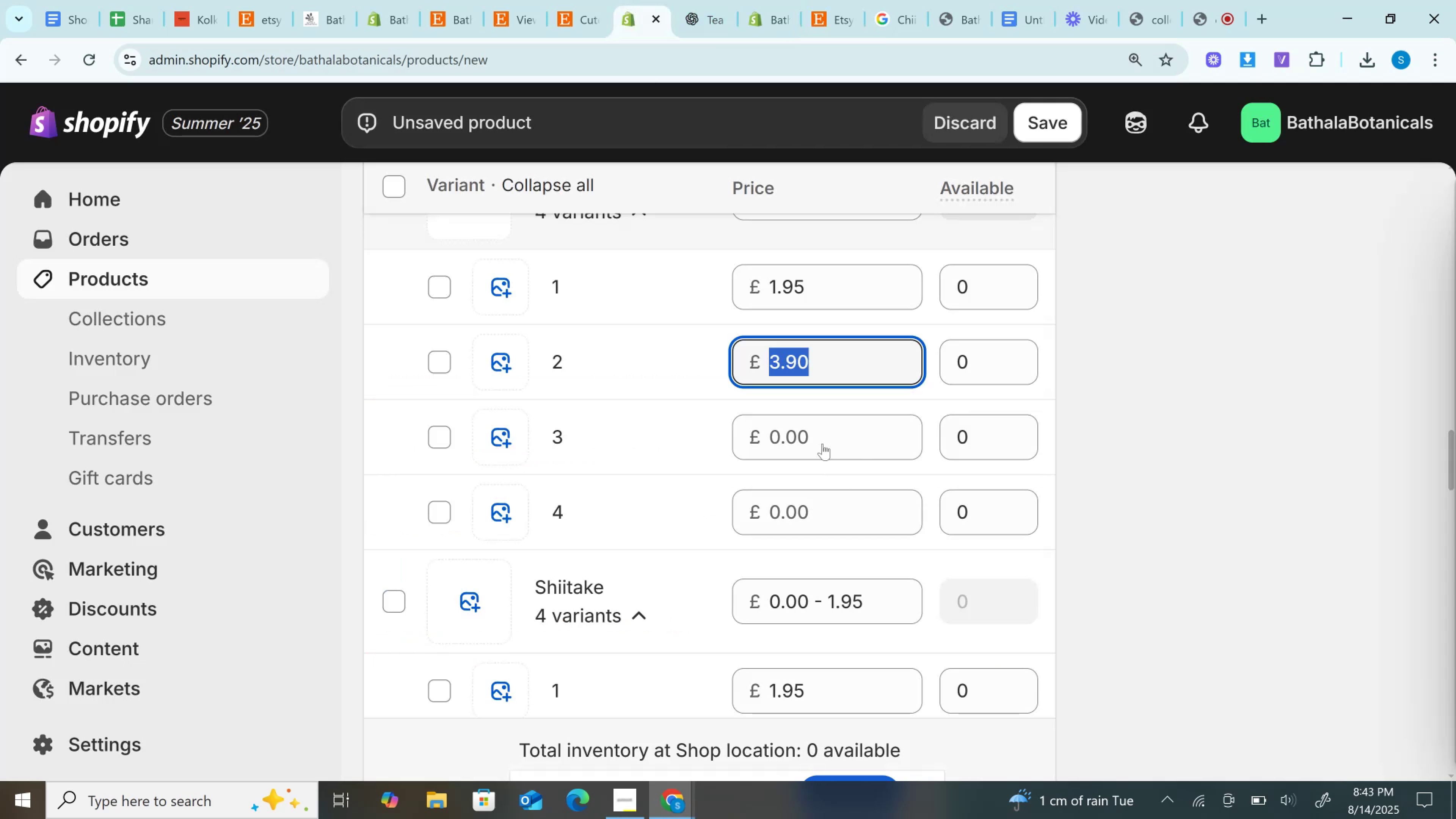 
left_click([820, 439])
 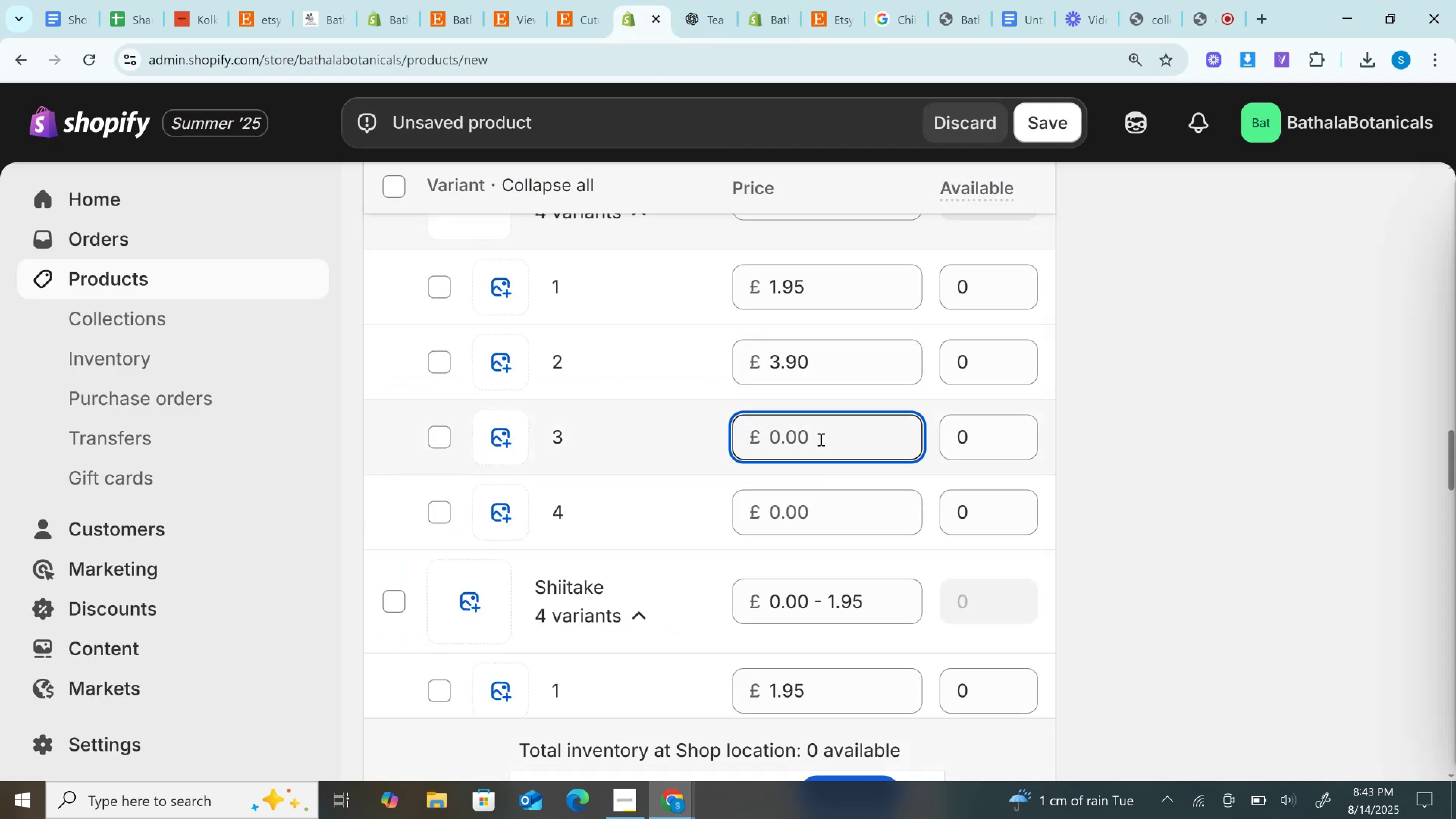 
key(Control+V)
 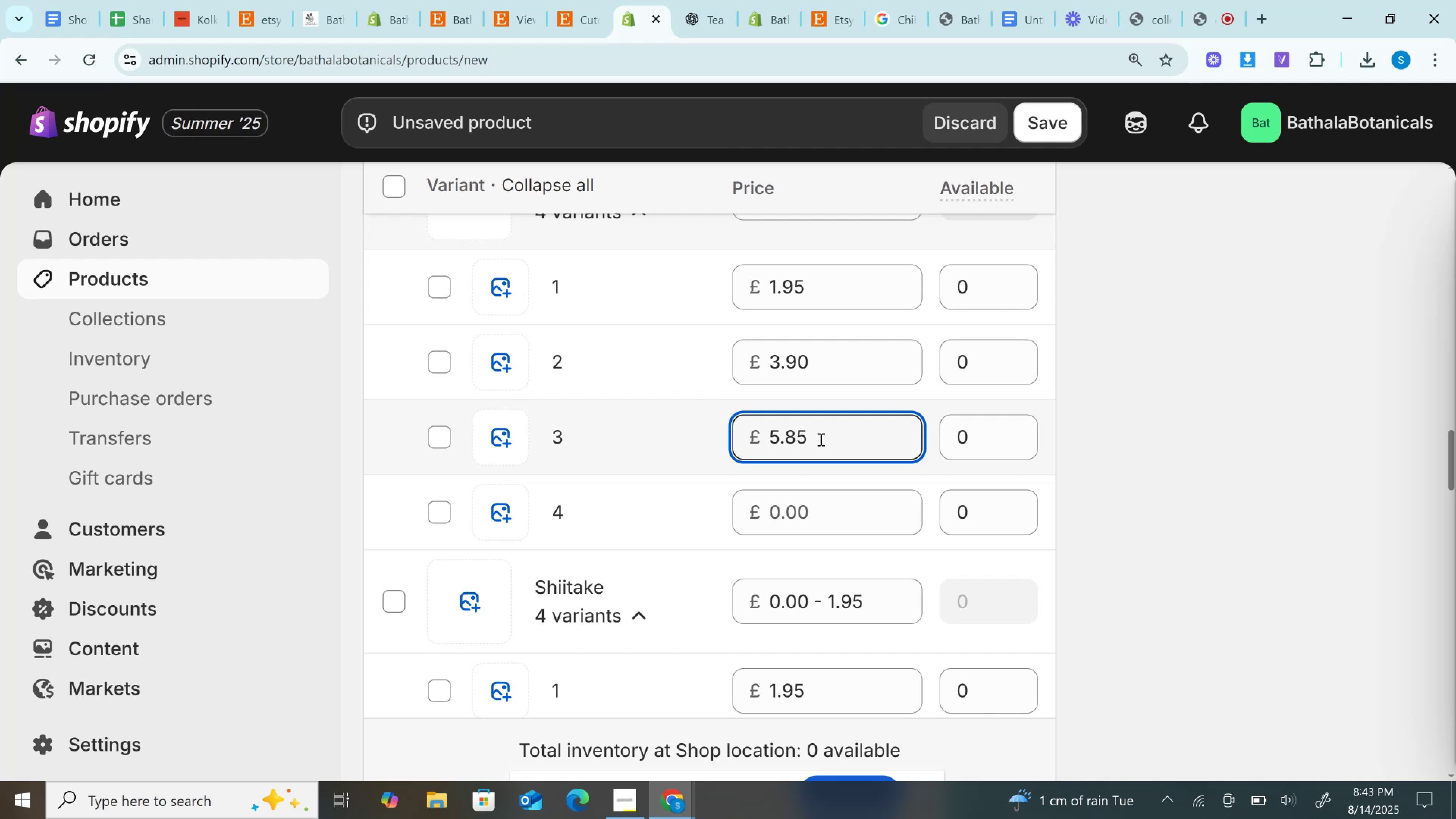 
scroll: coordinate [810, 519], scroll_direction: down, amount: 3.0
 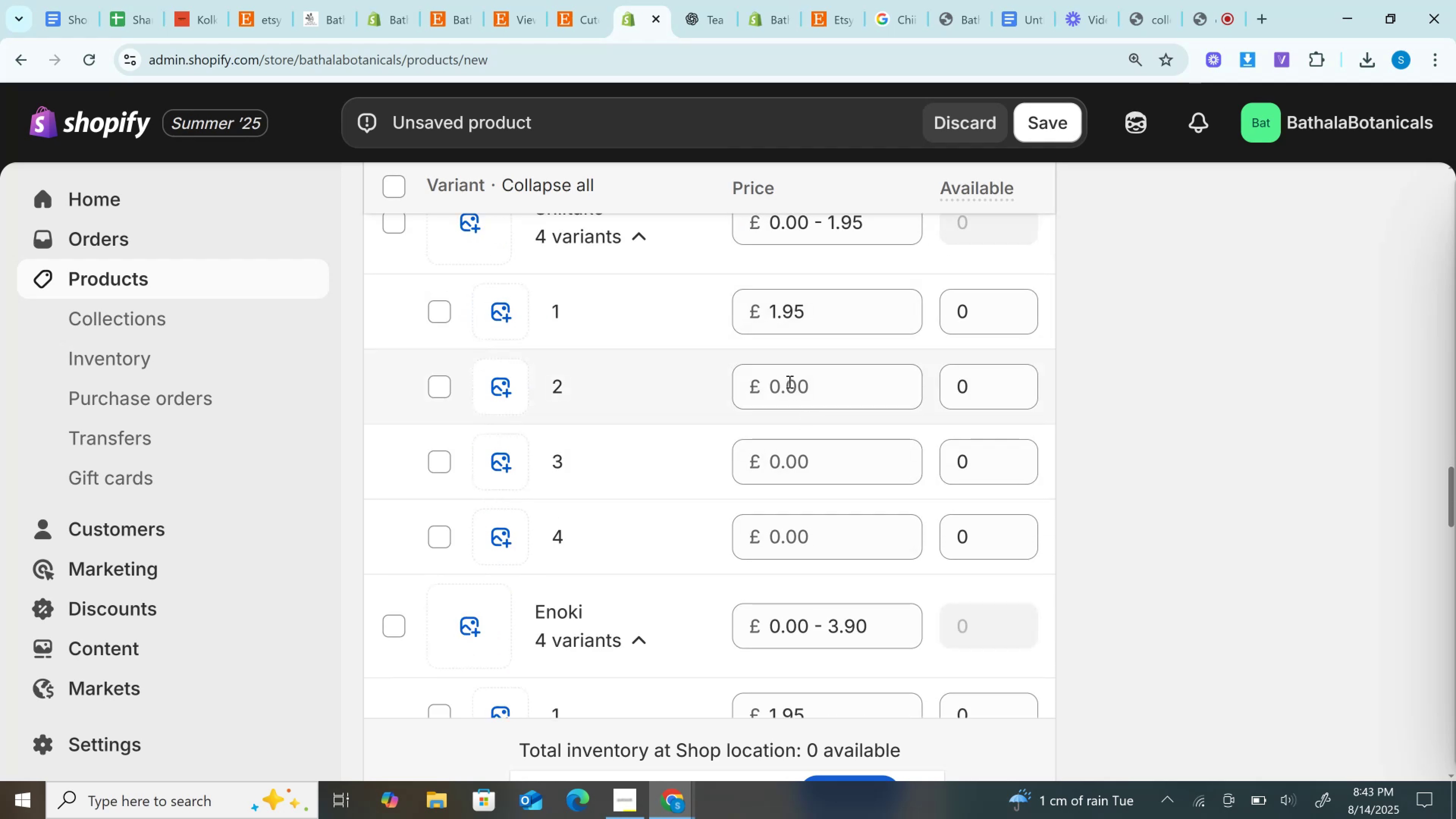 
left_click([792, 460])
 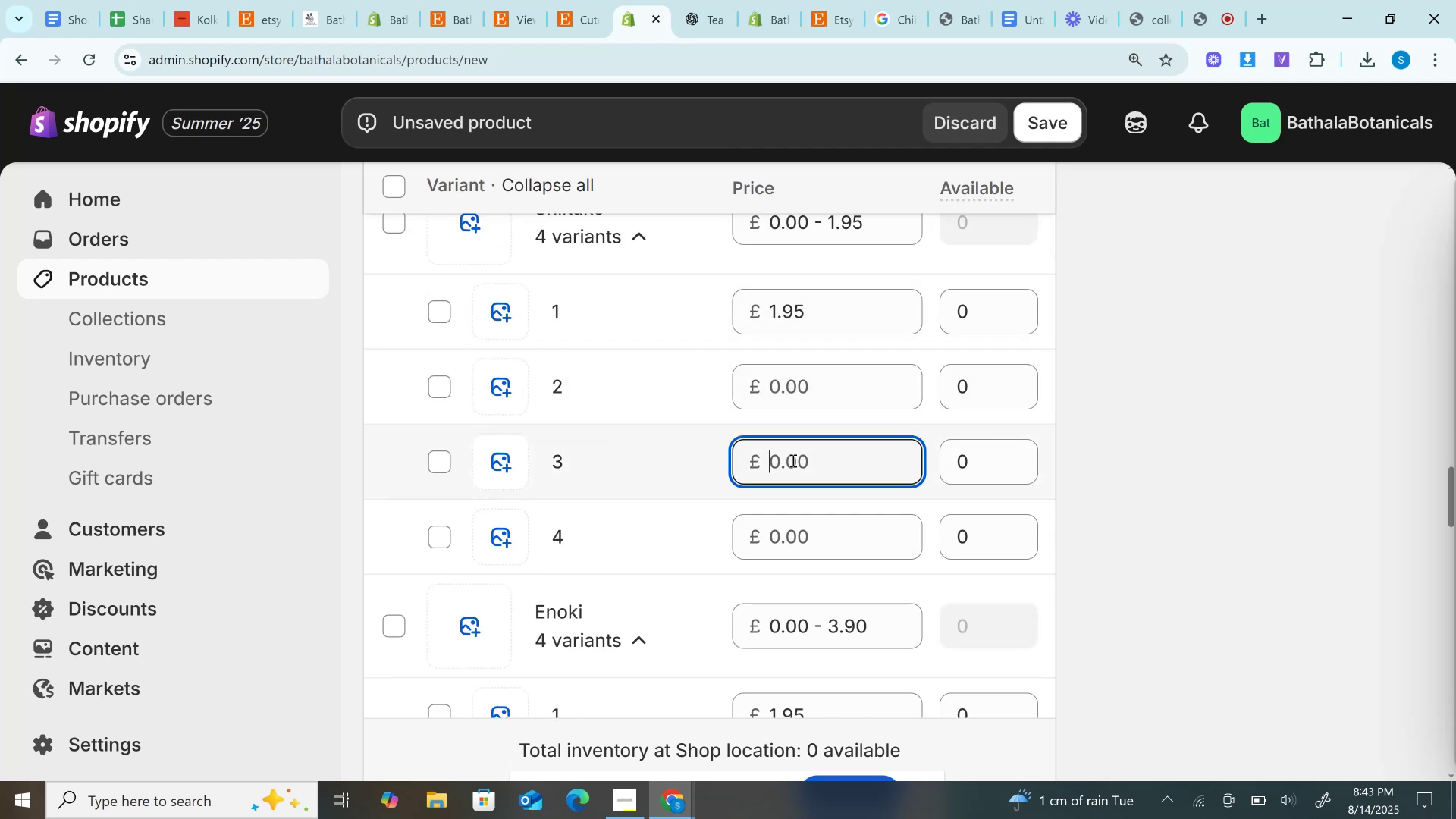 
key(Control+V)
 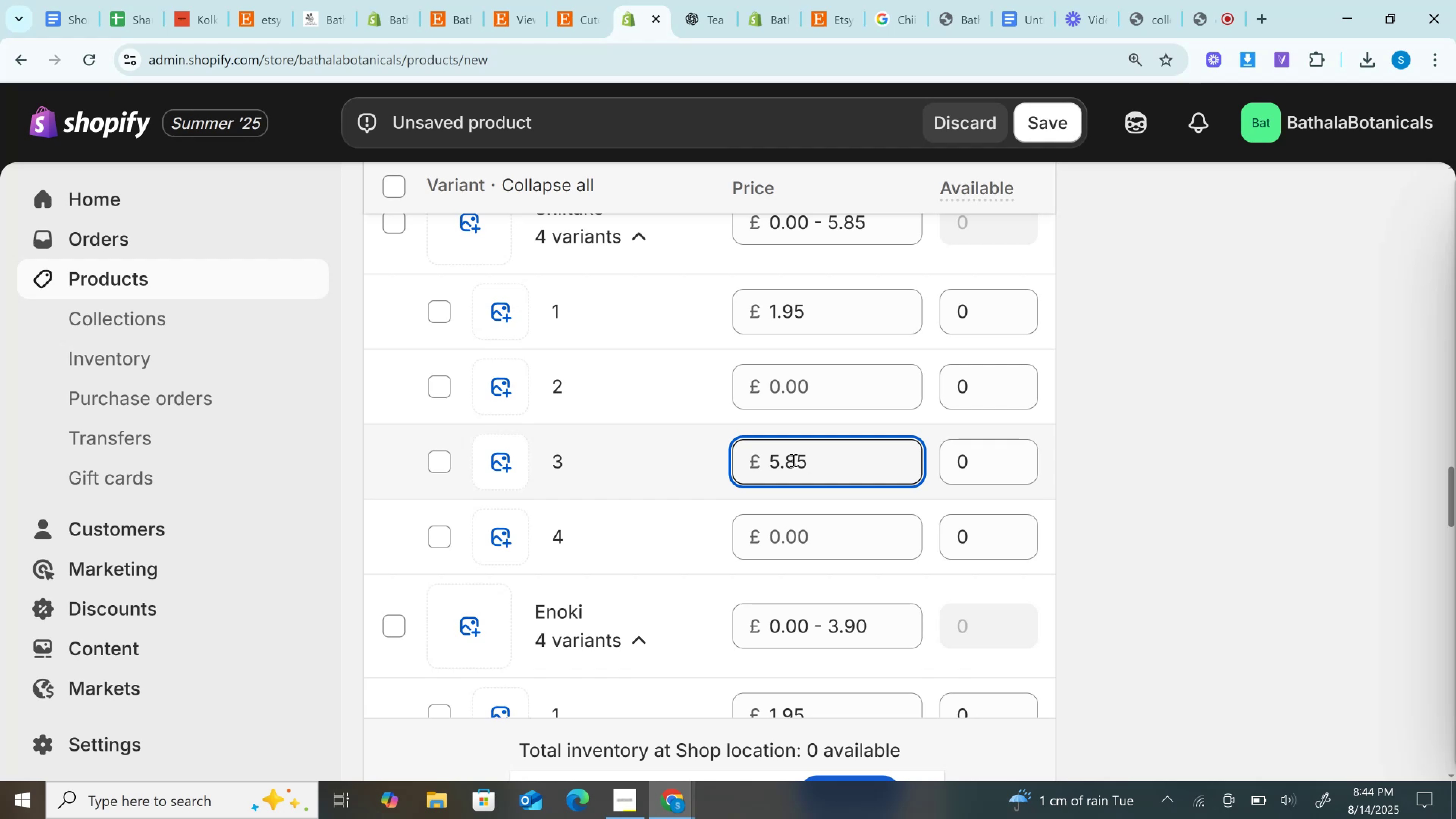 
wait(30.53)
 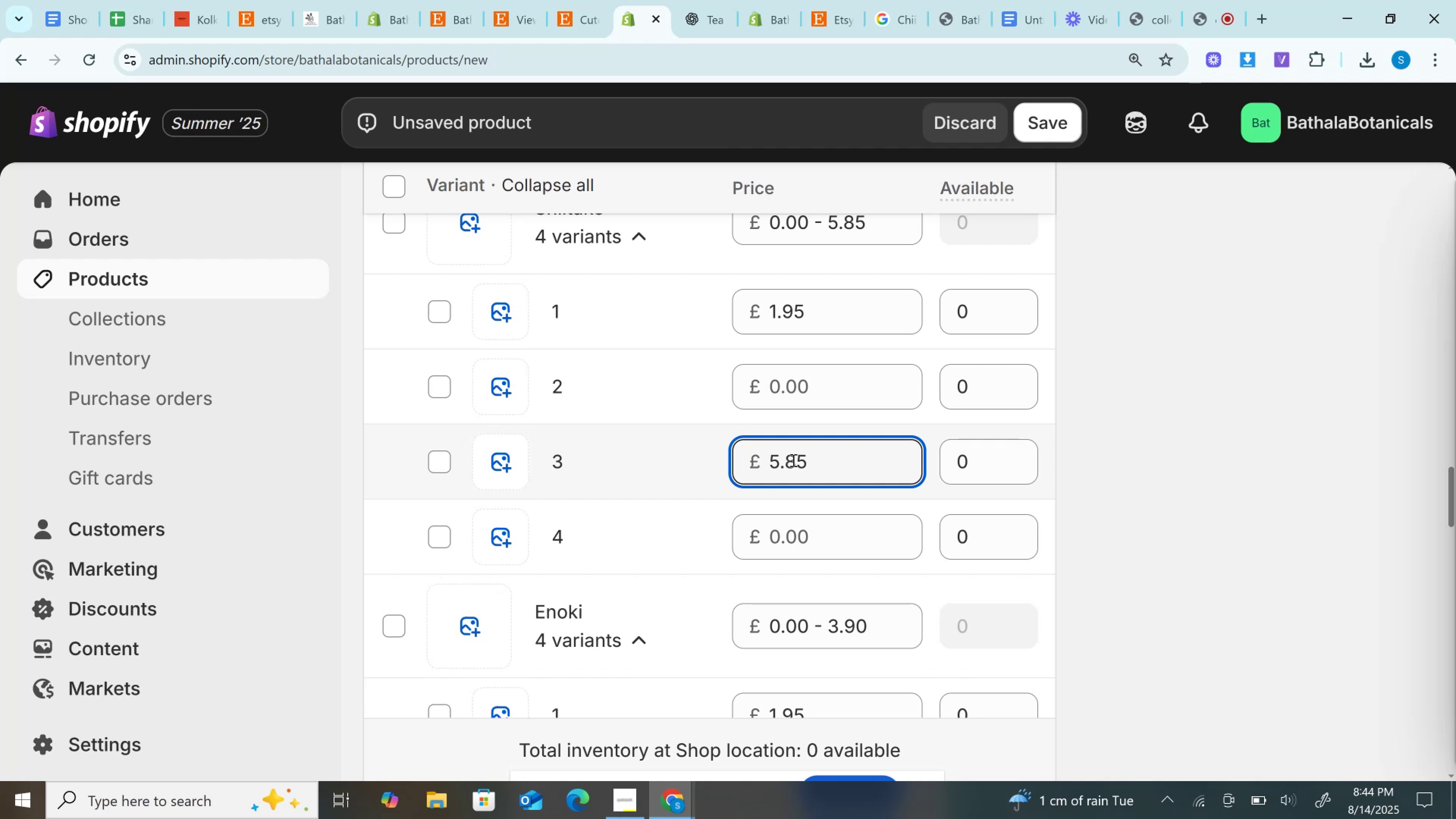 
scroll: coordinate [792, 460], scroll_direction: up, amount: 7.0
 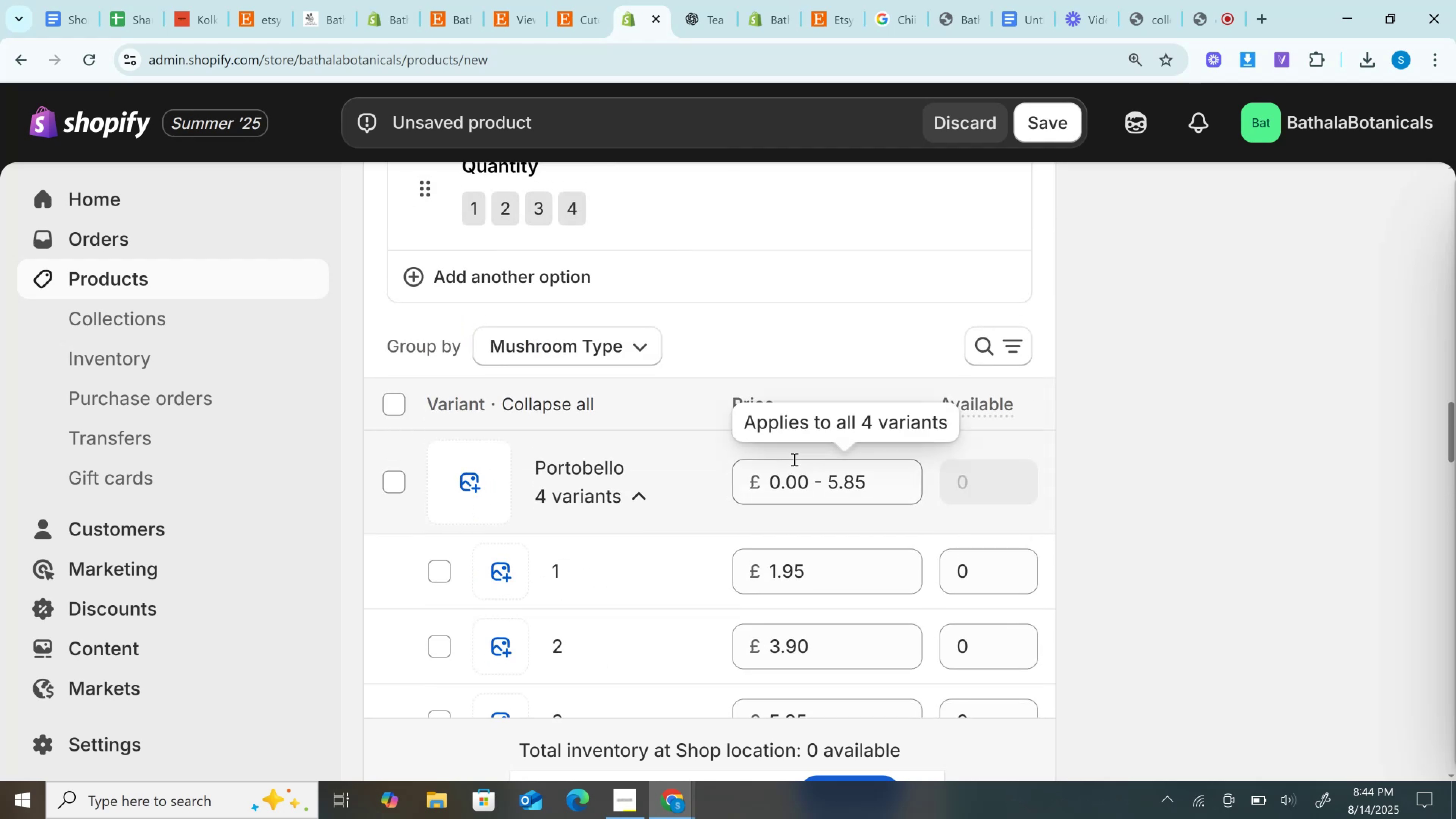 
scroll: coordinate [794, 499], scroll_direction: down, amount: 11.0
 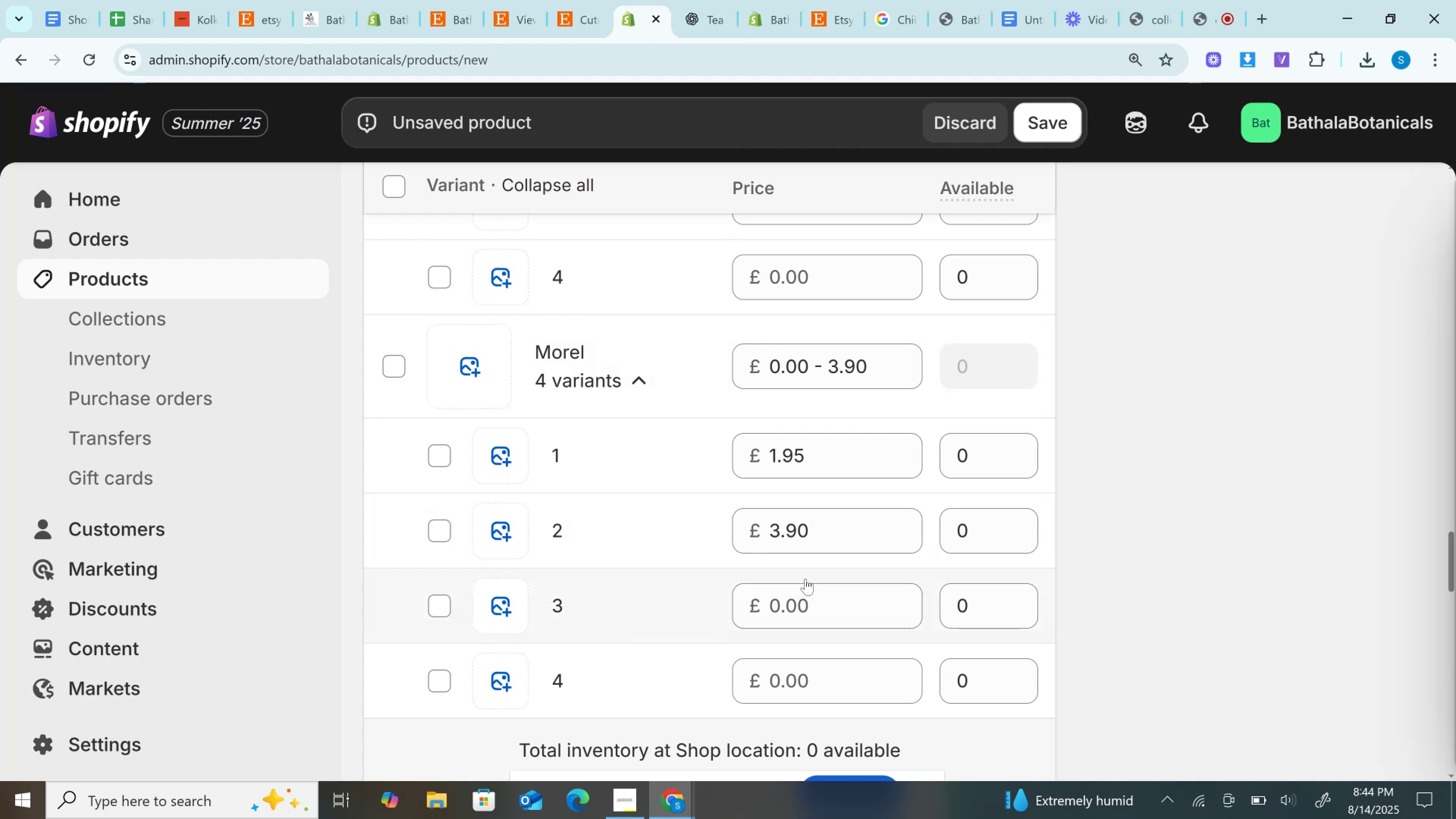 
left_click([803, 595])
 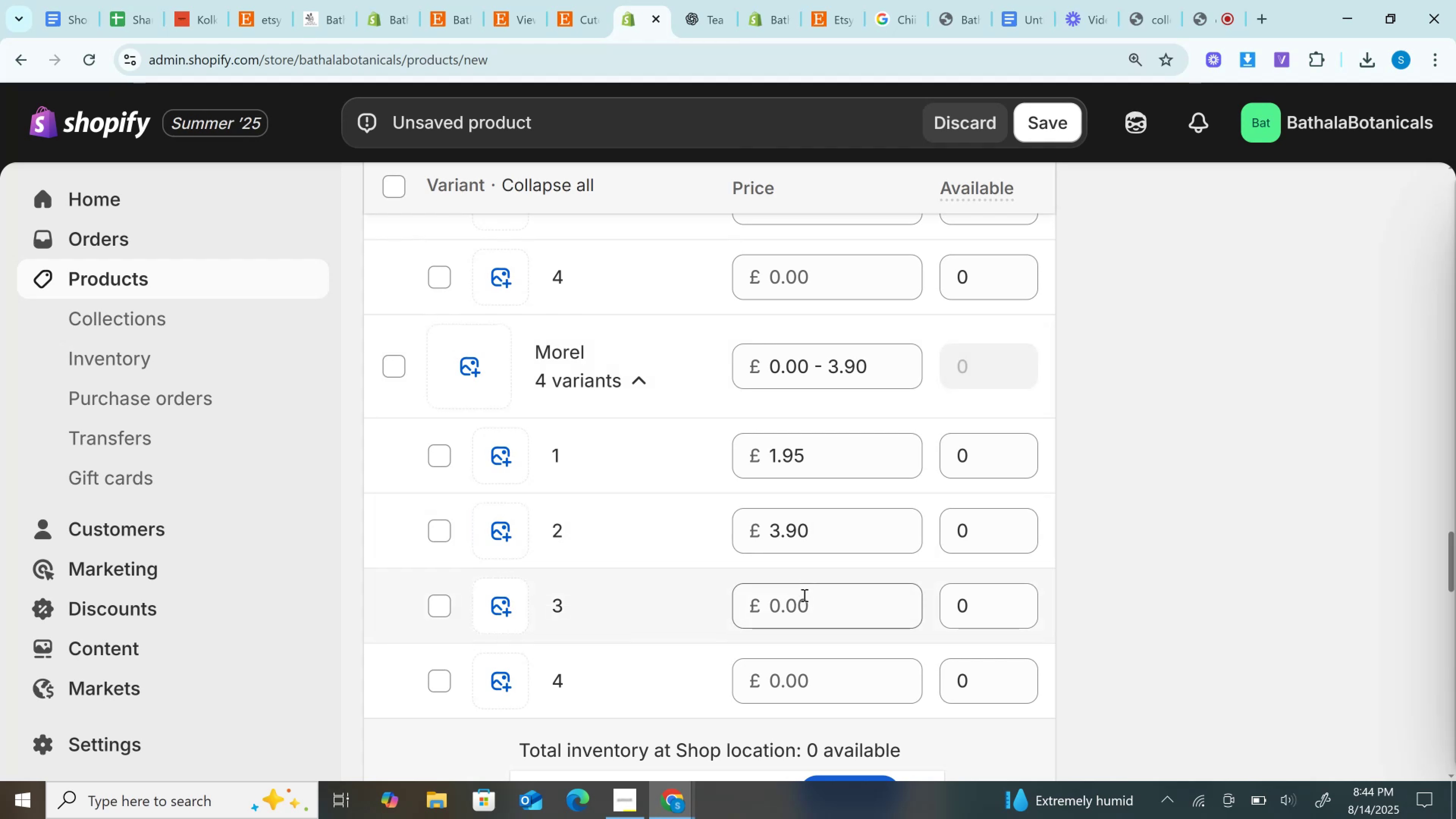 
key(Control+V)
 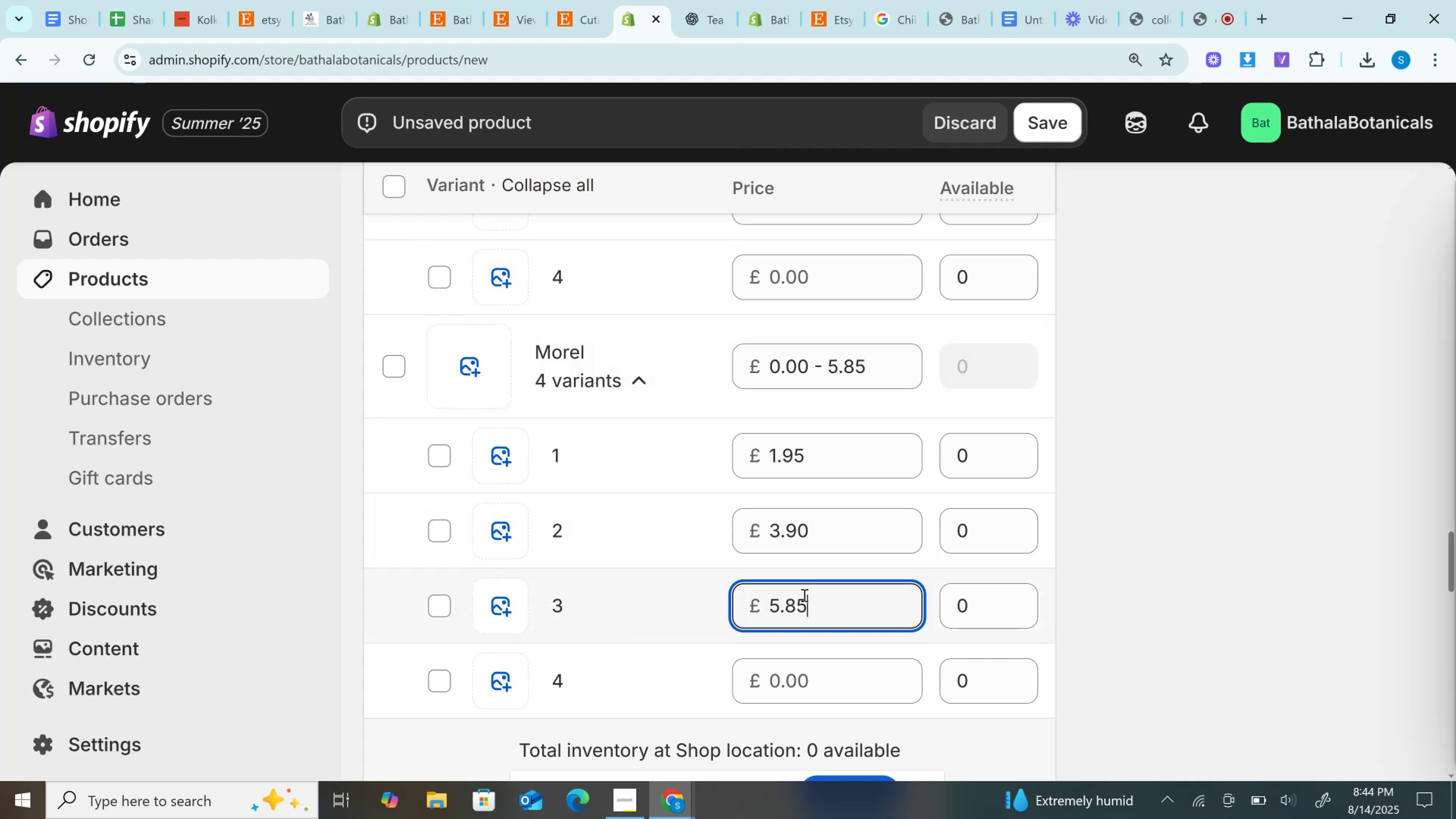 
scroll: coordinate [804, 587], scroll_direction: up, amount: 12.0
 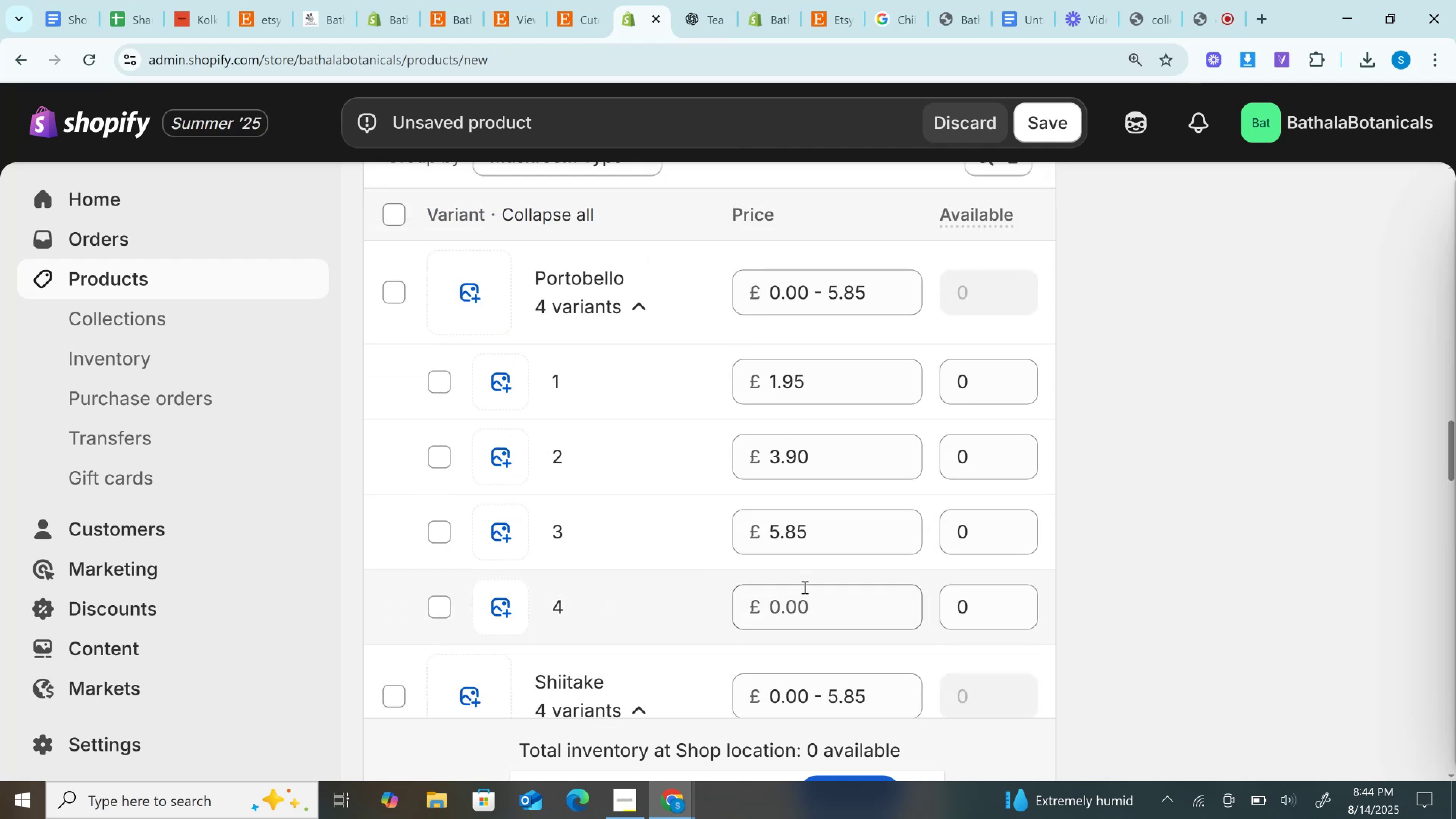 
scroll: coordinate [804, 587], scroll_direction: down, amount: 3.0
 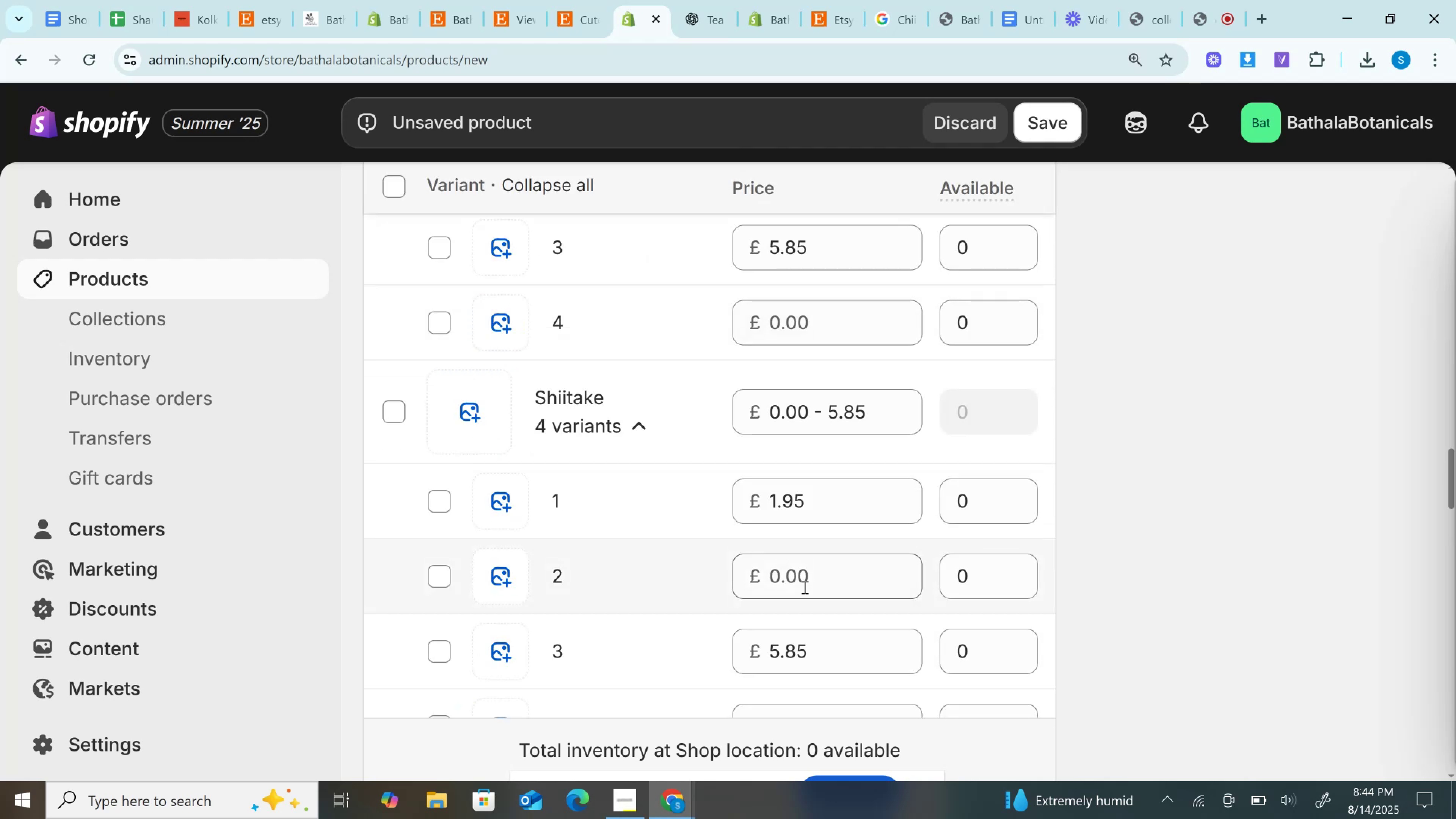 
scroll: coordinate [804, 587], scroll_direction: up, amount: 10.0
 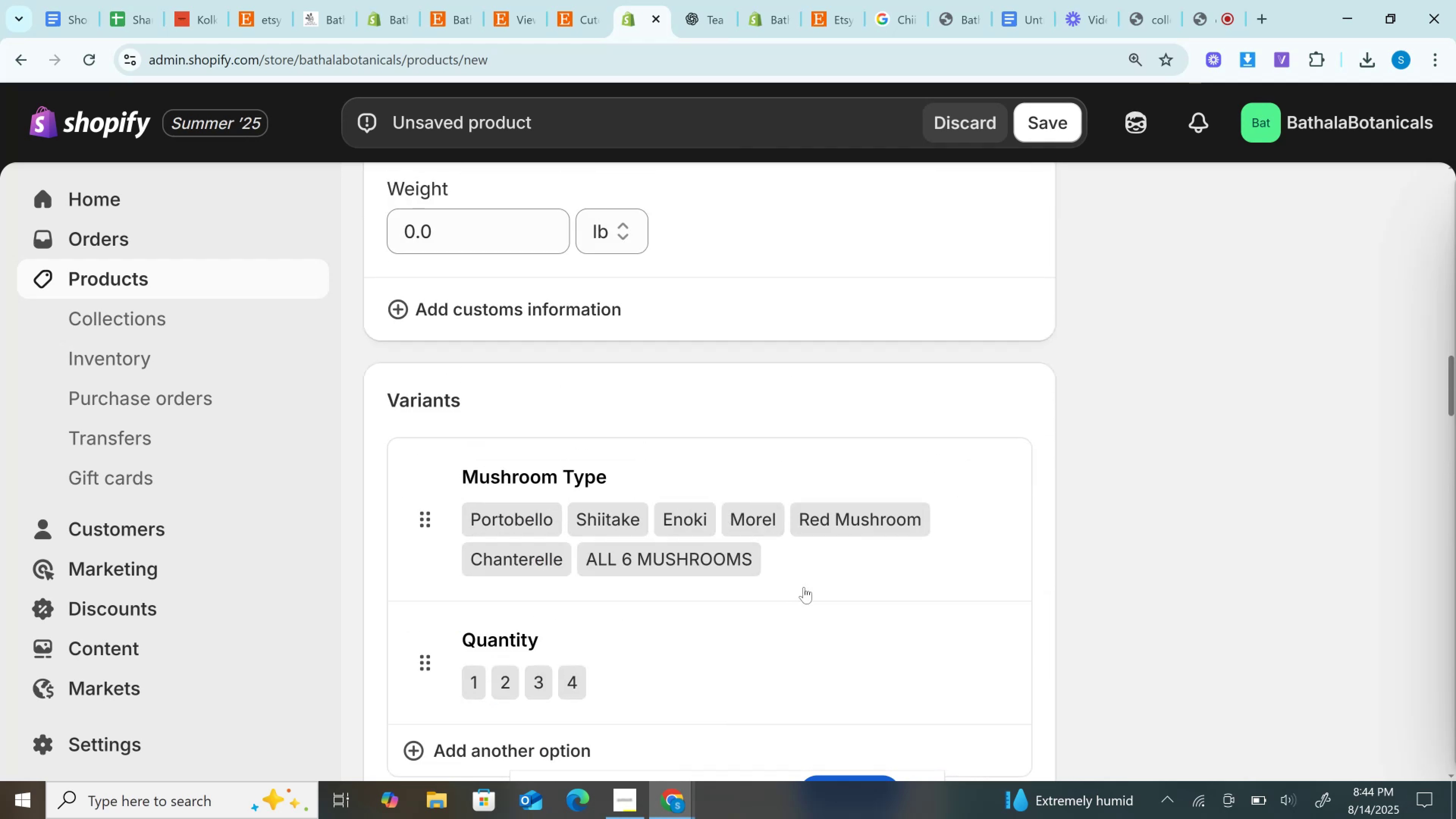 
scroll: coordinate [804, 587], scroll_direction: down, amount: 3.0
 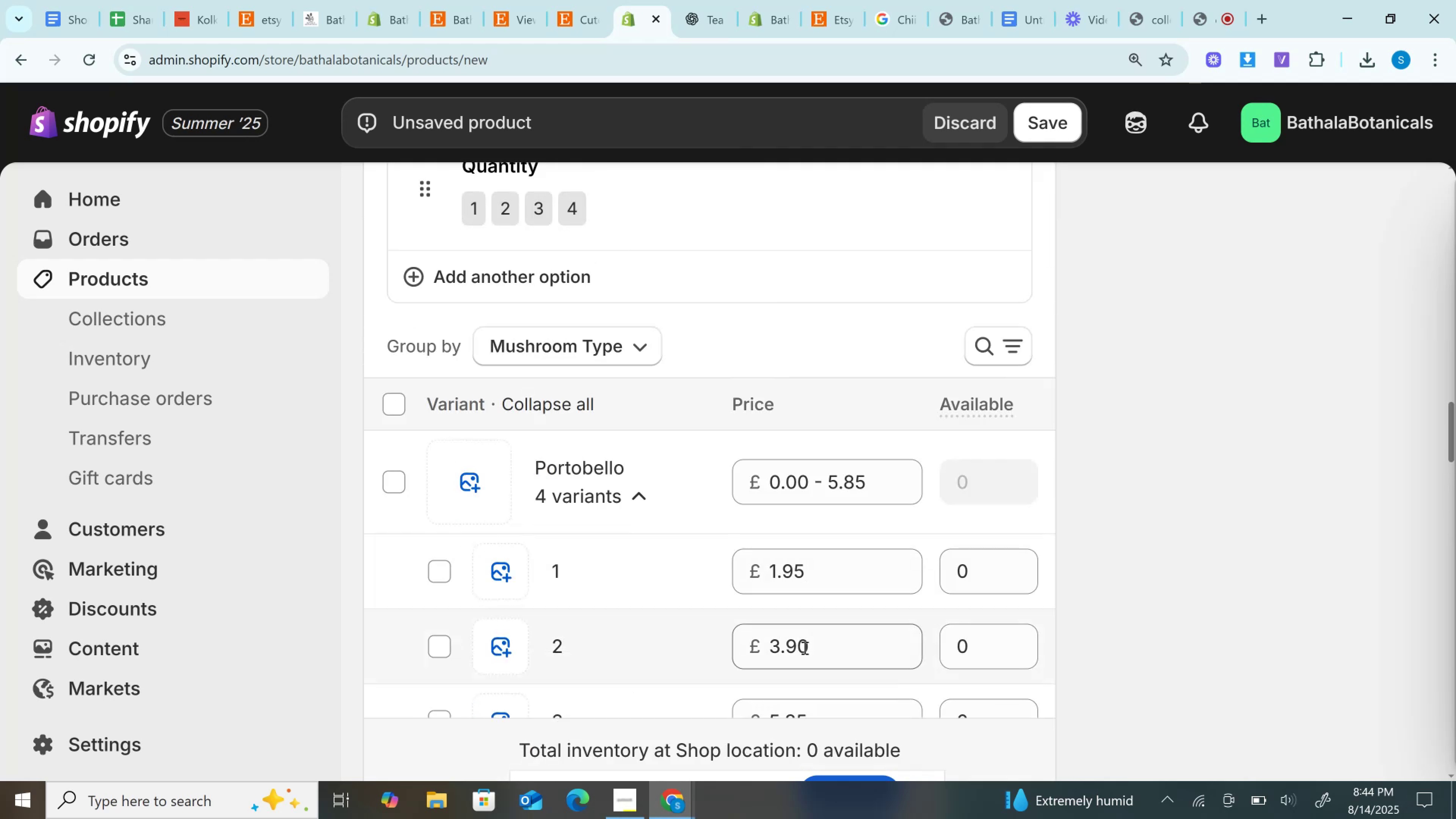 
double_click([805, 647])
 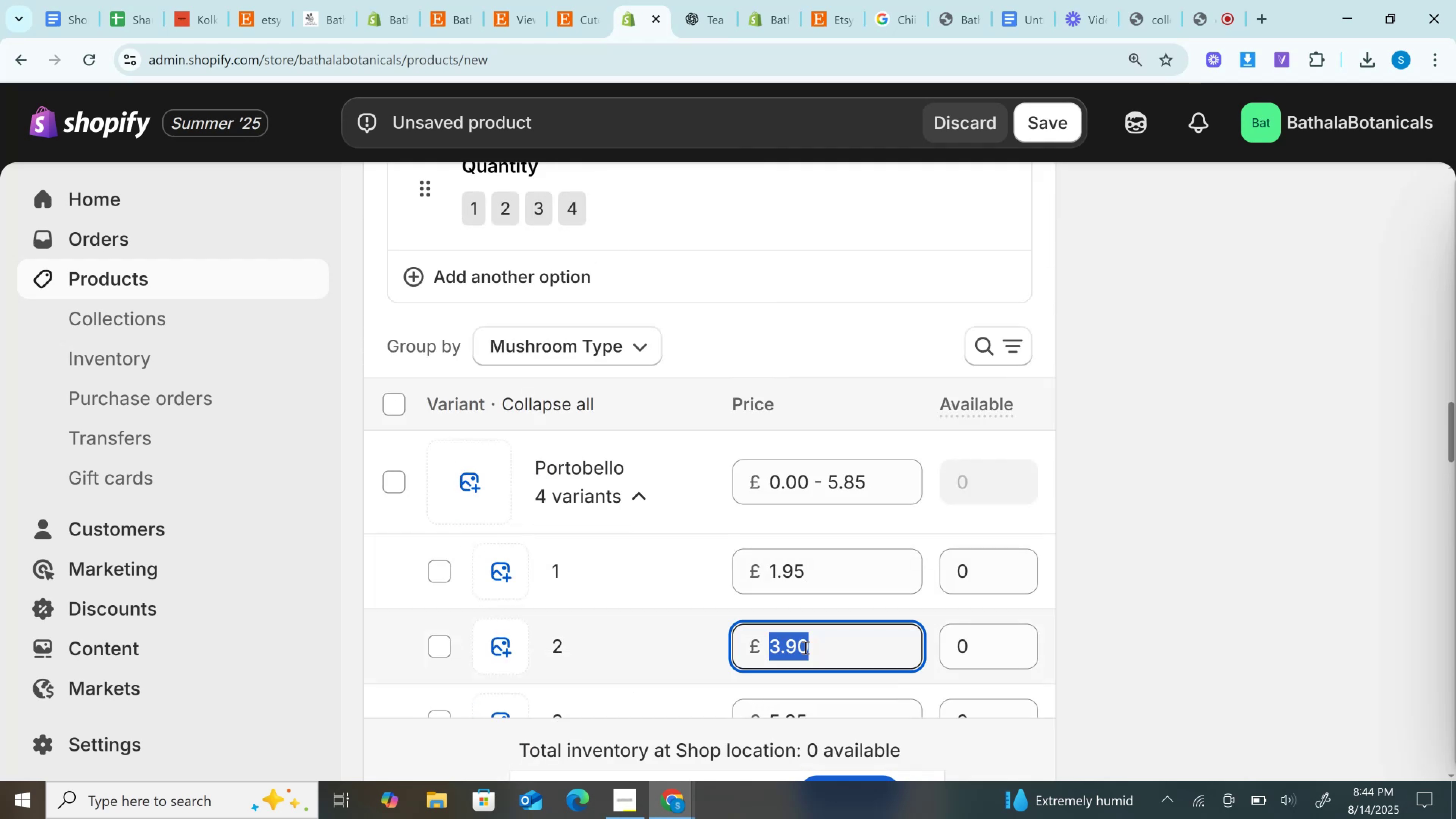 
key(Control+C)
 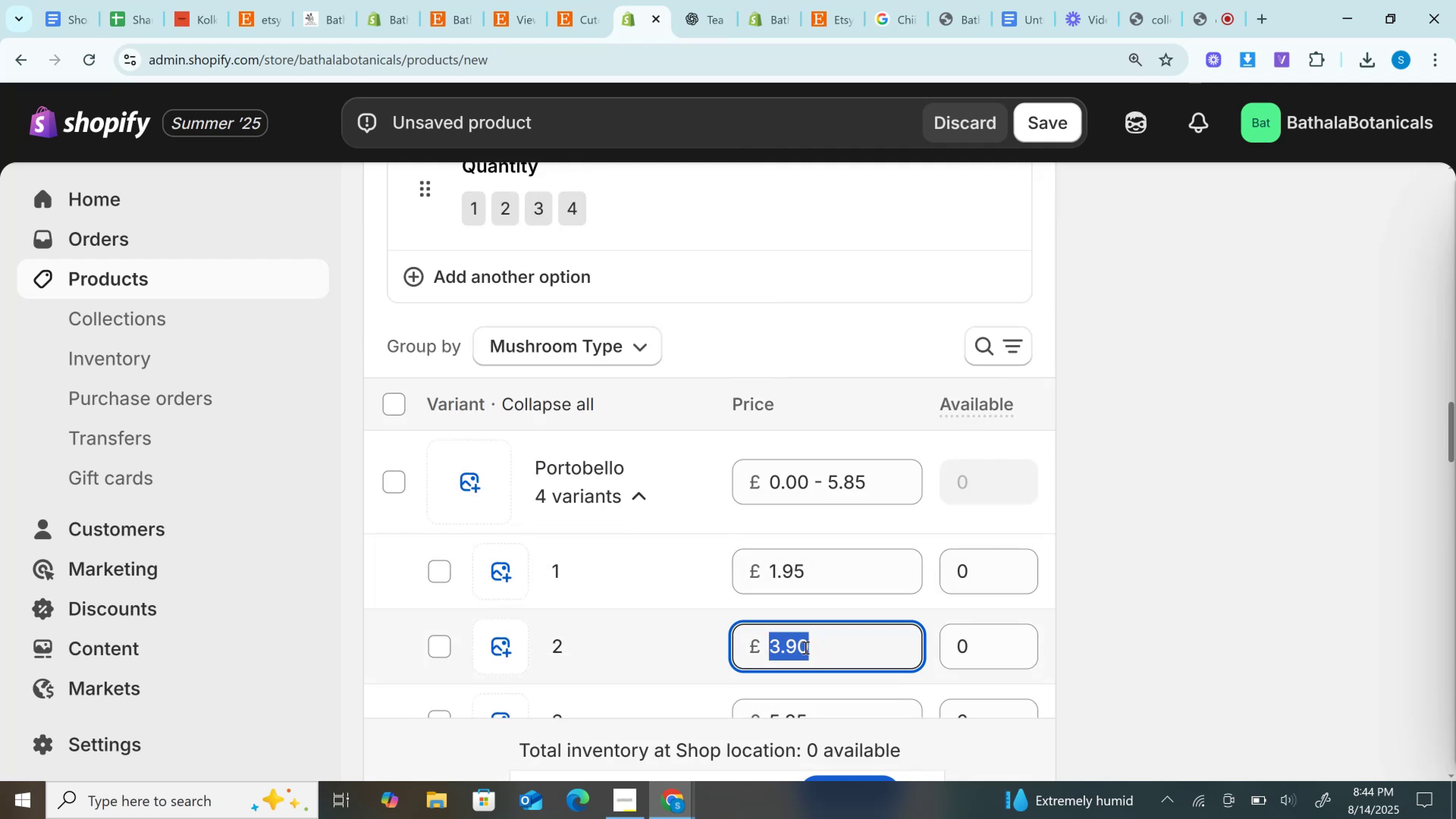 
key(Control+F)
 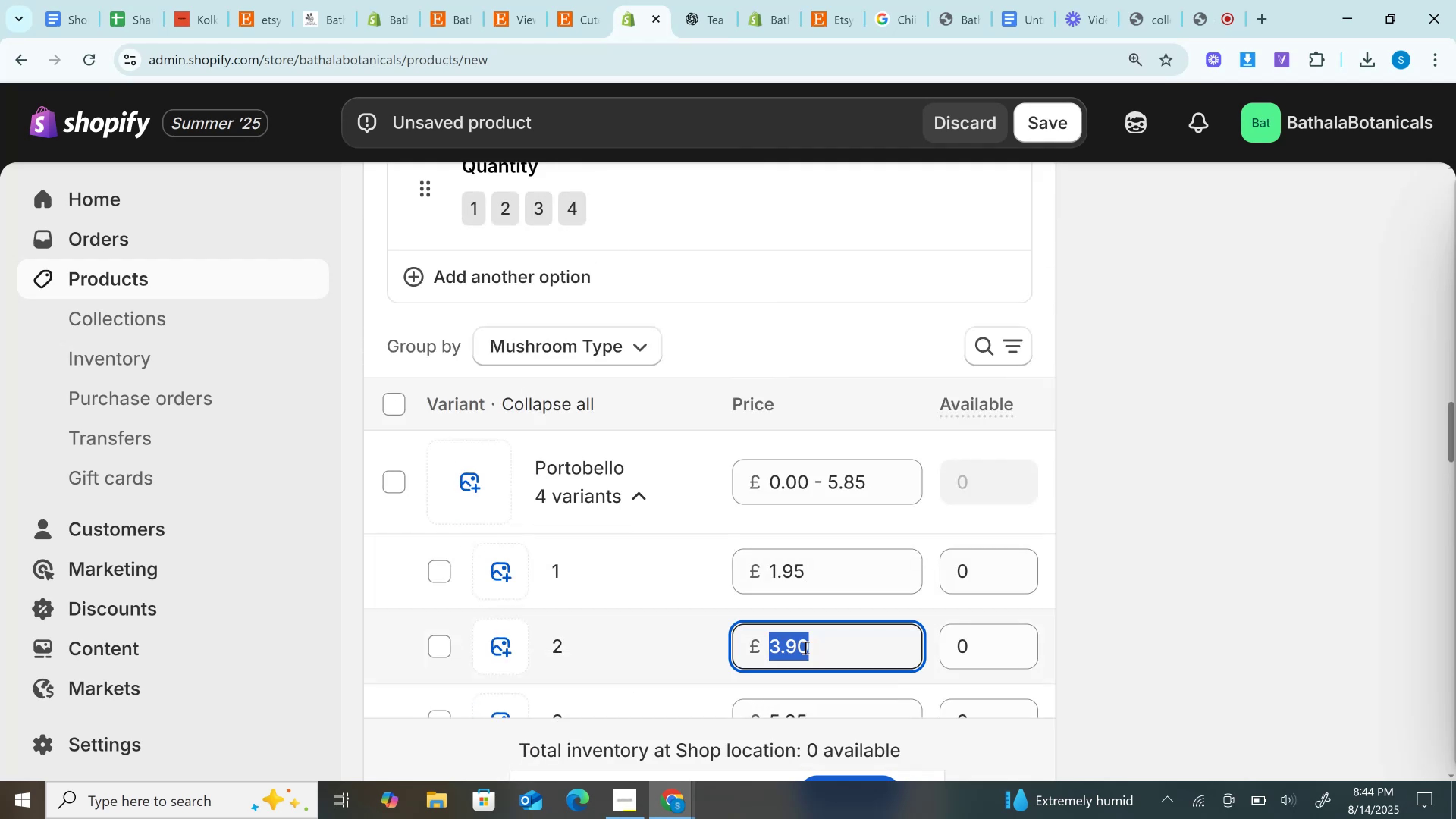 
key(Control+V)
 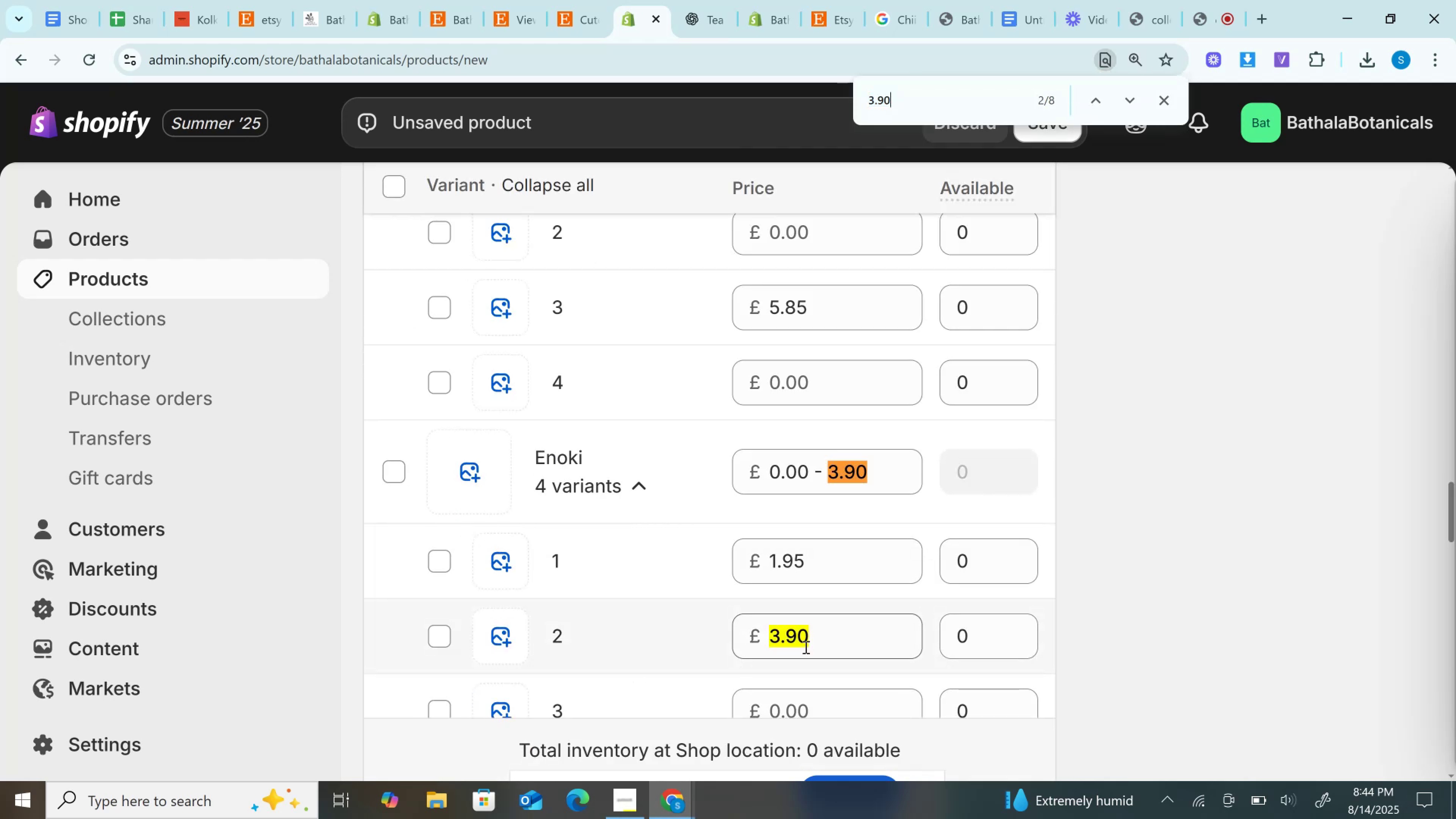 
scroll: coordinate [805, 645], scroll_direction: up, amount: 4.0
 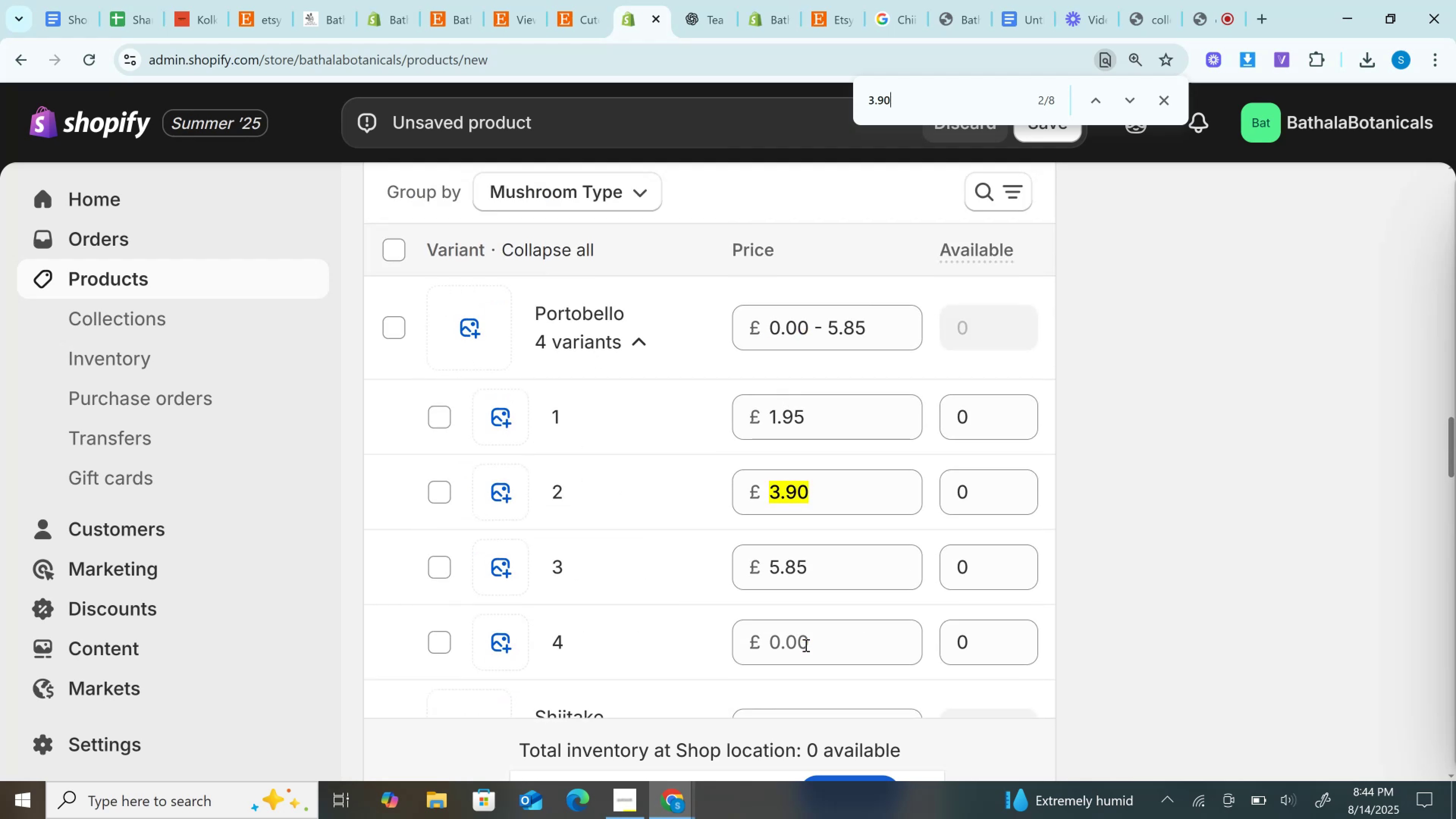 
scroll: coordinate [805, 645], scroll_direction: down, amount: 3.0
 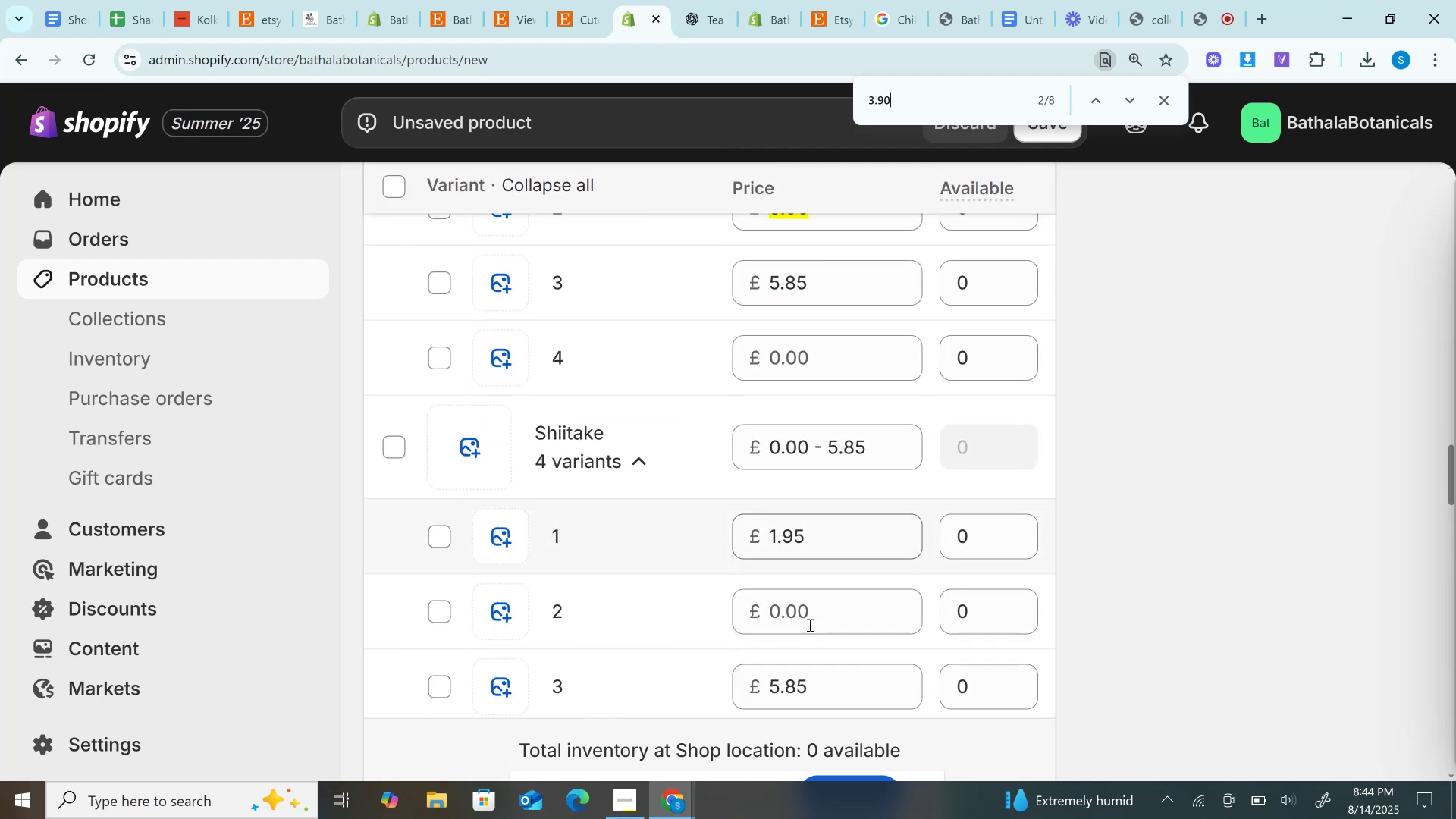 
key(Control+V)
 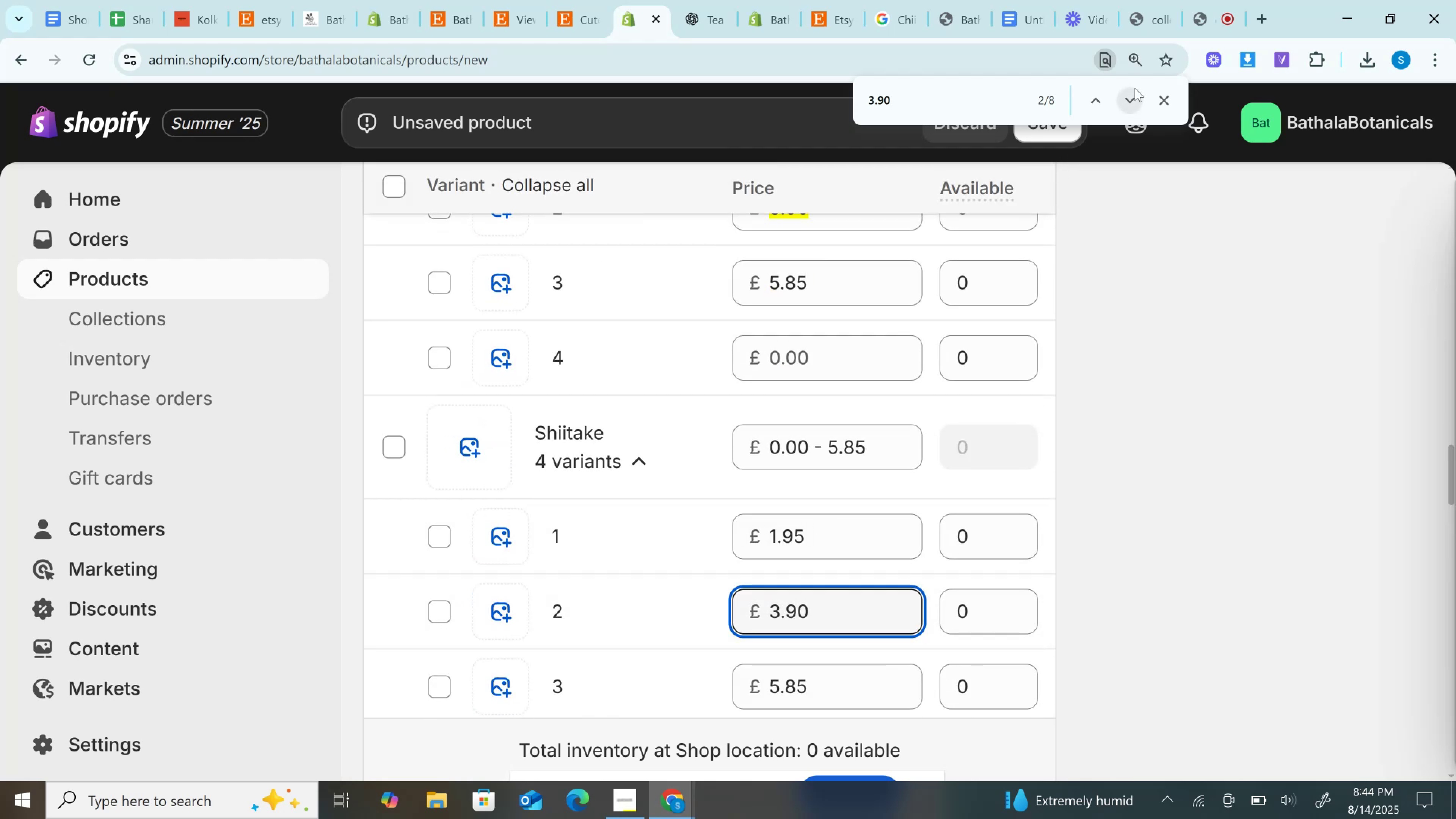 
left_click([1127, 91])
 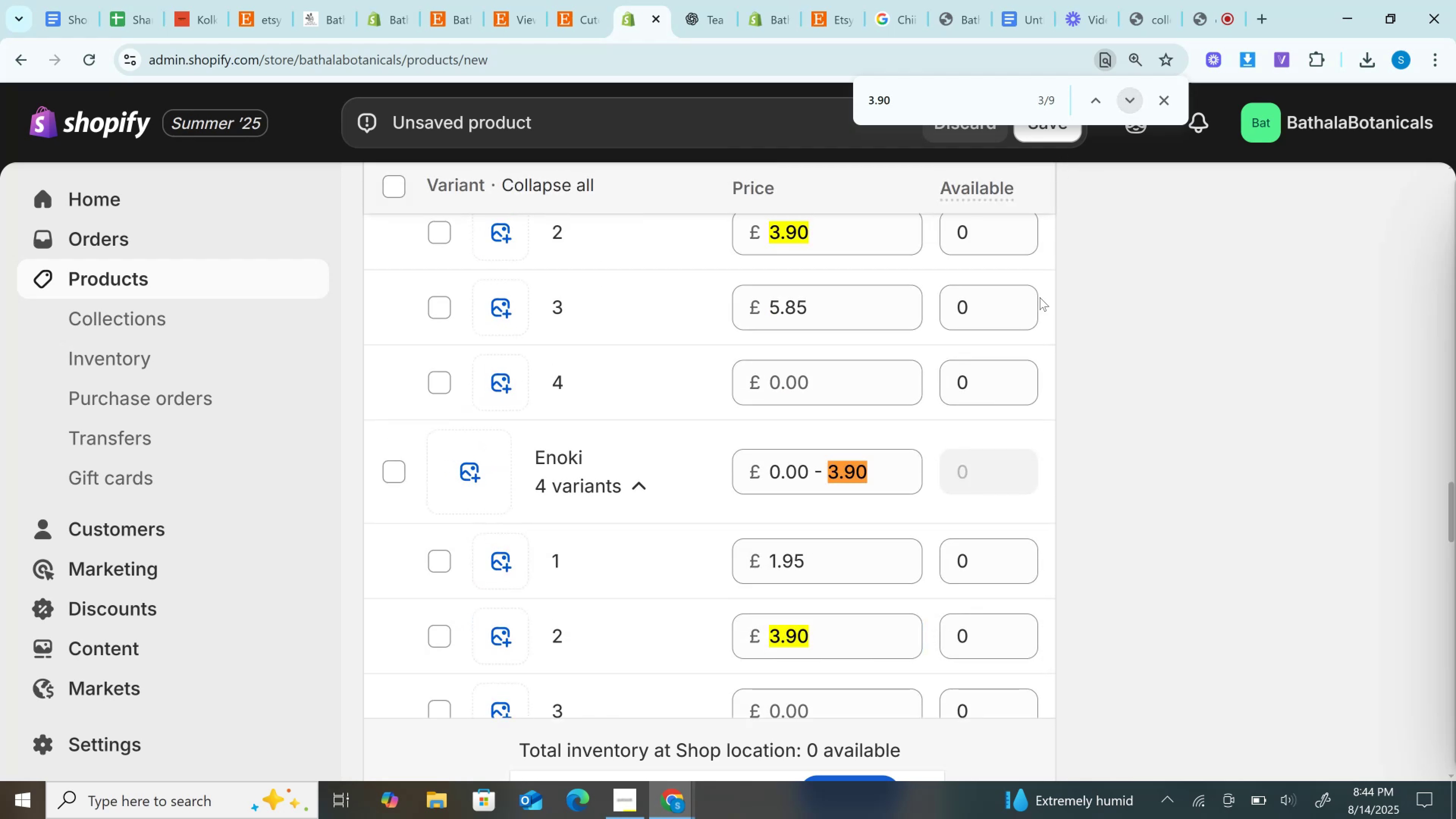 
scroll: coordinate [970, 416], scroll_direction: up, amount: 2.0
 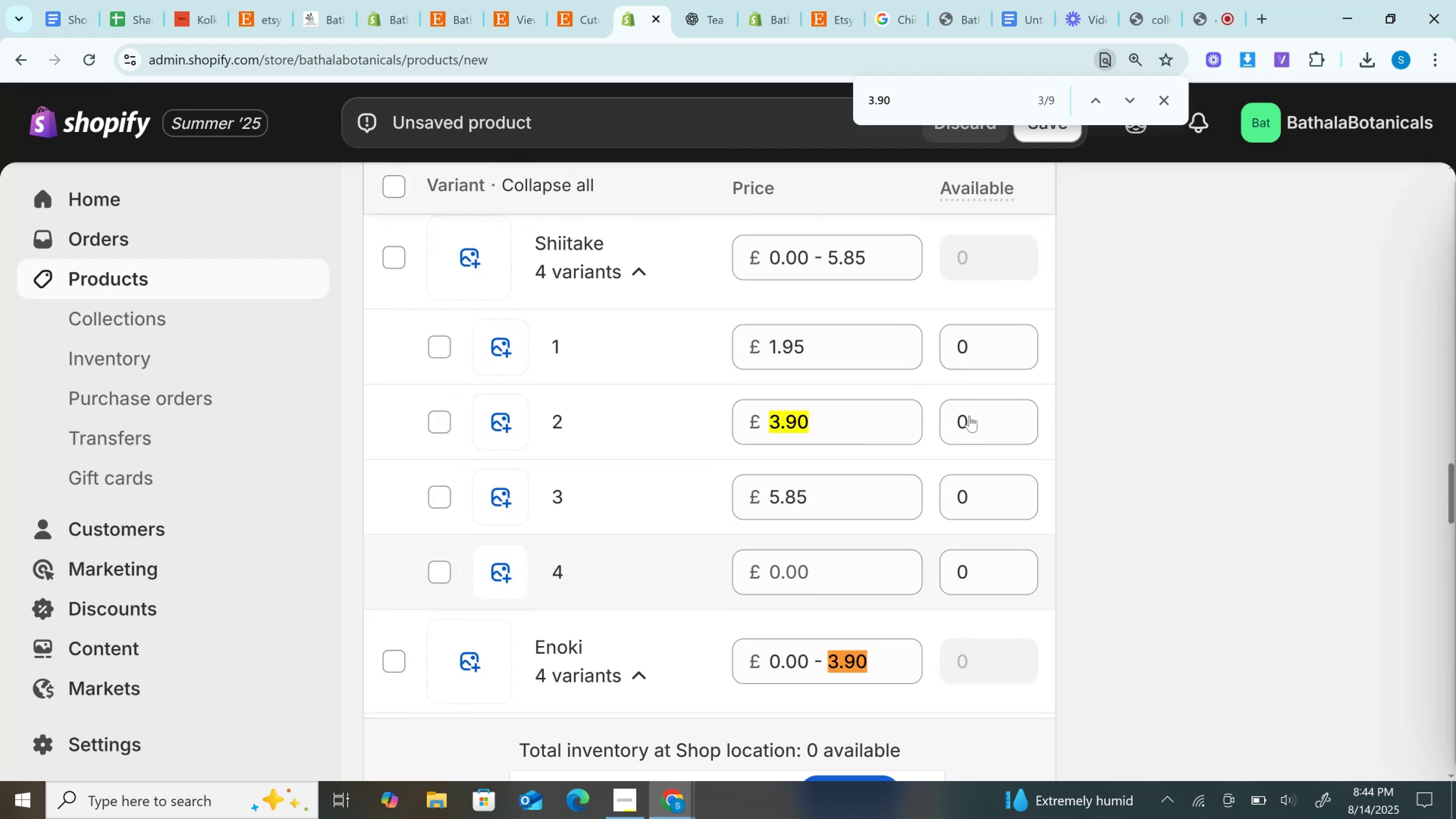 
scroll: coordinate [968, 415], scroll_direction: down, amount: 10.0
 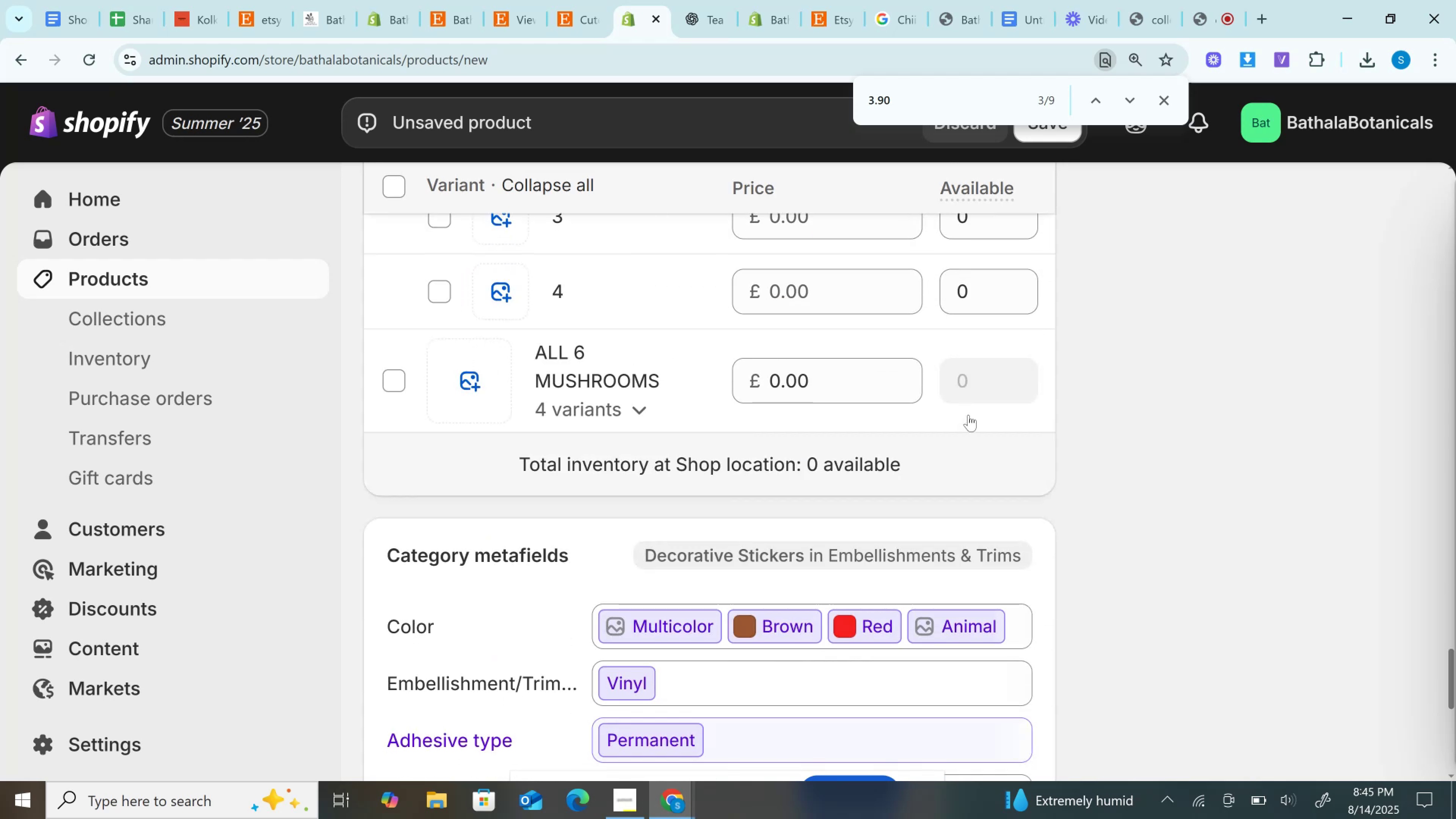 
scroll: coordinate [852, 417], scroll_direction: up, amount: 21.0
 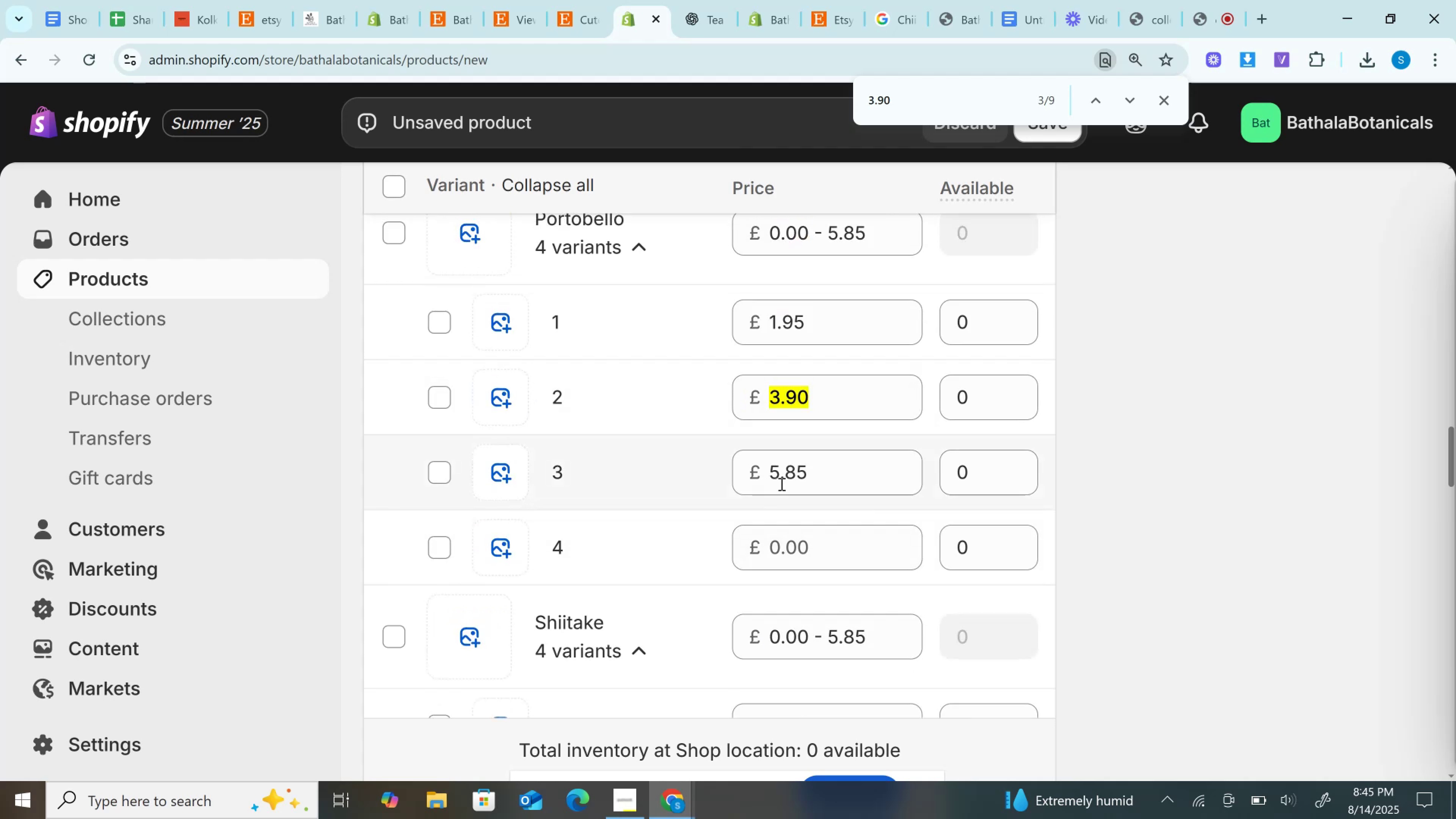 
double_click([781, 483])
 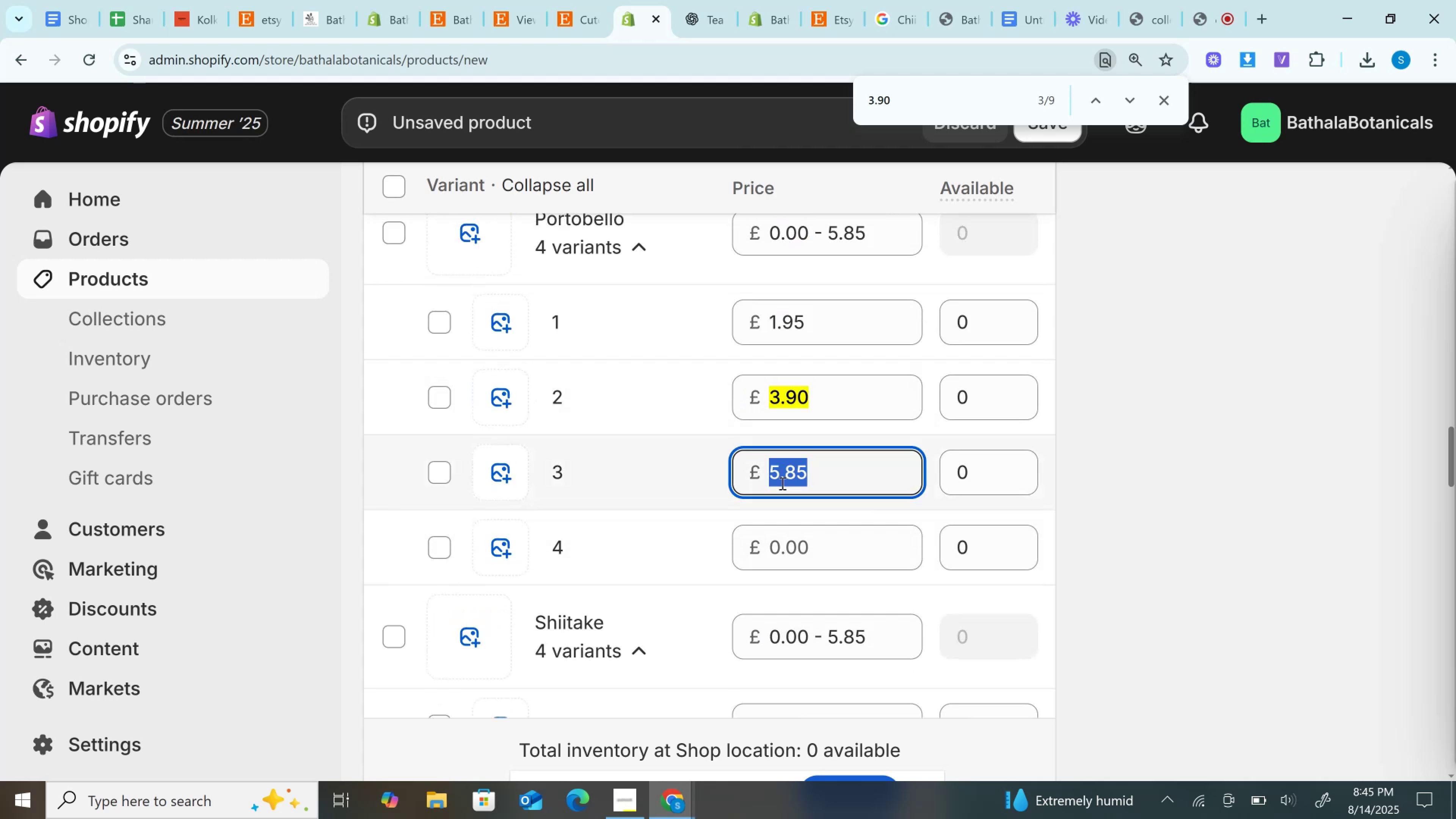 
key(Control+C)
 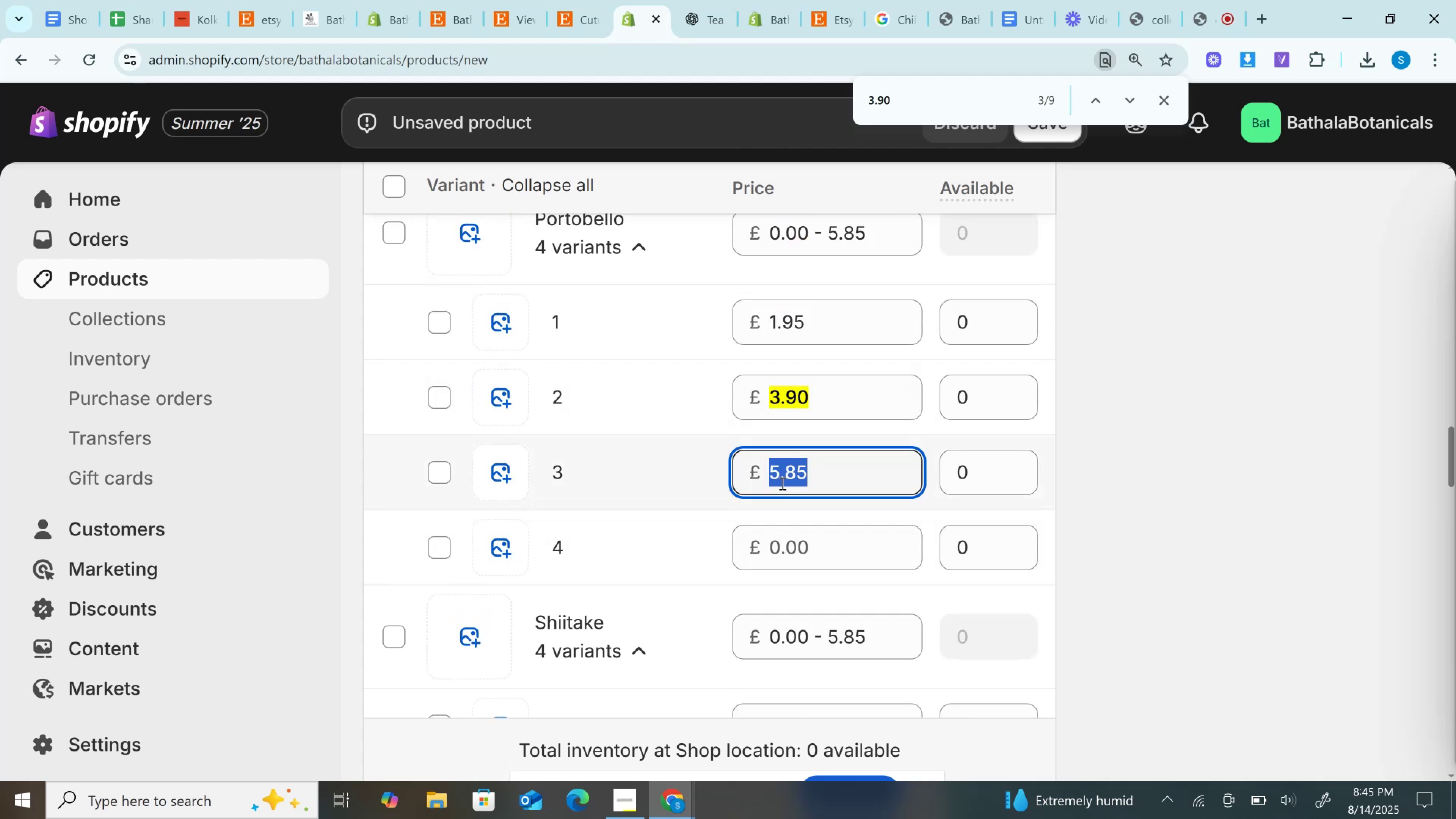 
scroll: coordinate [781, 483], scroll_direction: up, amount: 4.0
 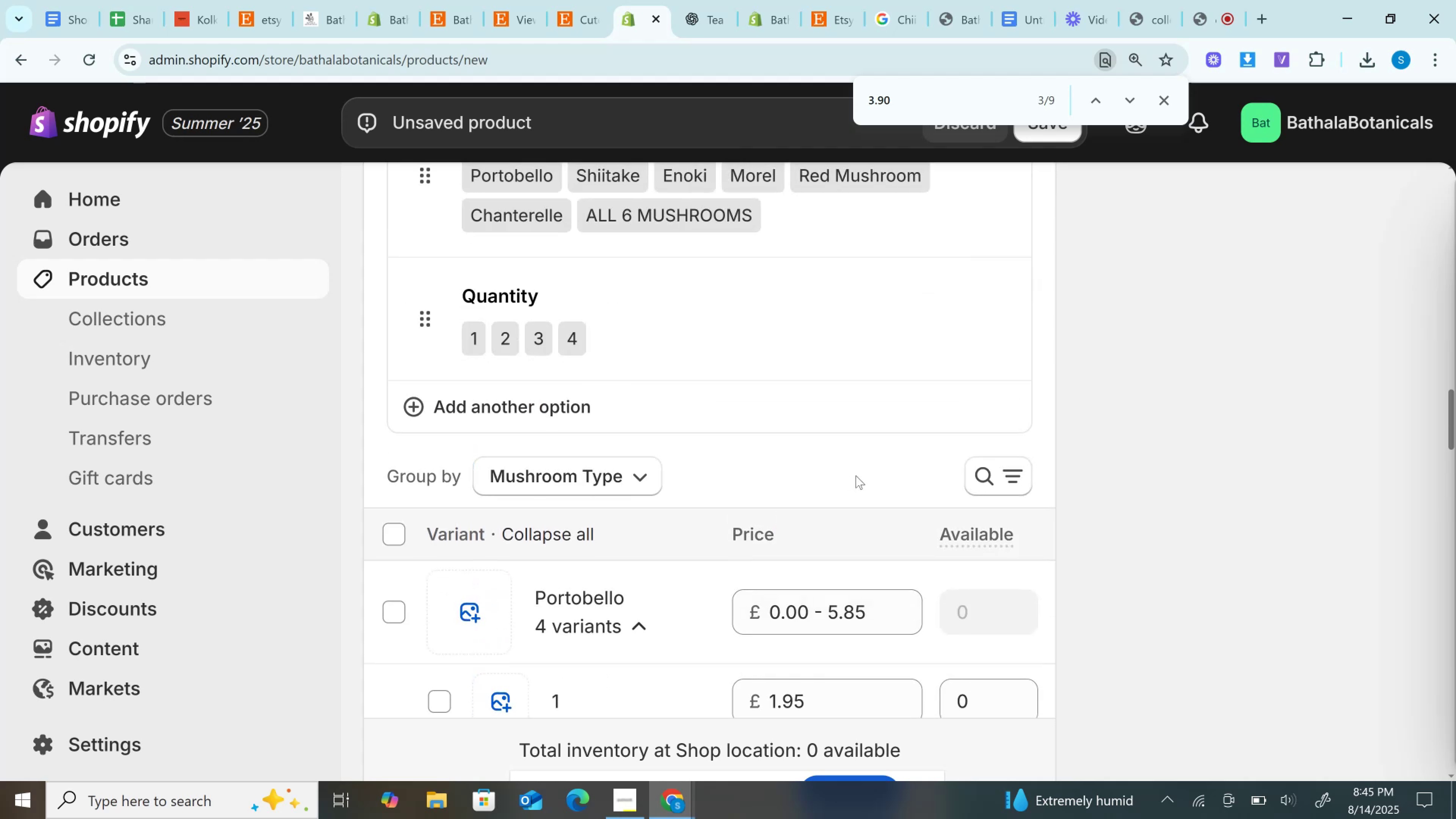 
scroll: coordinate [856, 473], scroll_direction: down, amount: 8.0
 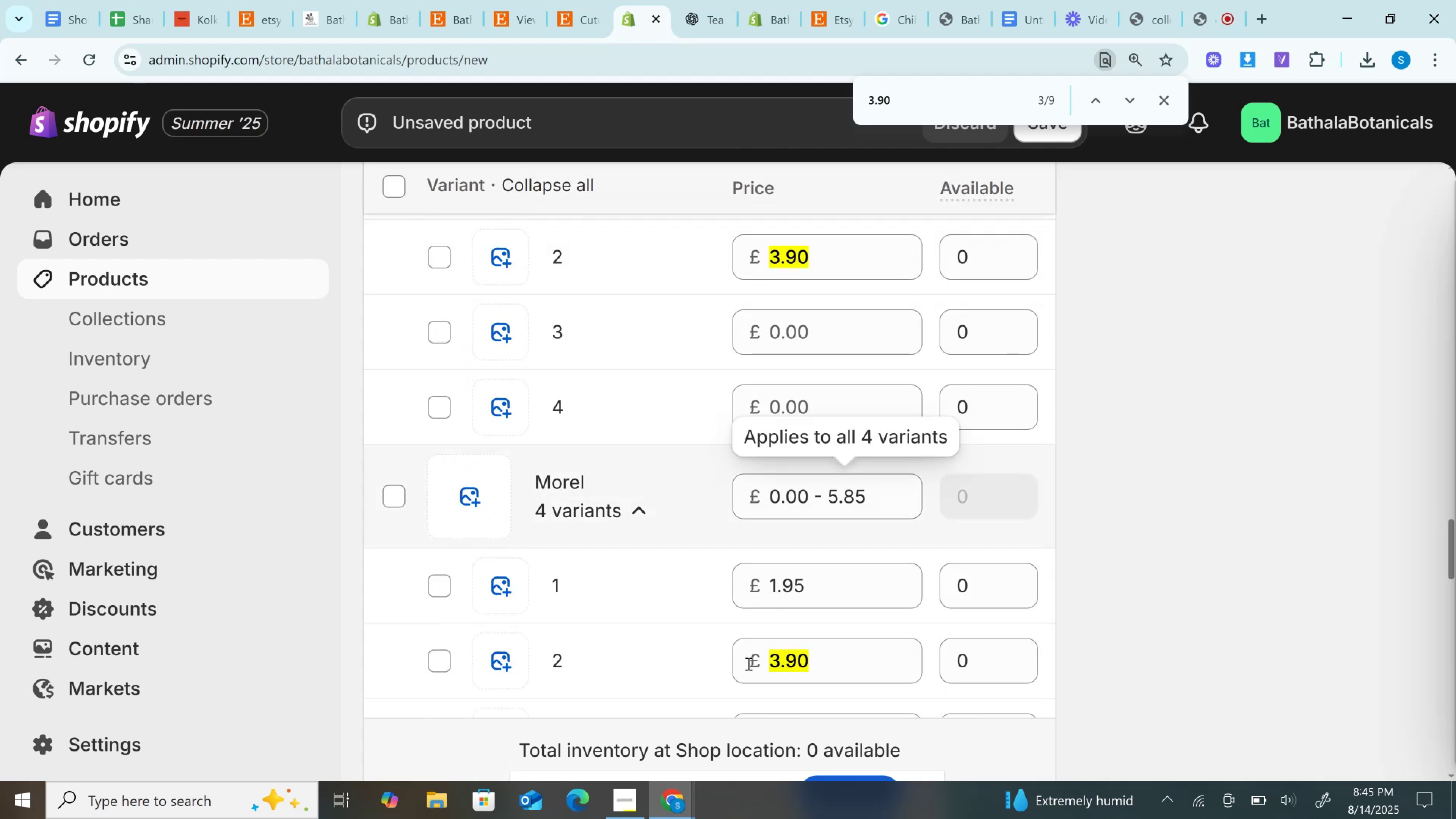 
scroll: coordinate [752, 602], scroll_direction: up, amount: 1.0
 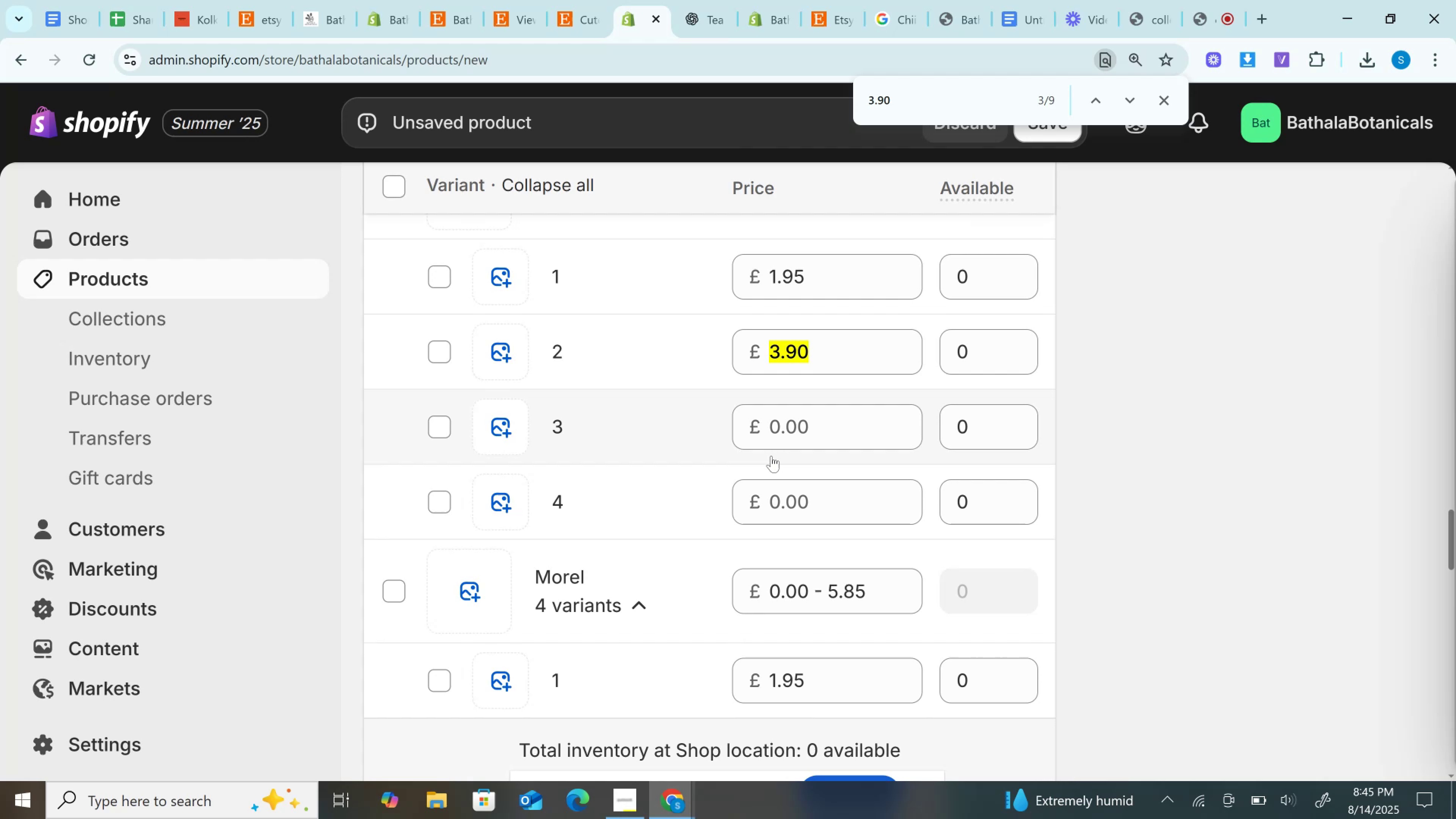 
left_click_drag(start_coordinate=[781, 440], to_coordinate=[781, 438])
 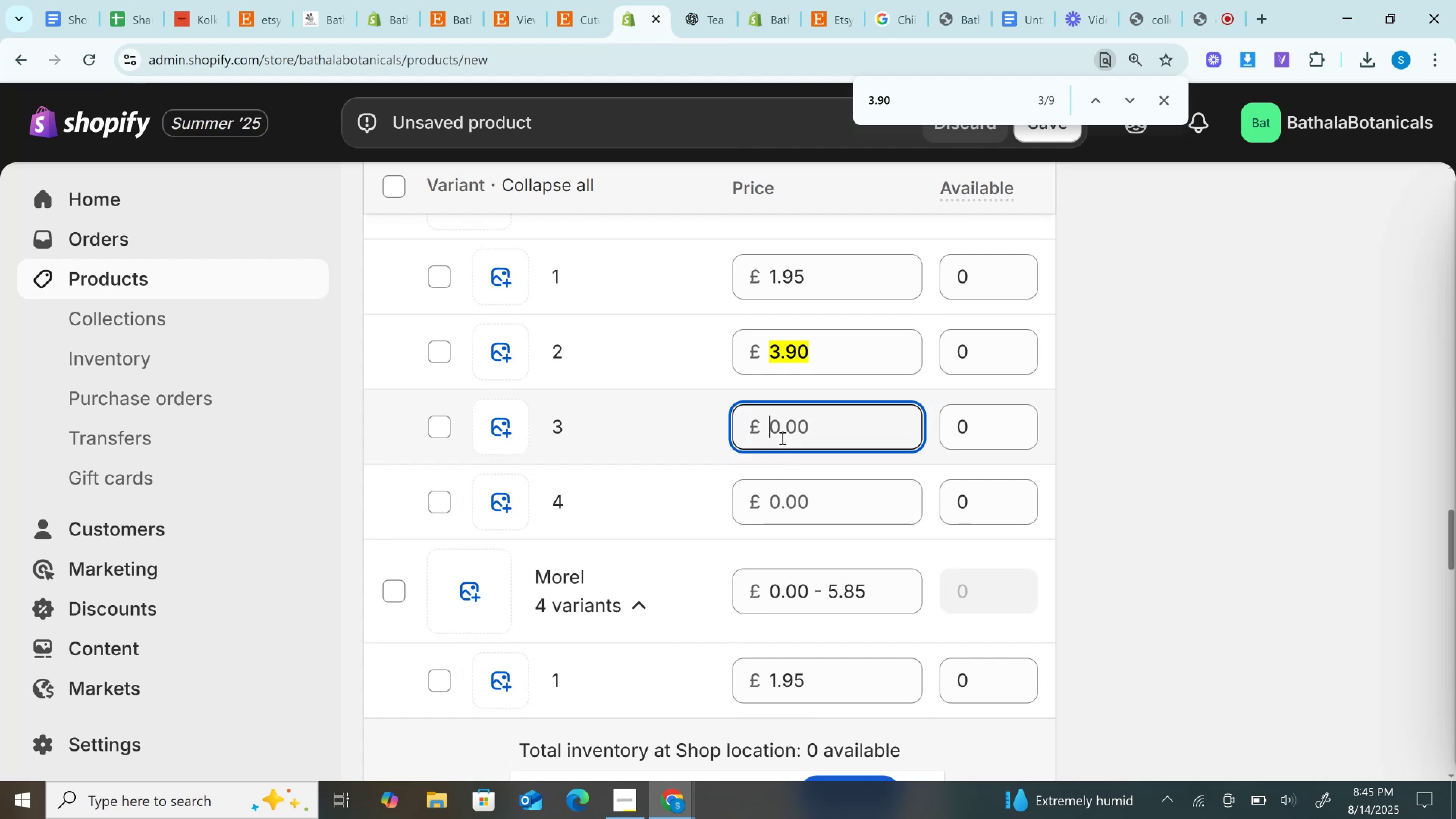 
key(Control+V)
 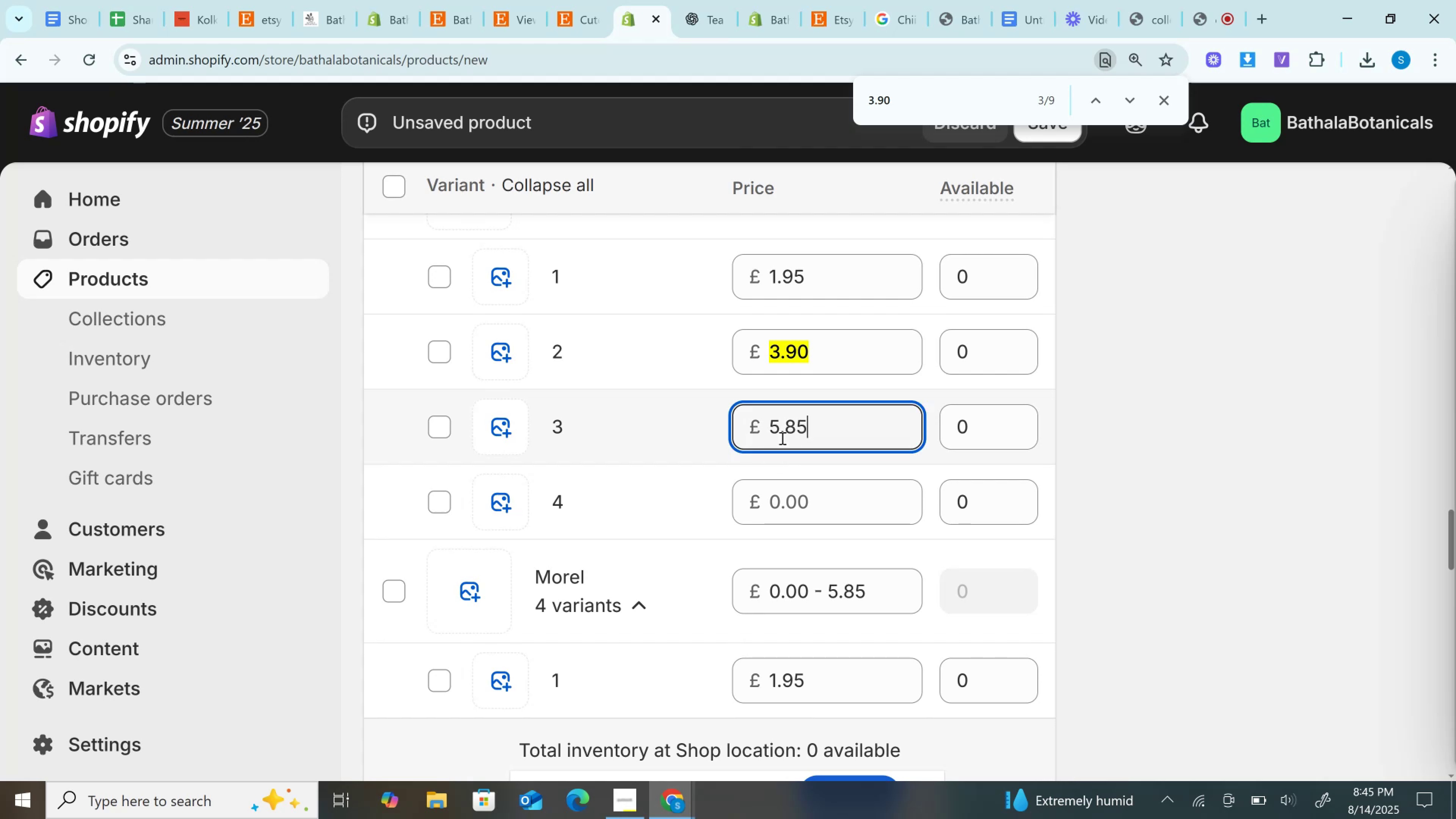 
scroll: coordinate [781, 438], scroll_direction: down, amount: 7.0
 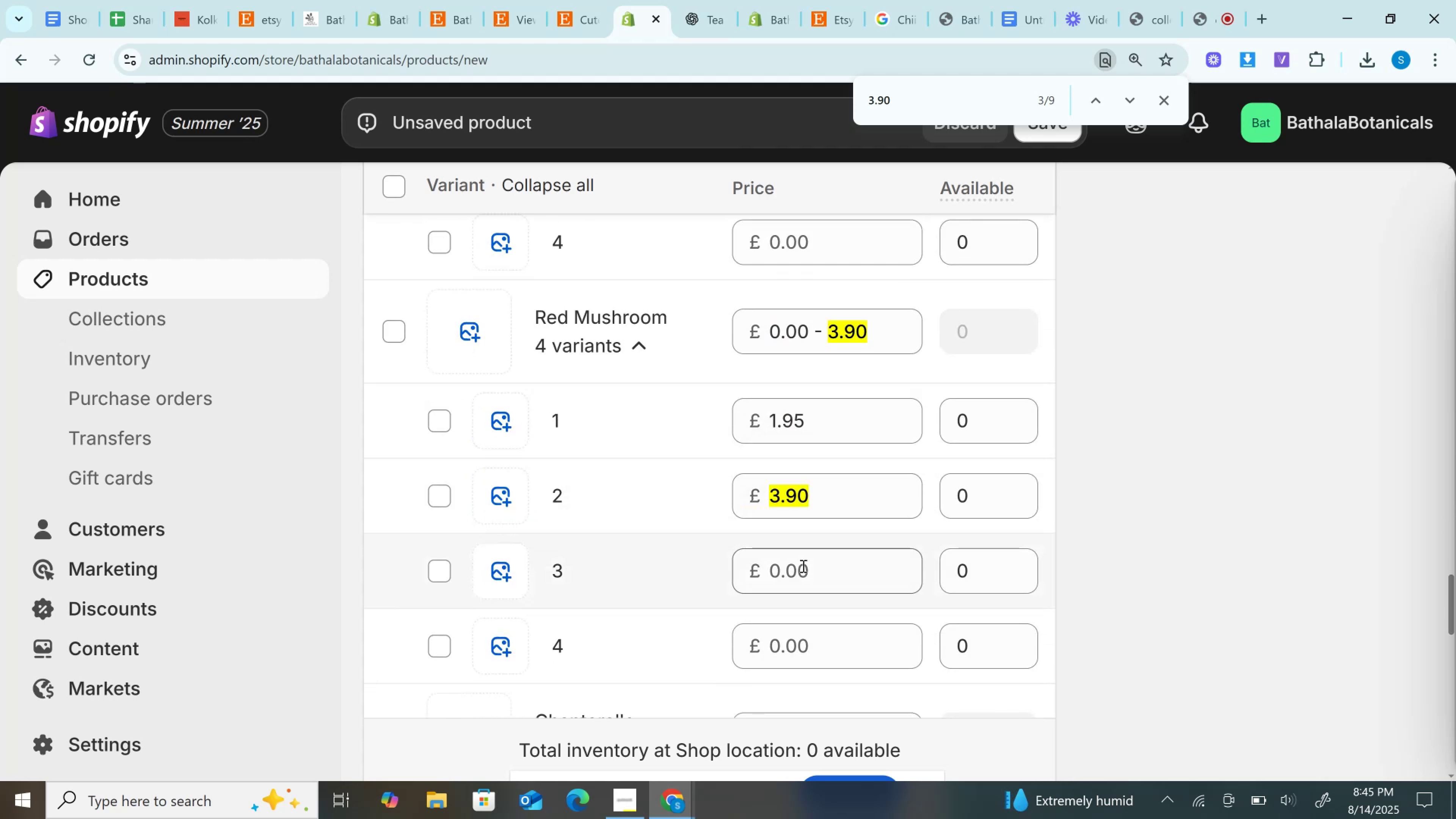 
key(Control+V)
 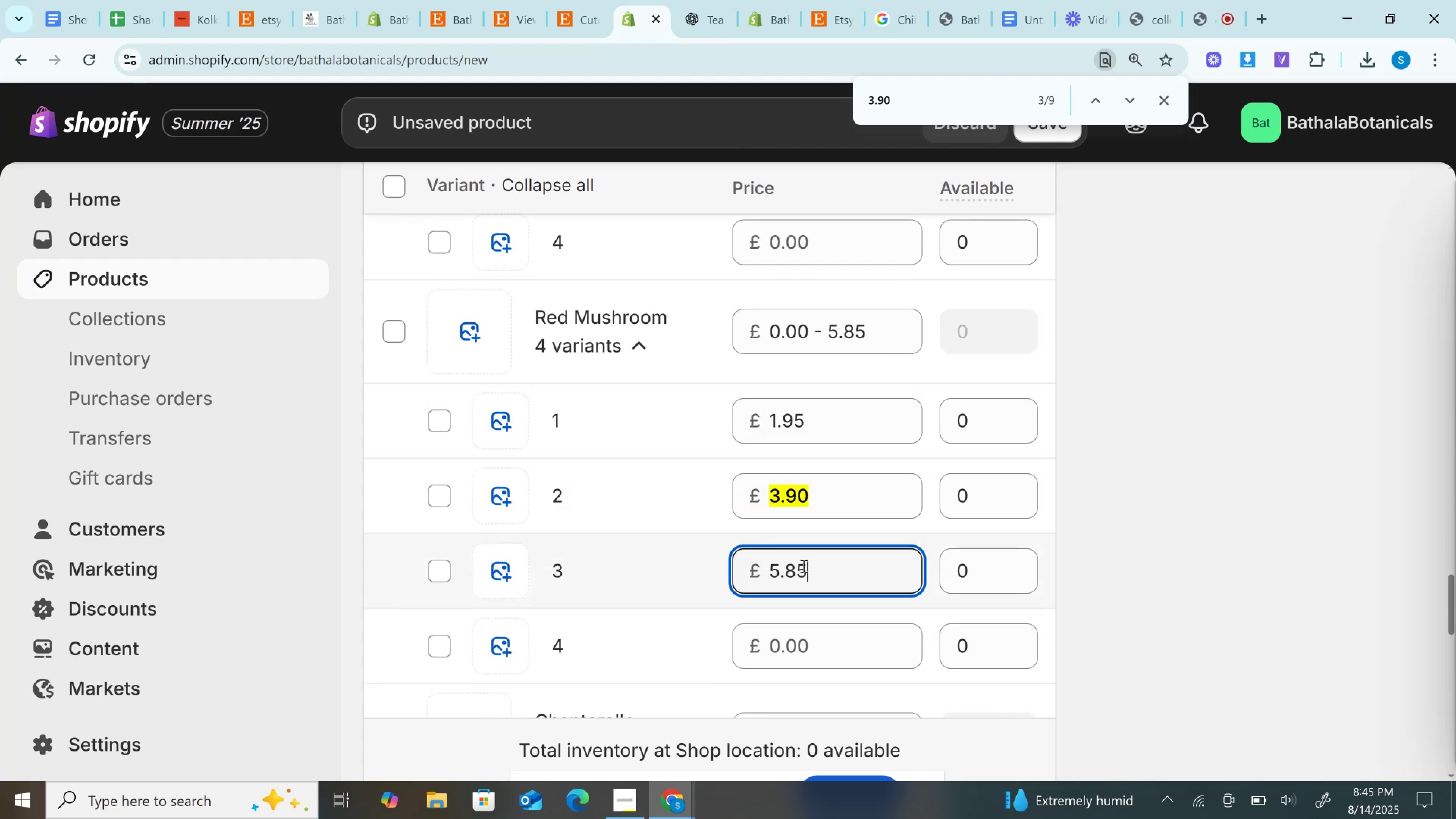 
scroll: coordinate [803, 565], scroll_direction: down, amount: 3.0
 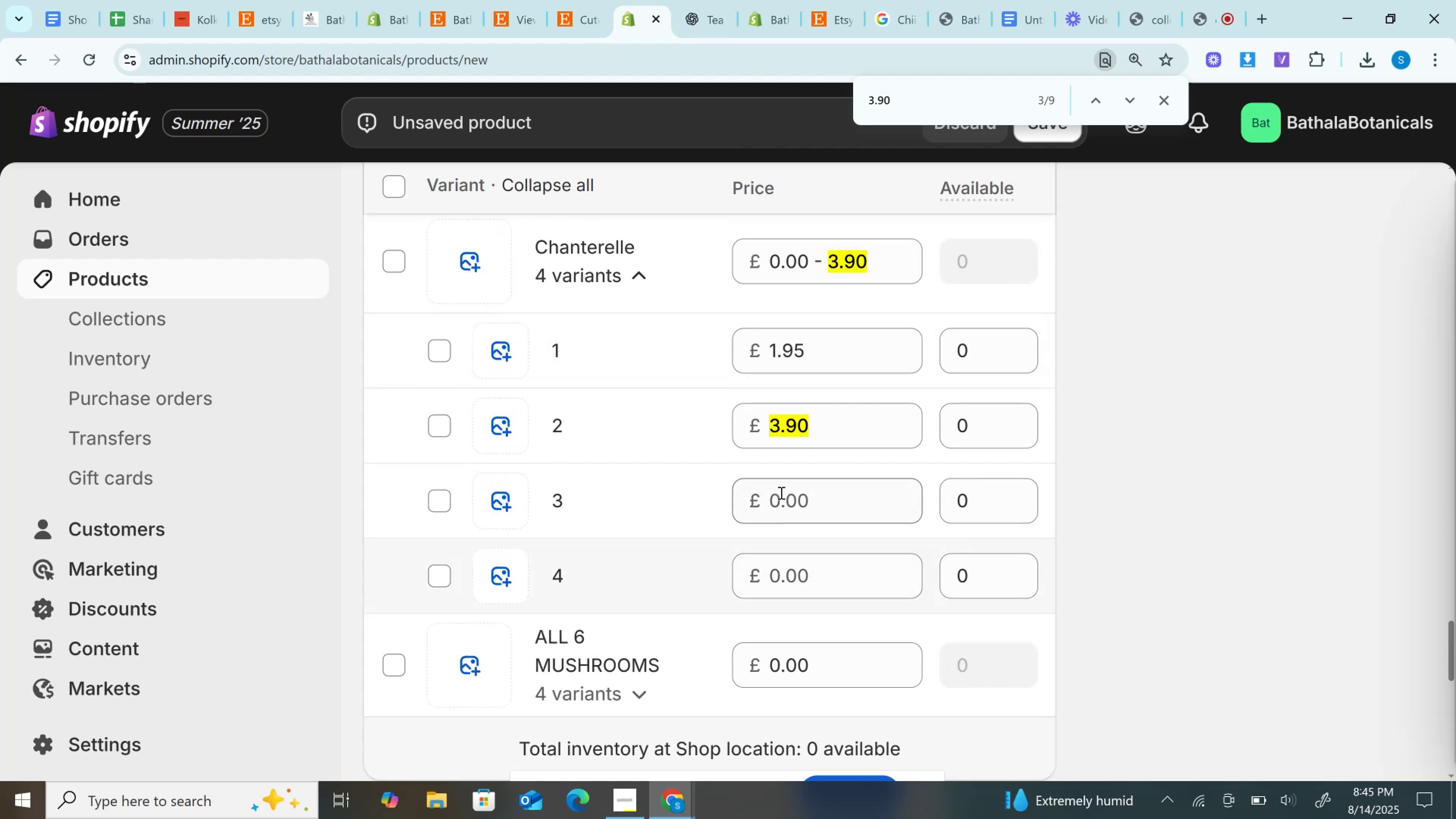 
key(Control+V)
 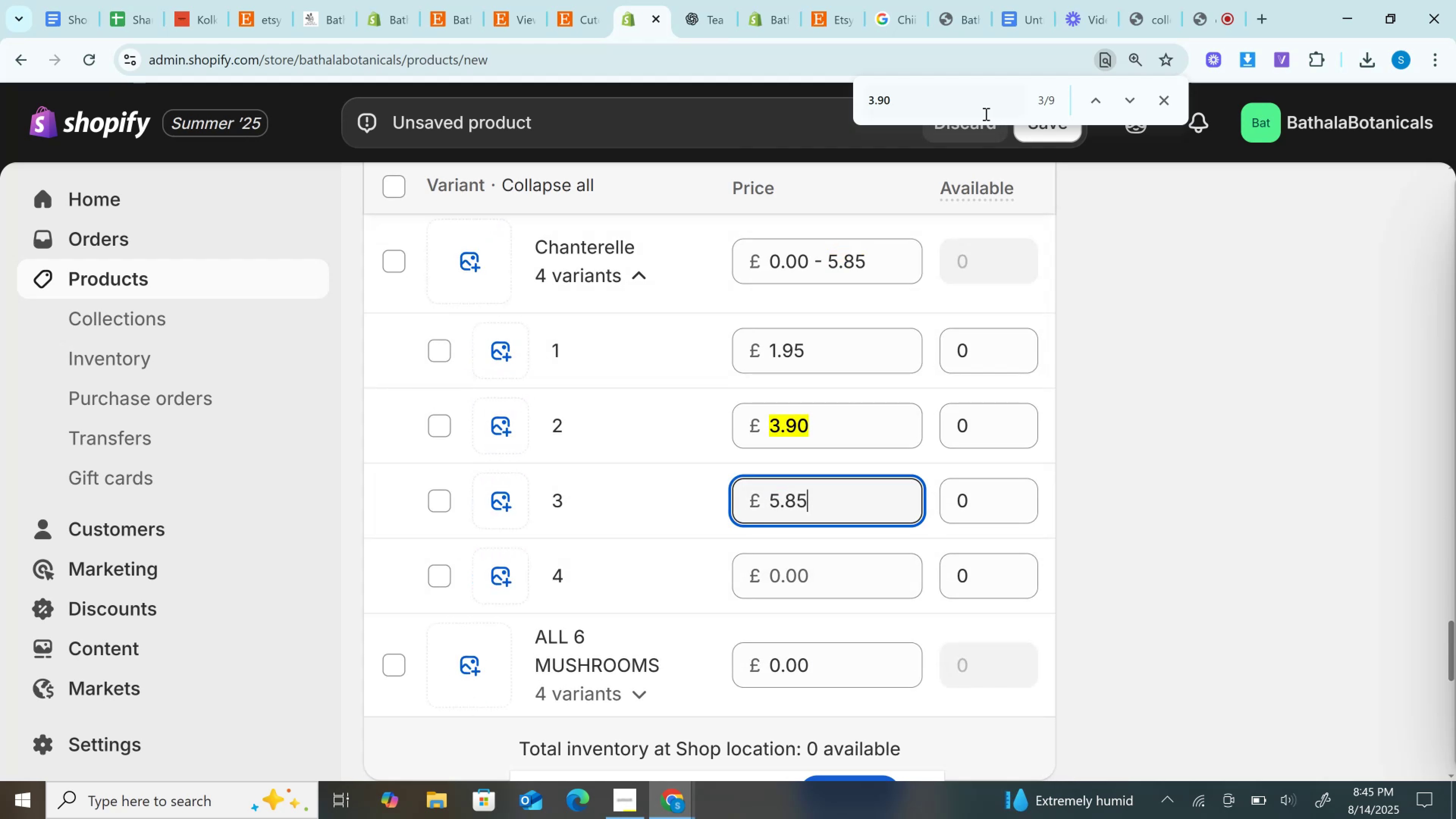 
left_click([972, 114])
 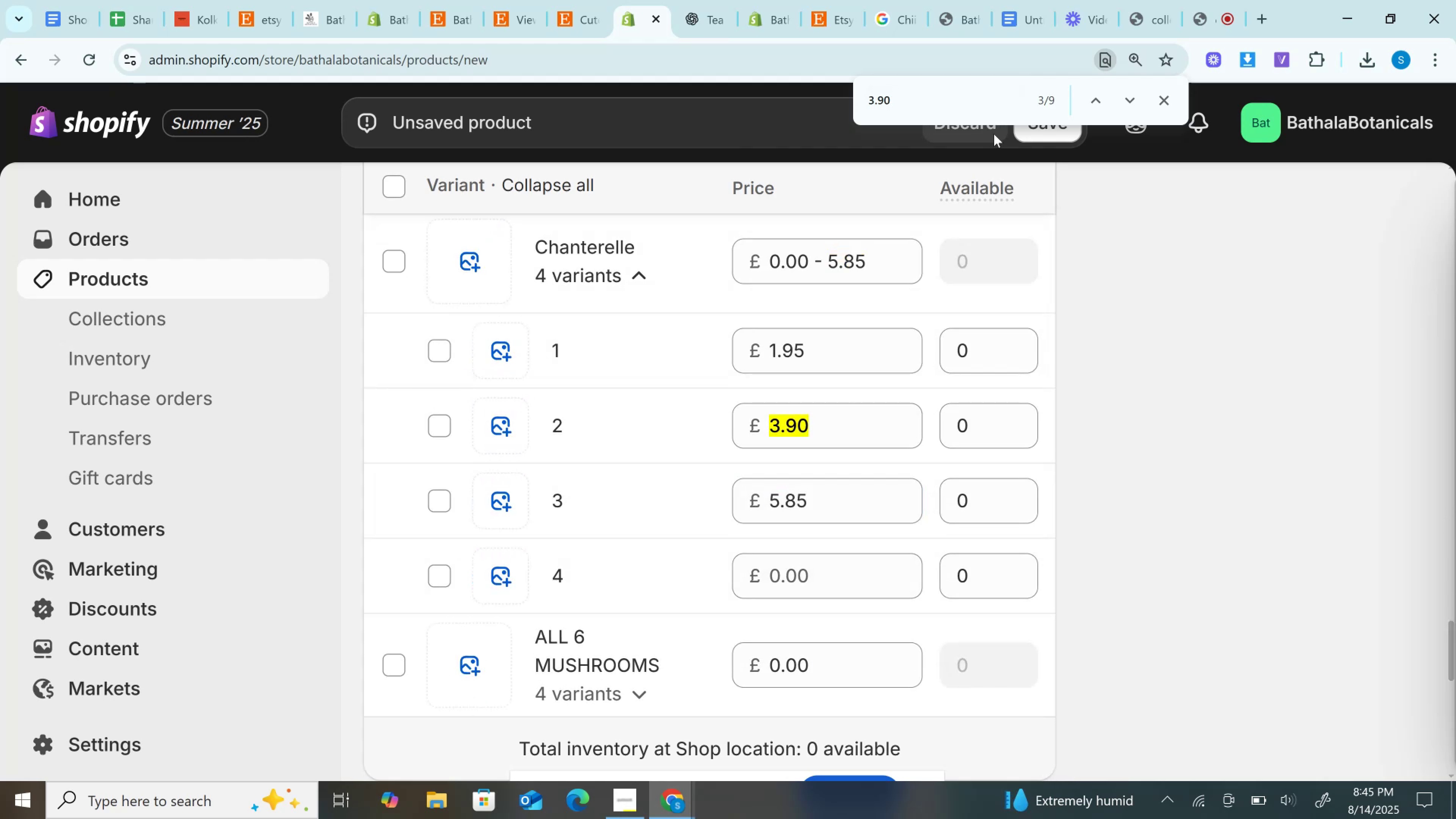 
key(Enter)
 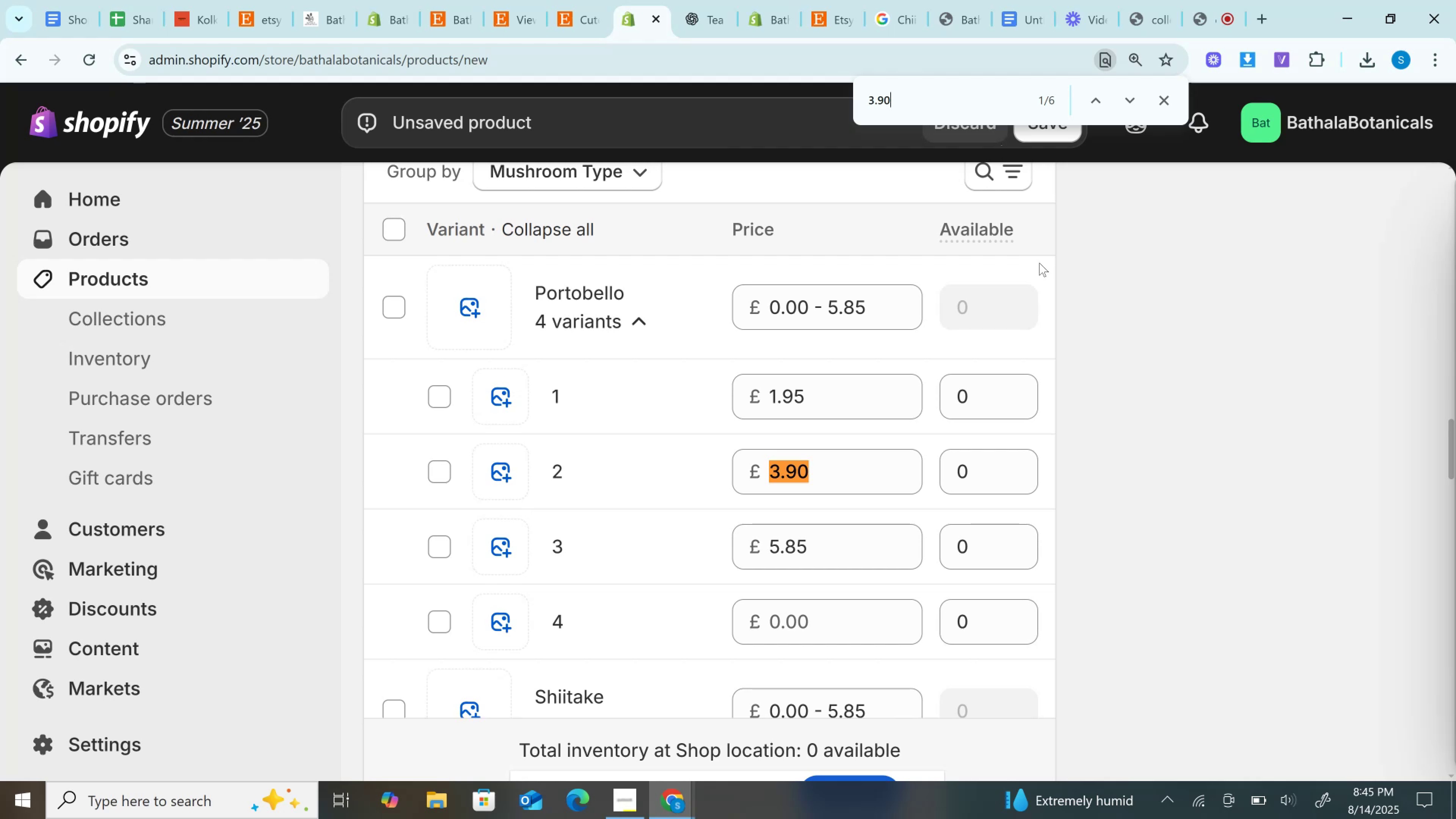 
scroll: coordinate [1042, 273], scroll_direction: up, amount: 4.0
 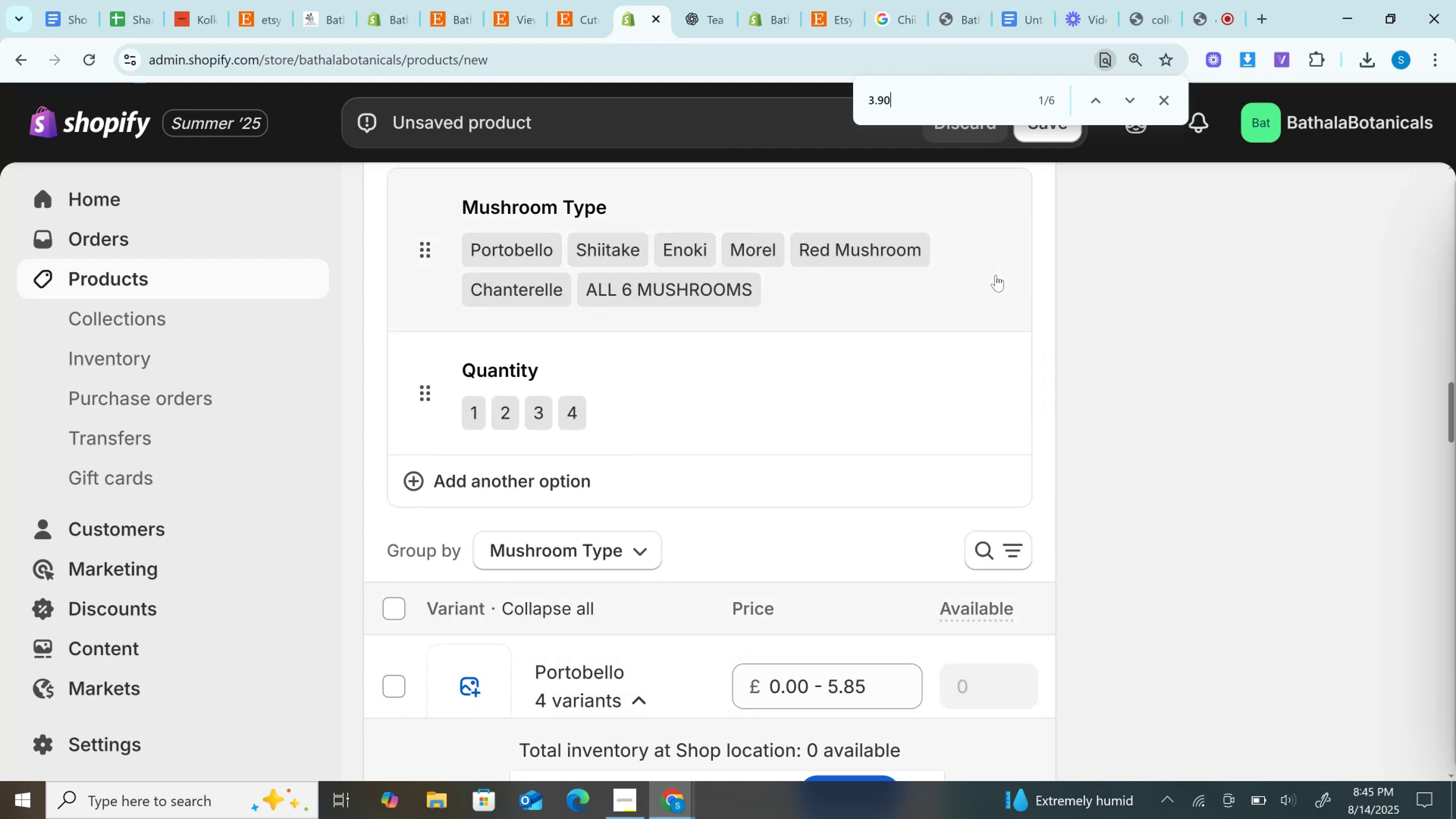 
scroll: coordinate [996, 275], scroll_direction: down, amount: 13.0
 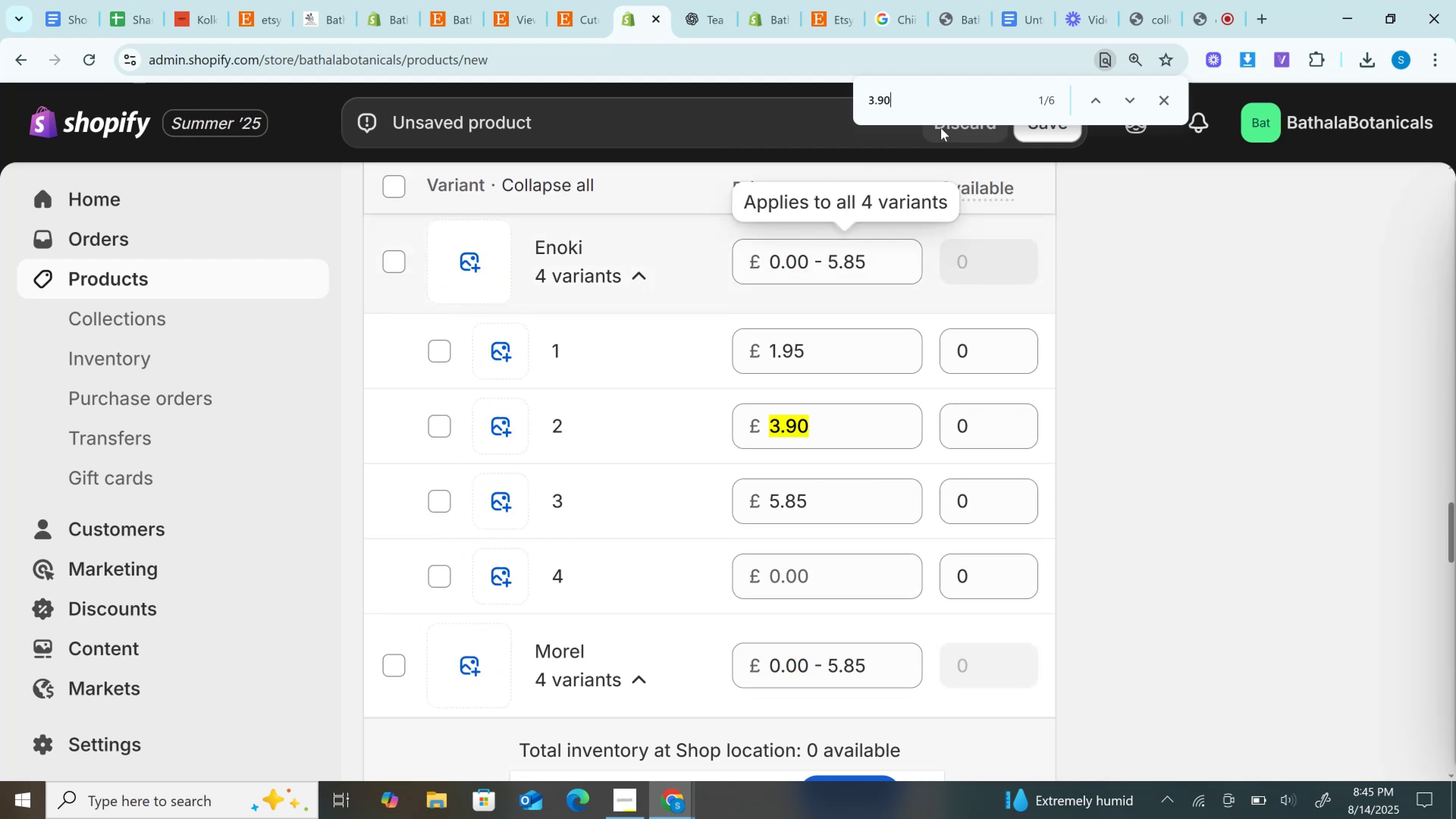 
key(Control+A)
 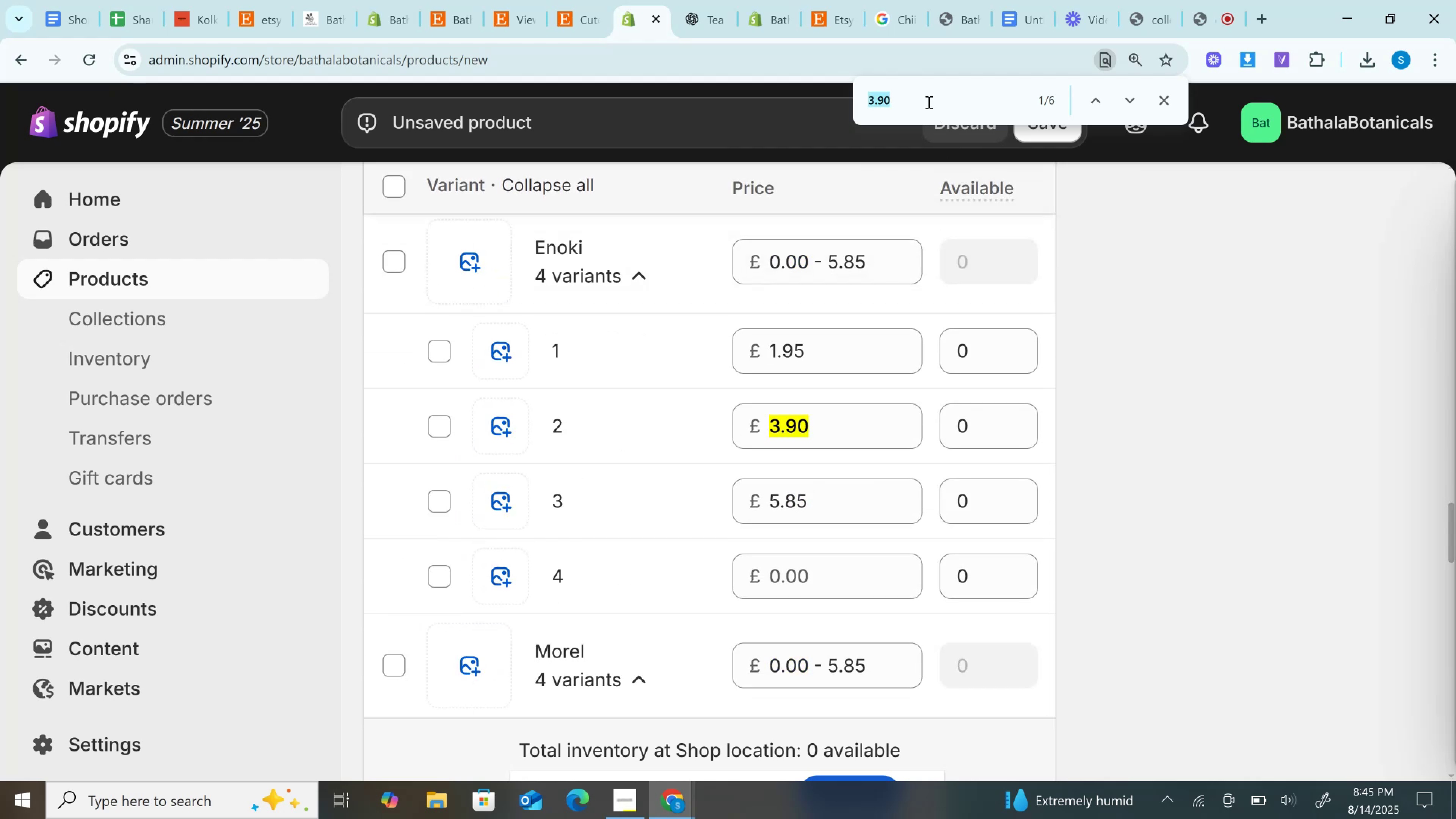 
key(Control+V)
 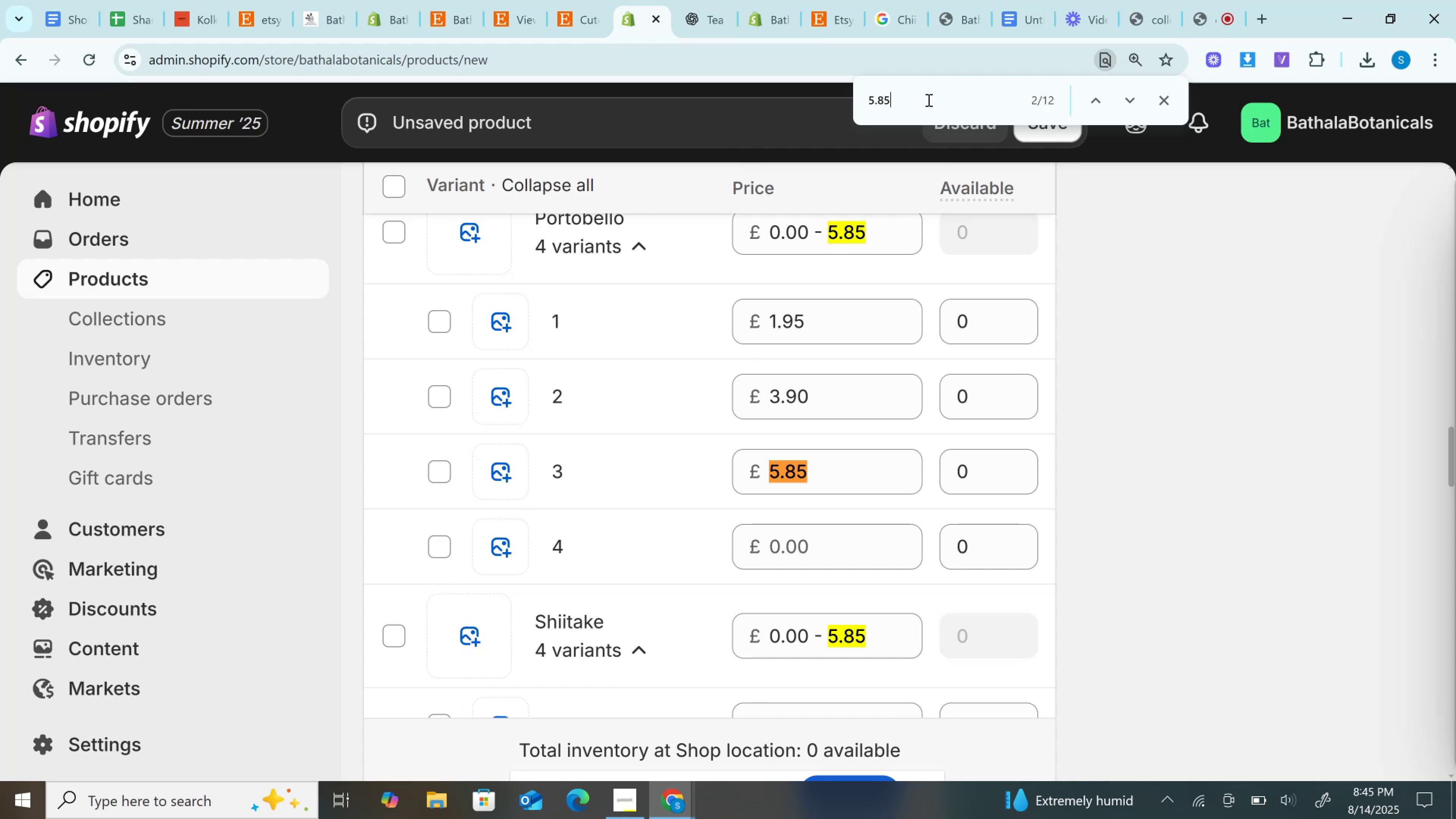 
key(Enter)
 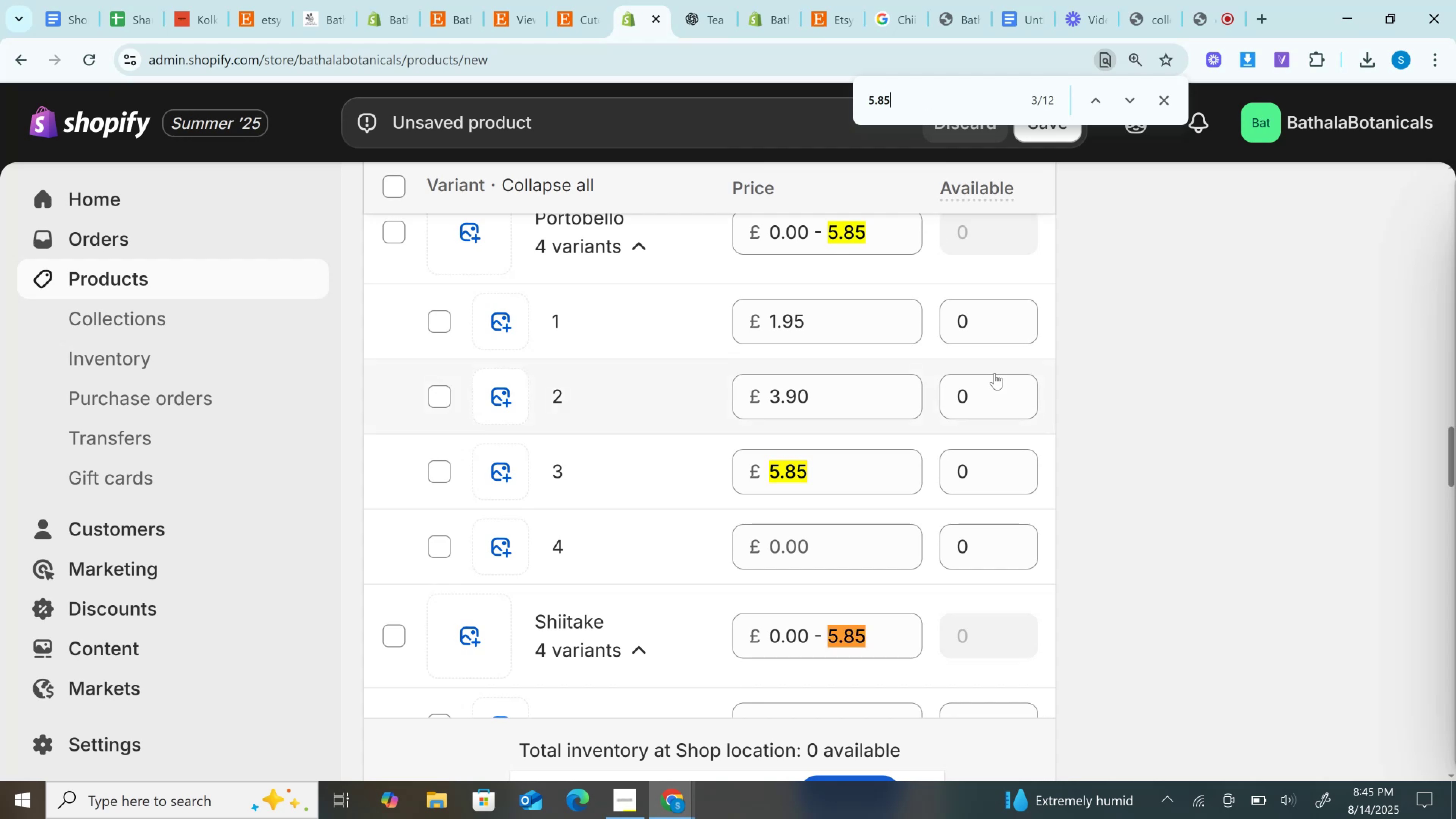 
scroll: coordinate [1004, 449], scroll_direction: down, amount: 3.0
 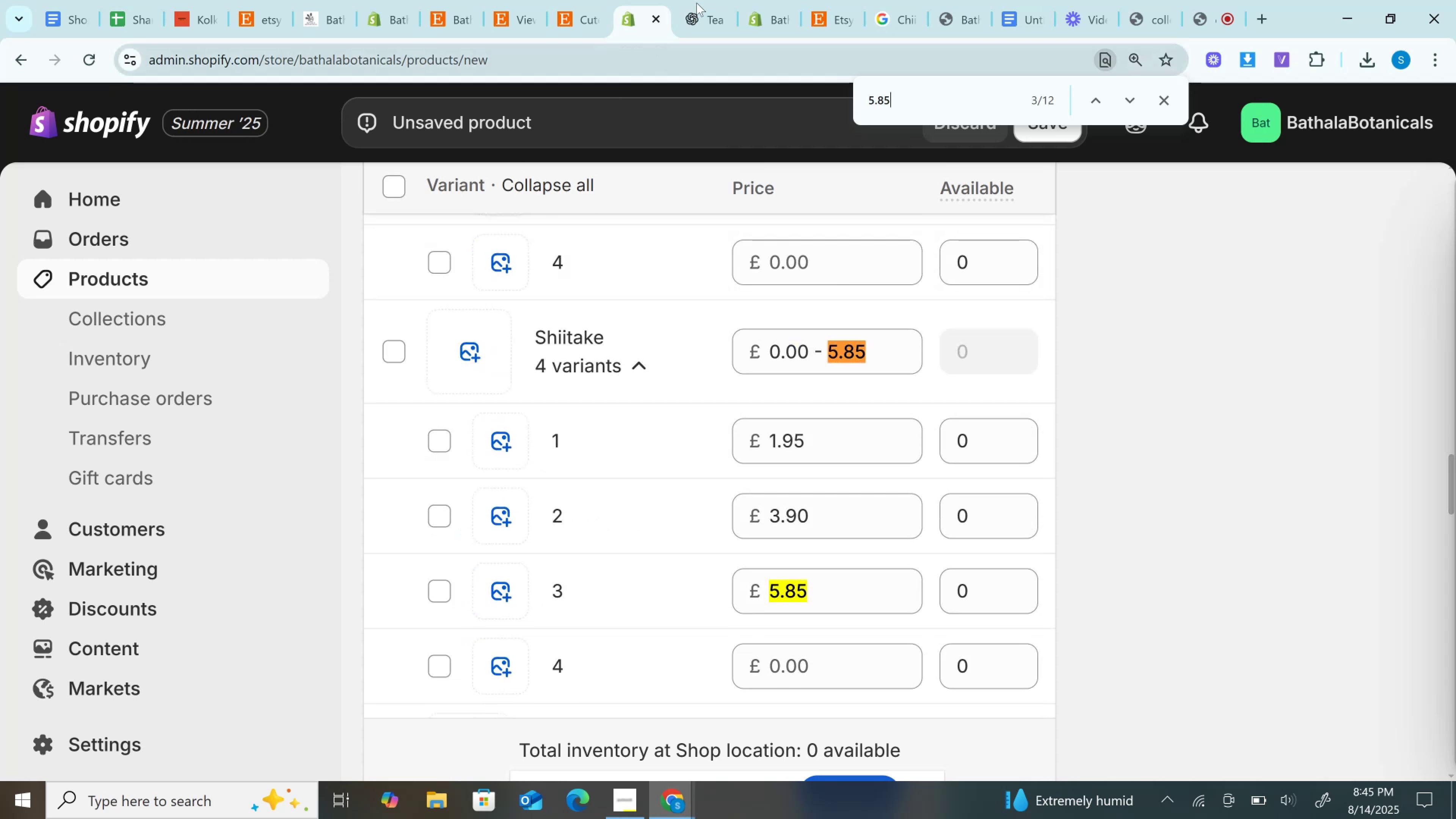 
left_click([599, 0])
 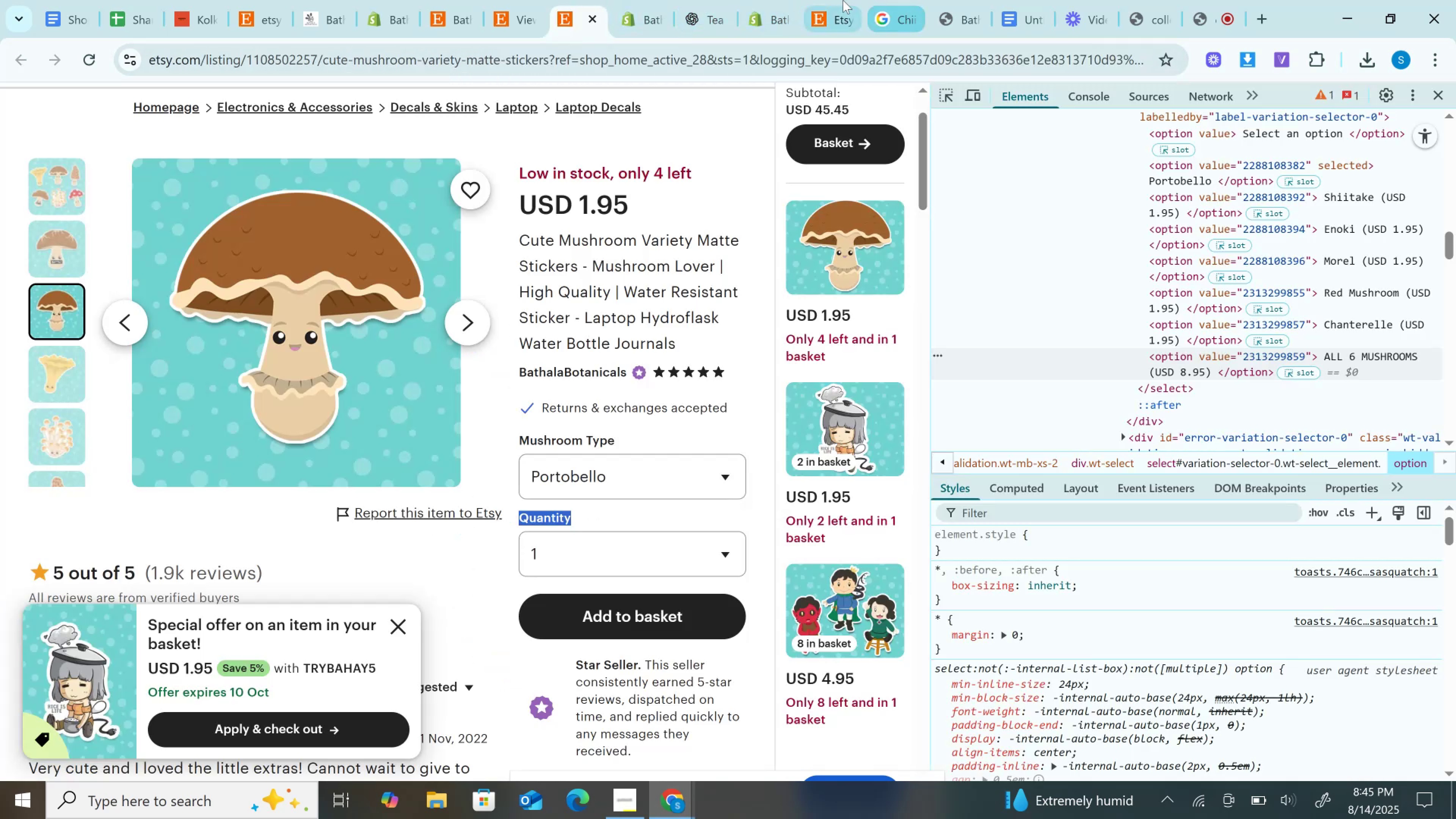 
left_click([843, 0])
 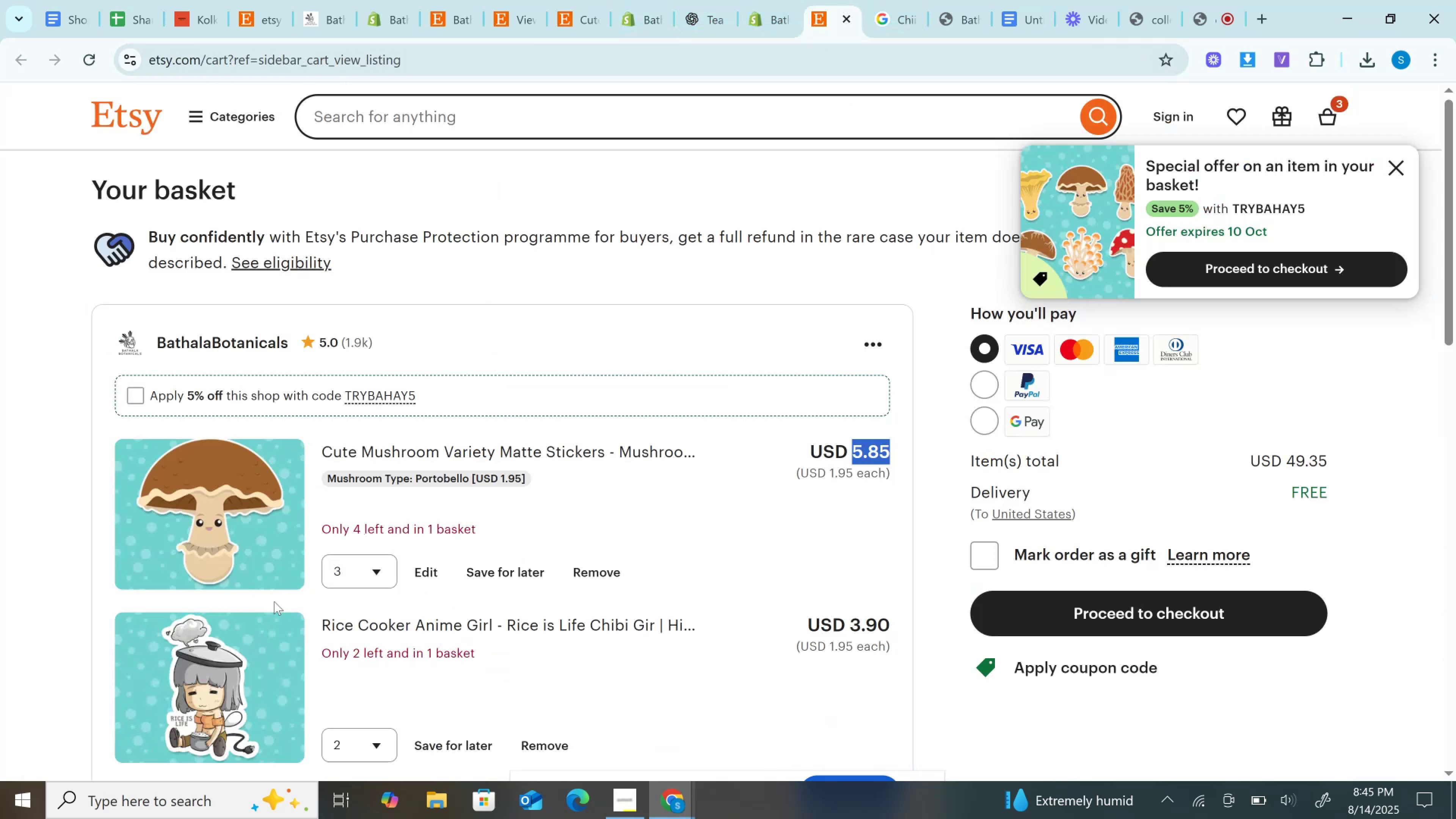 
left_click([344, 573])
 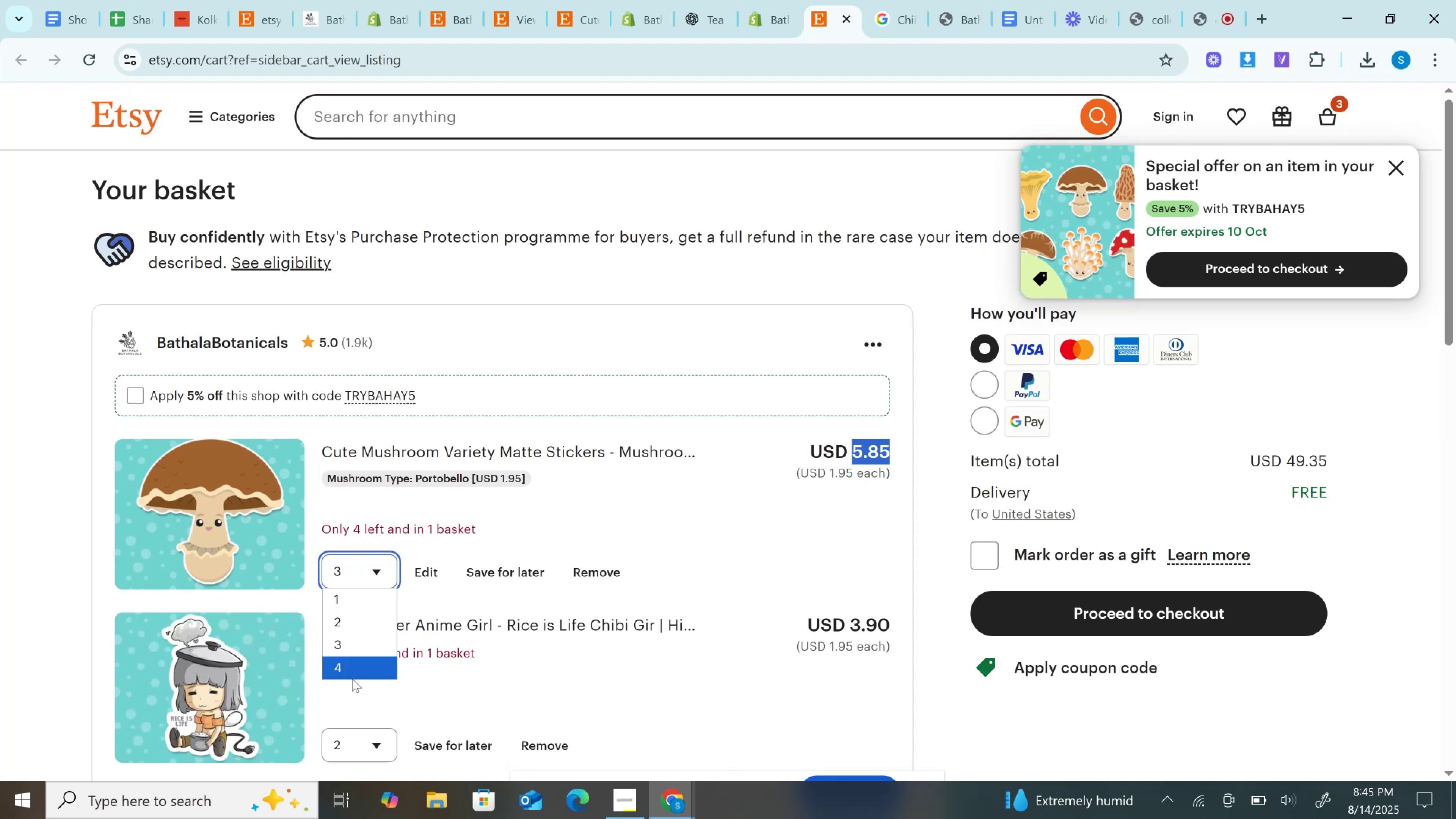 
left_click([353, 672])
 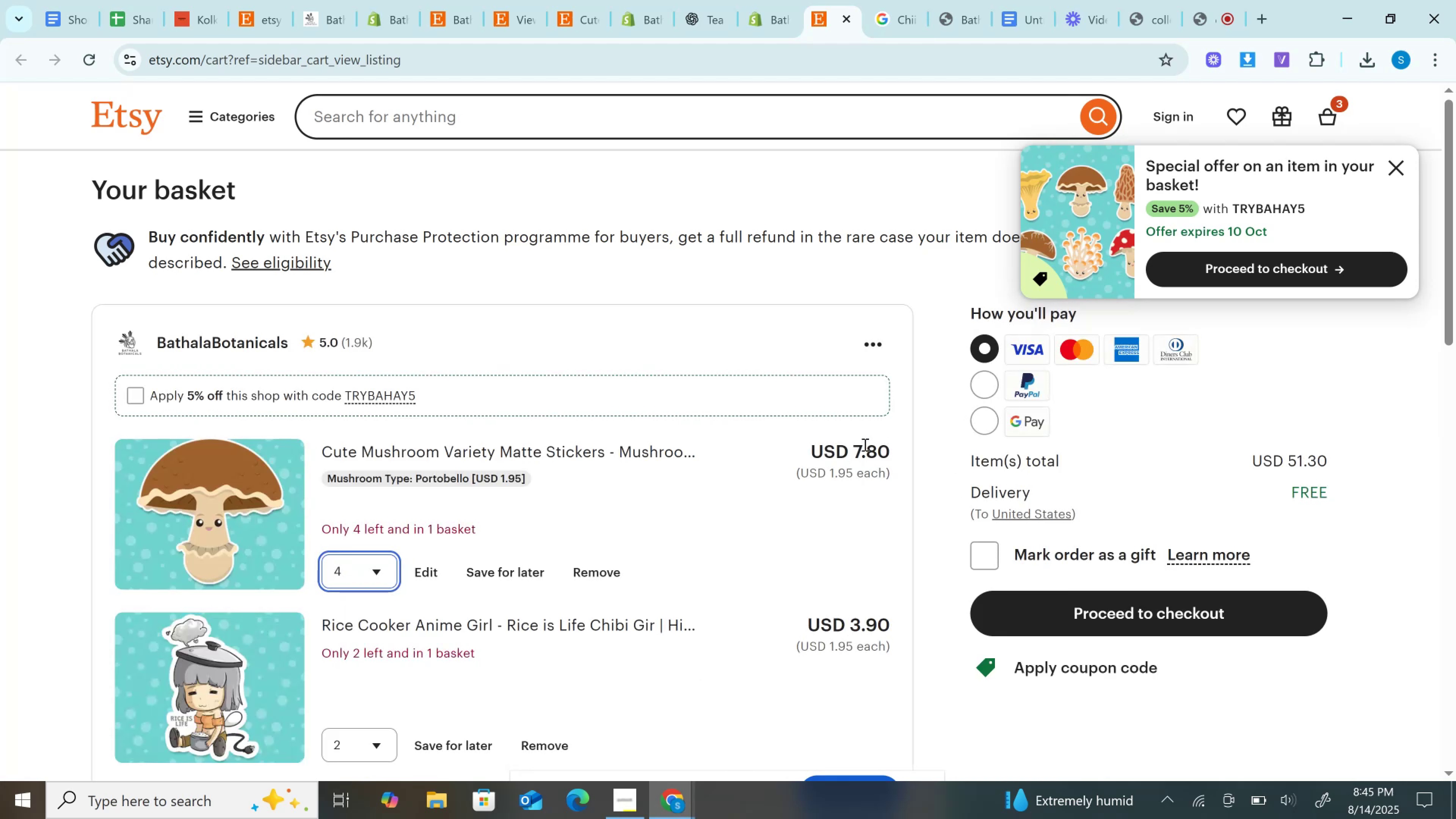 
double_click([865, 444])
 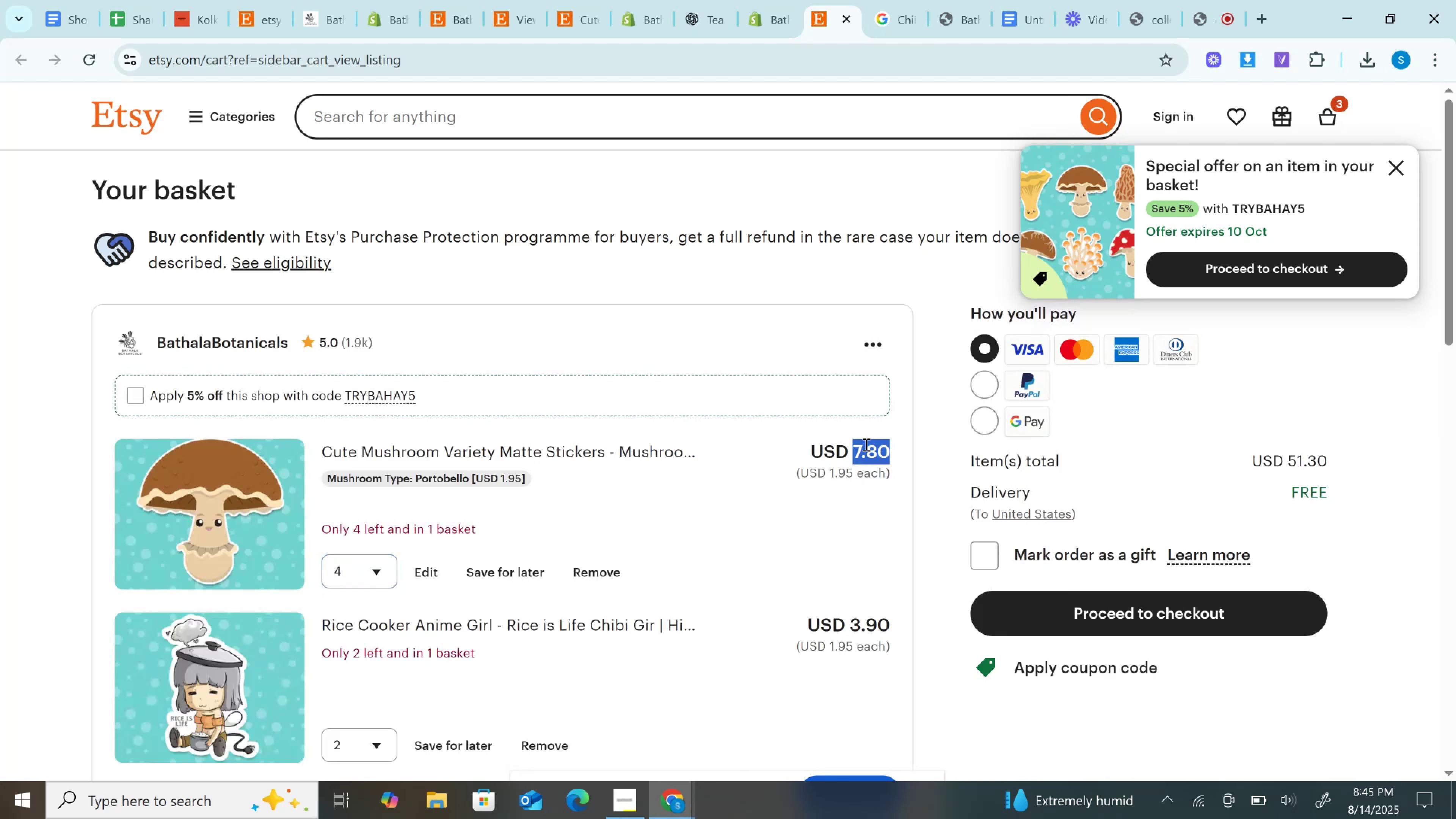 
key(Control+C)
 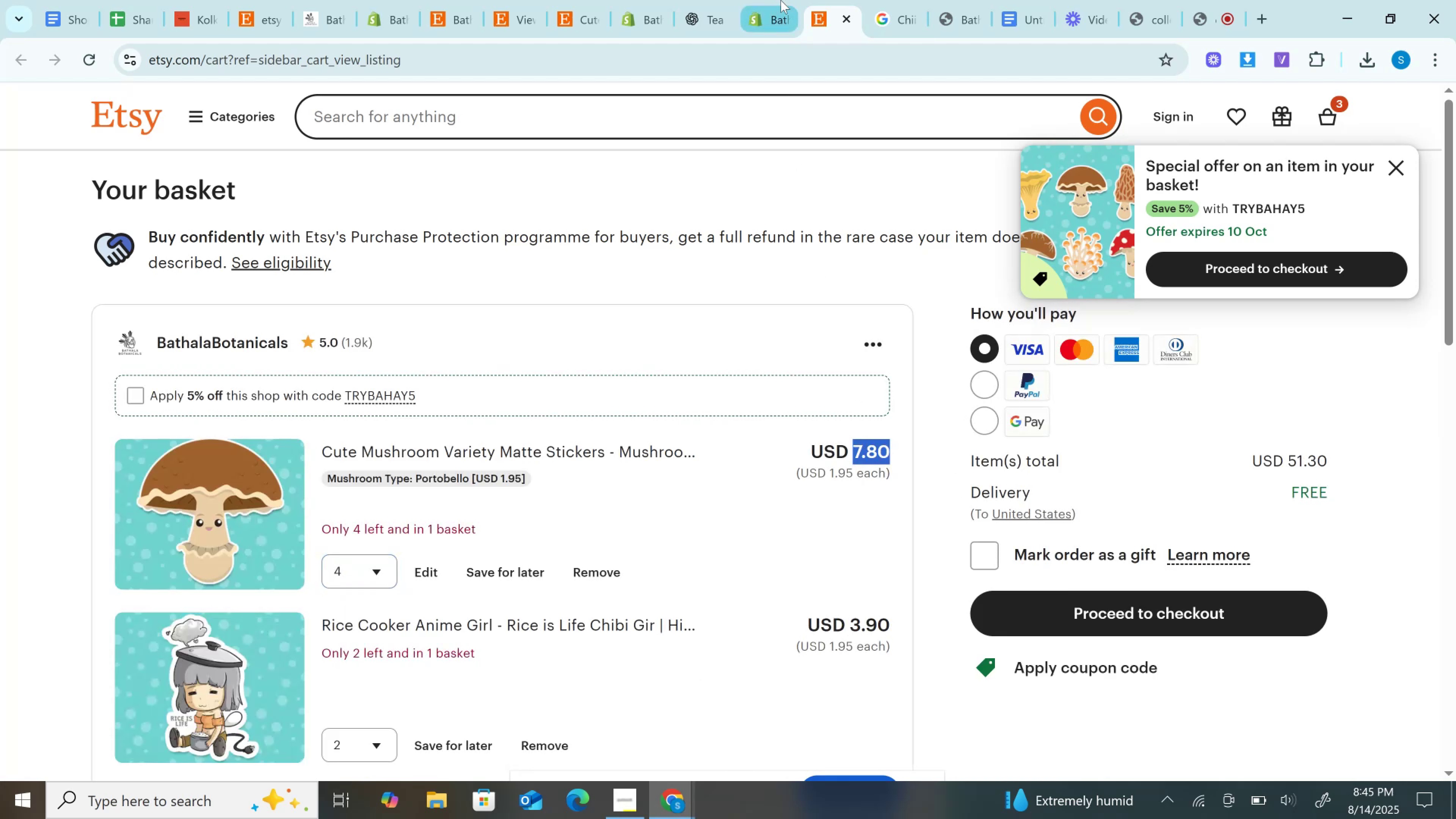 
left_click([781, 0])
 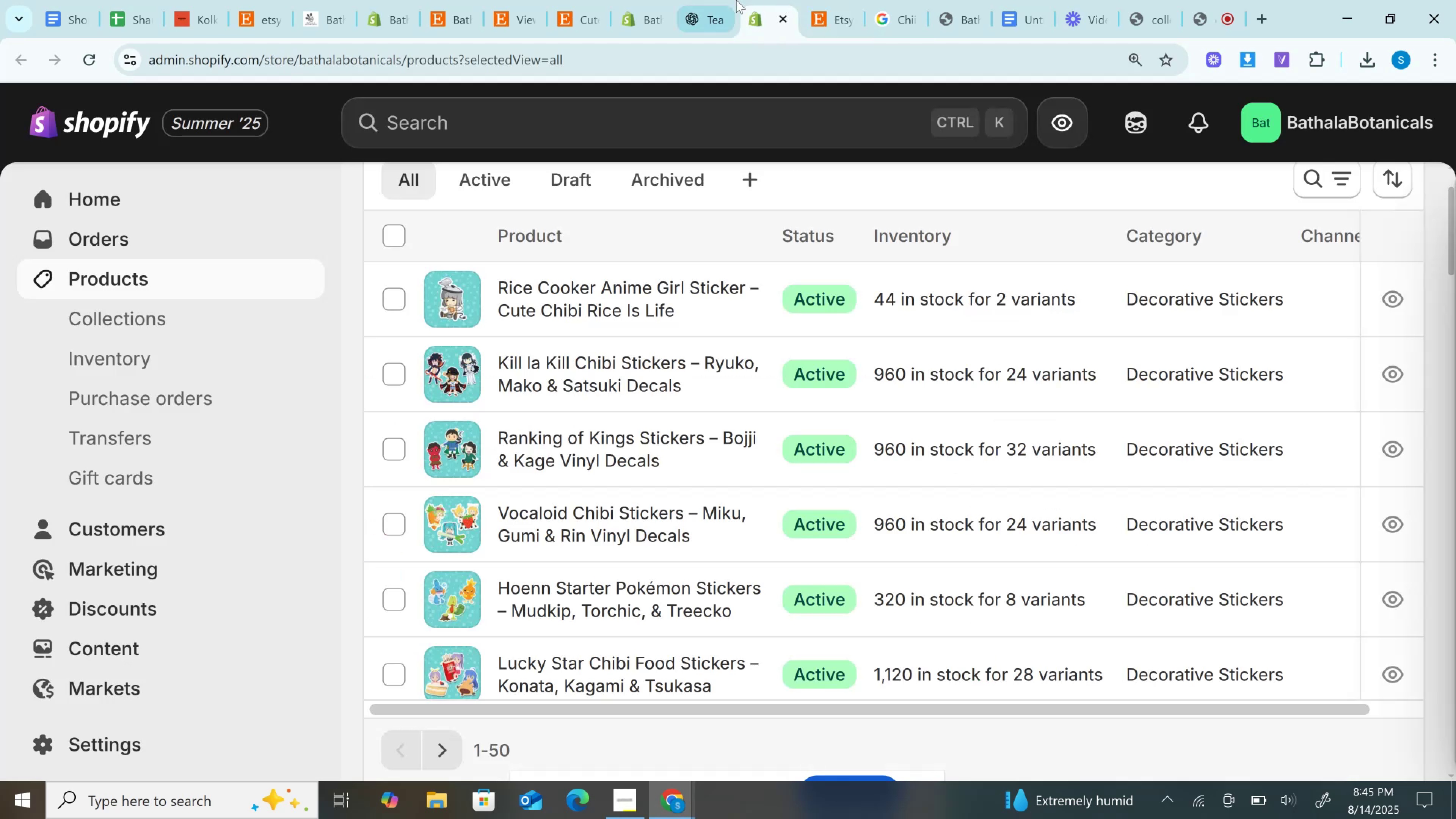 
left_click([736, 0])
 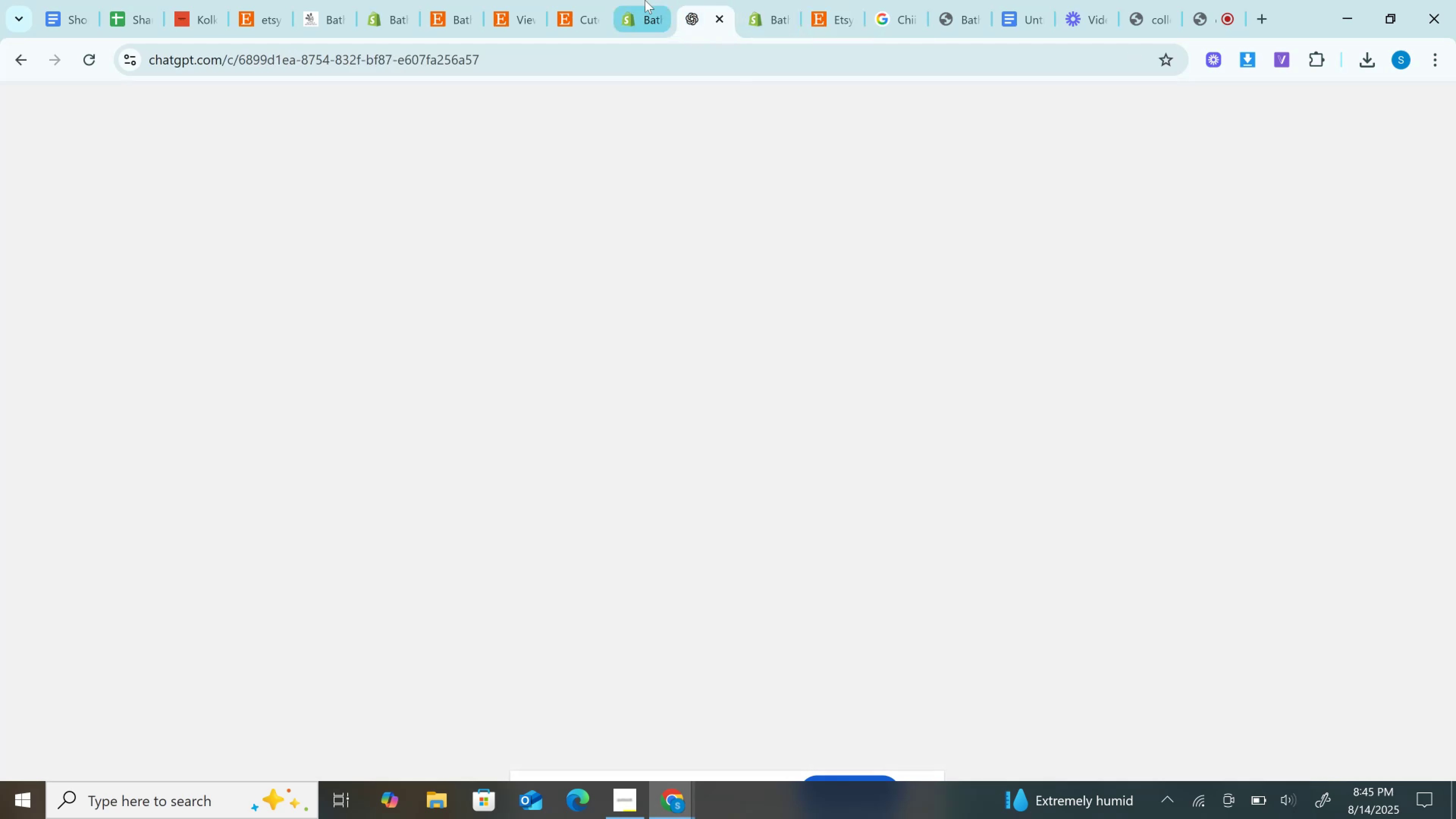 
left_click([645, 0])
 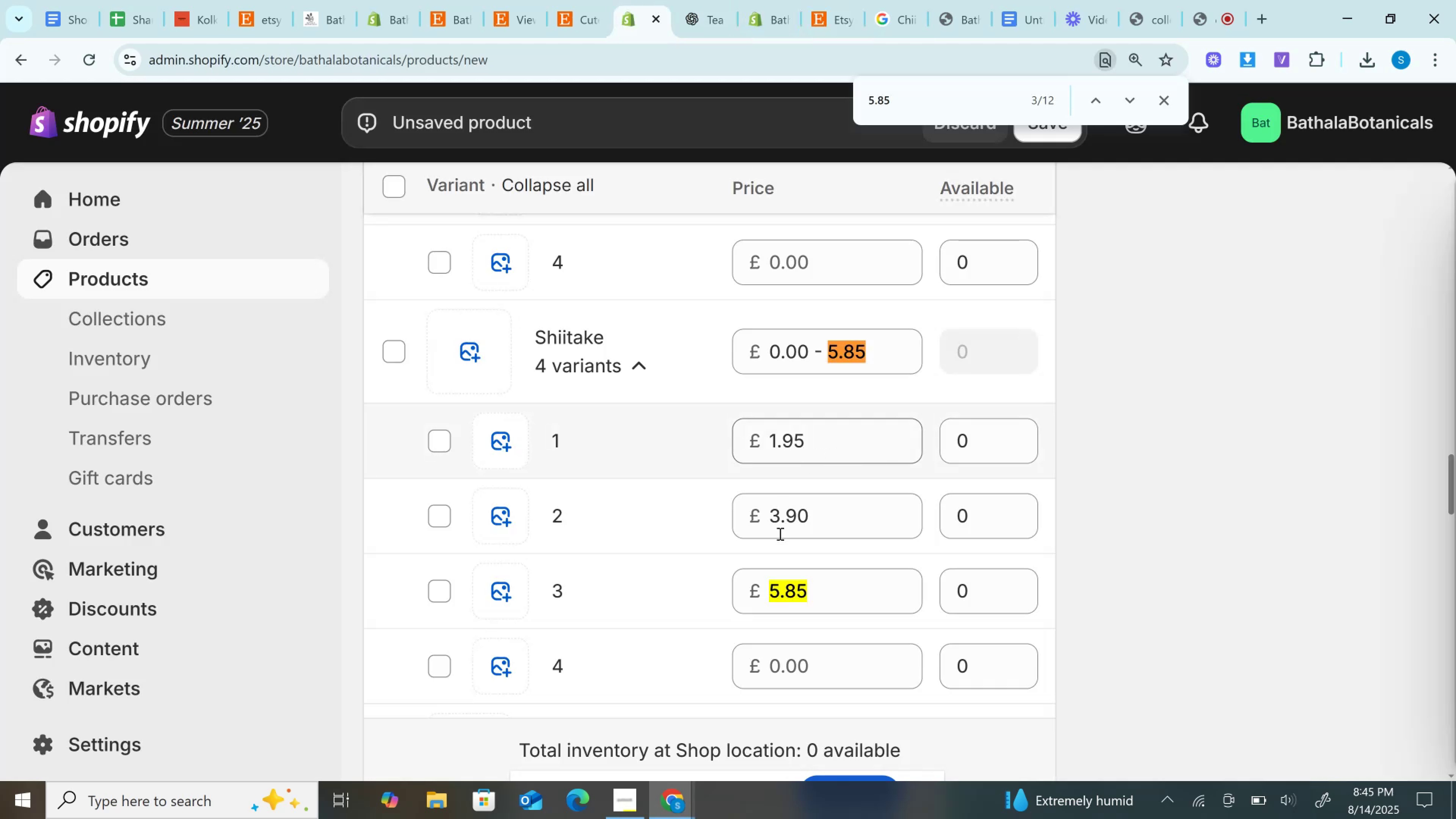 
scroll: coordinate [776, 531], scroll_direction: up, amount: 3.0
 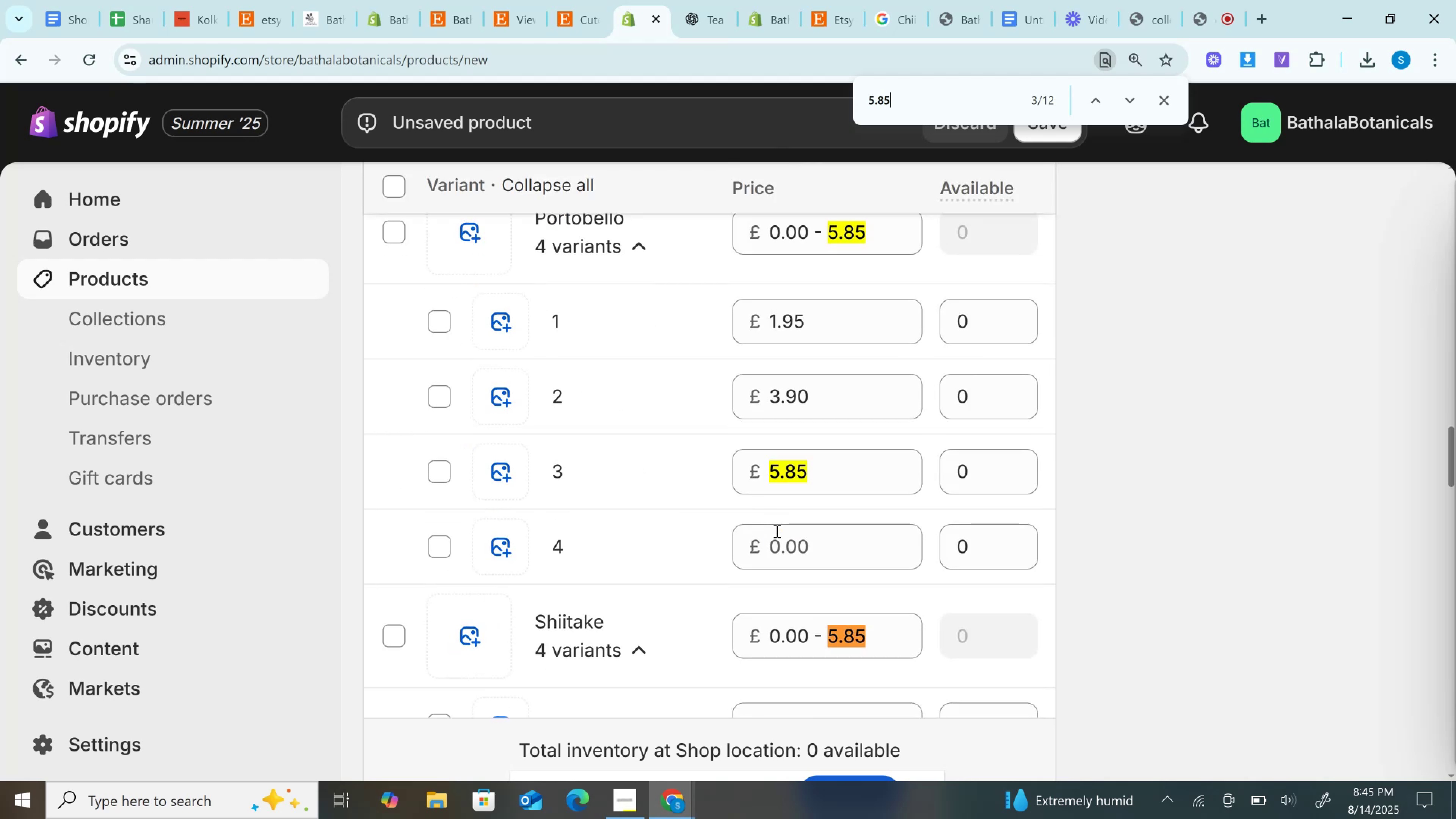 
left_click([776, 531])
 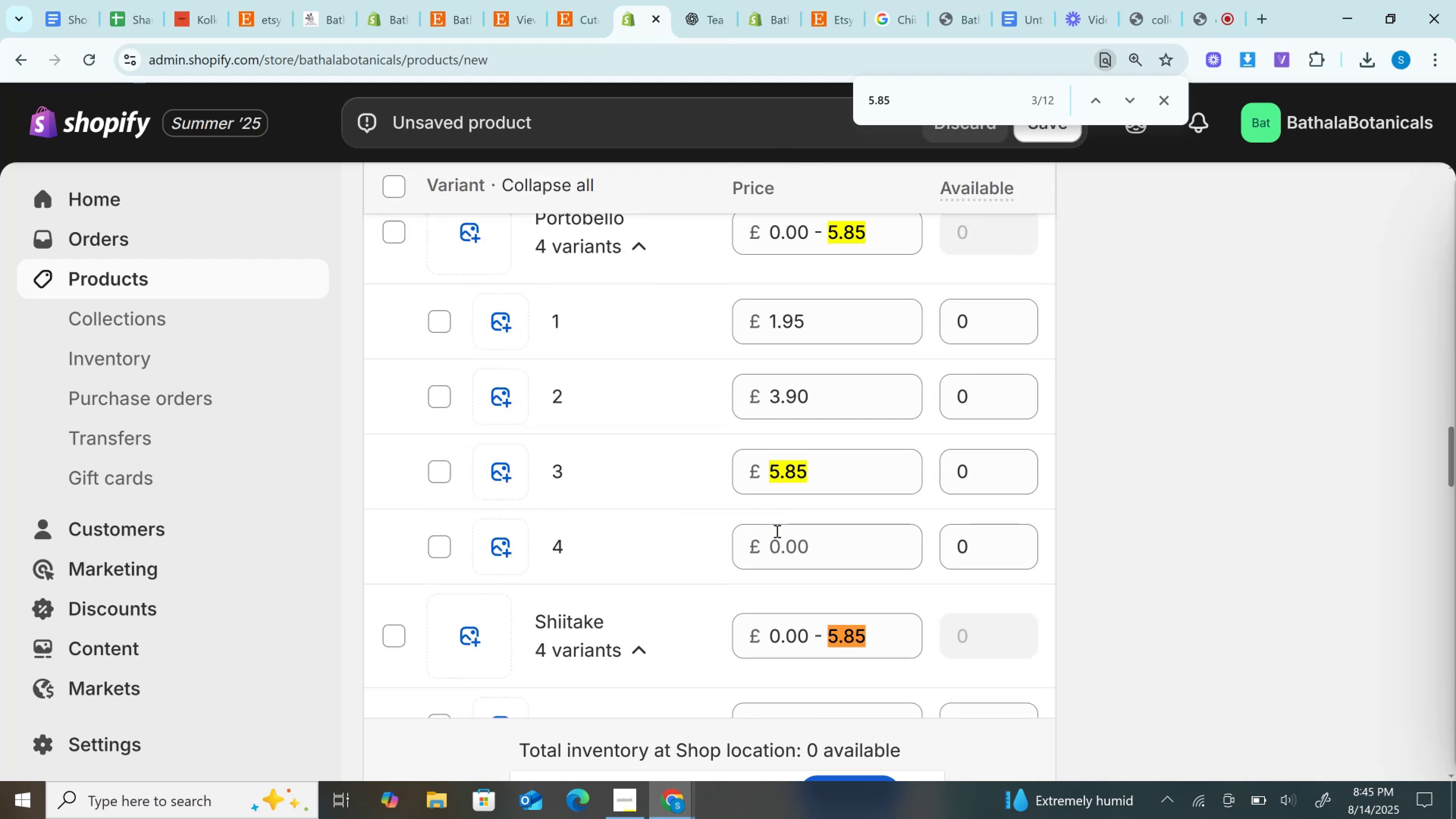 
key(Control+V)
 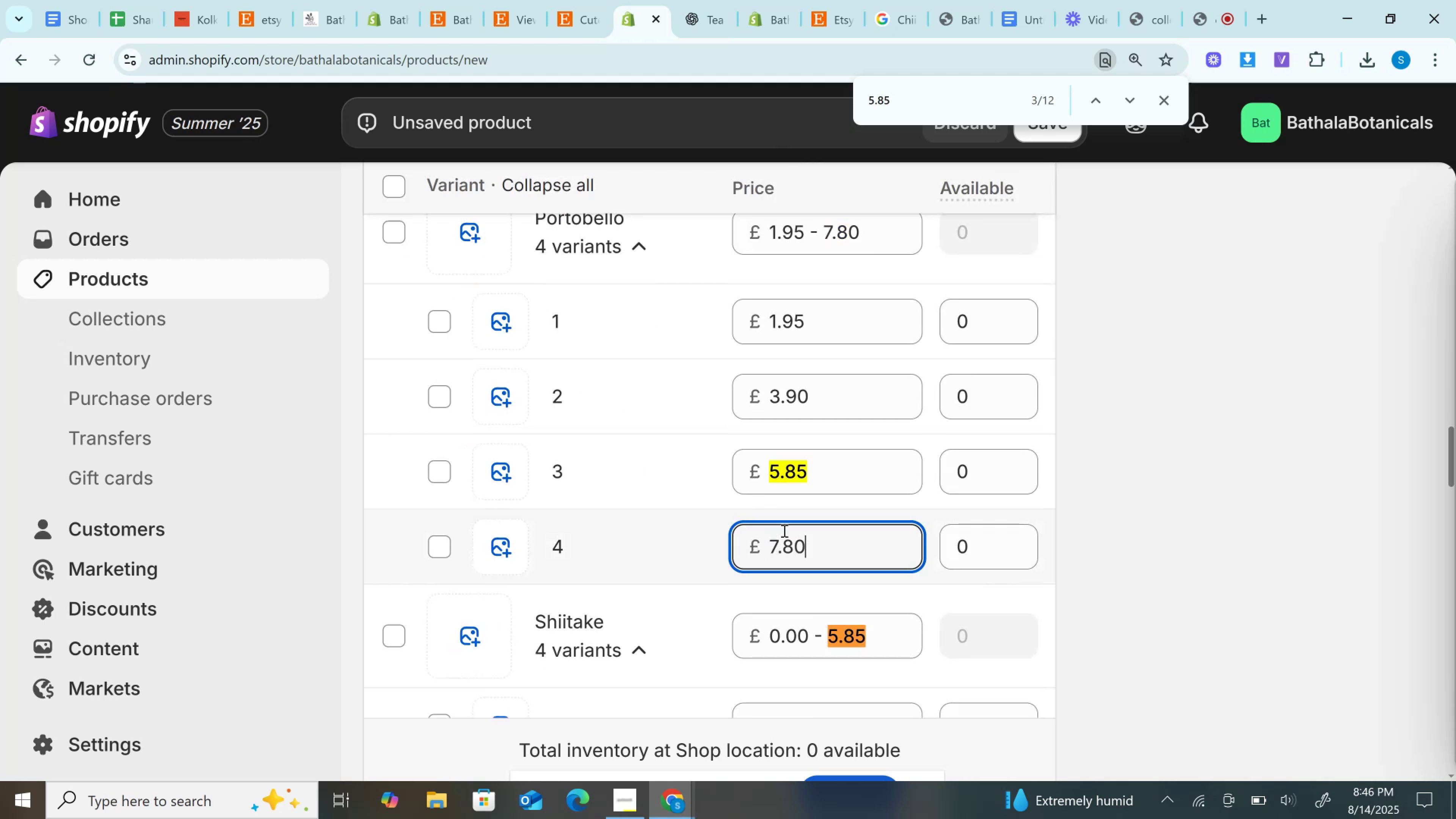 
wait(13.0)
 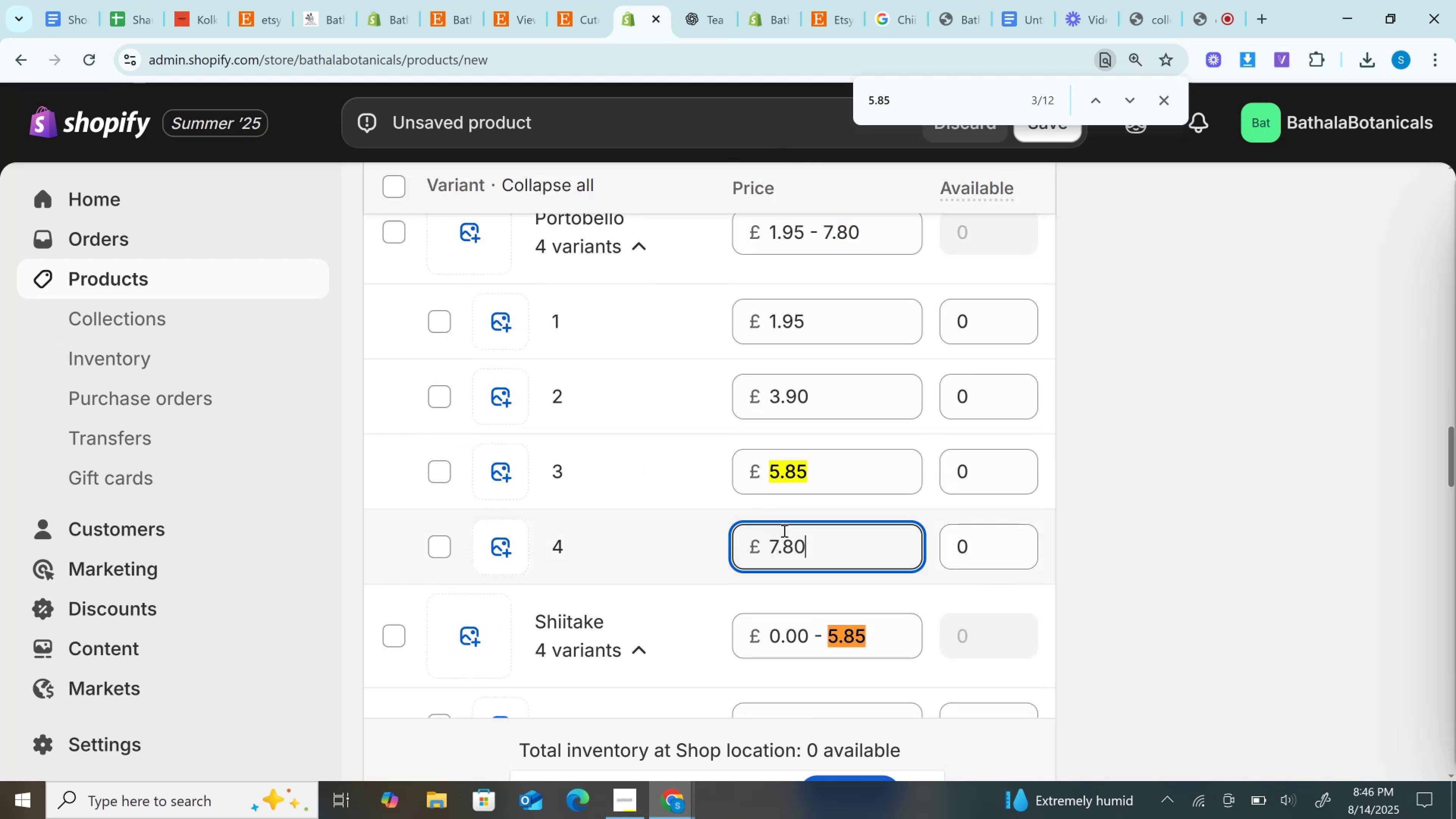 
scroll: coordinate [783, 530], scroll_direction: down, amount: 2.0
 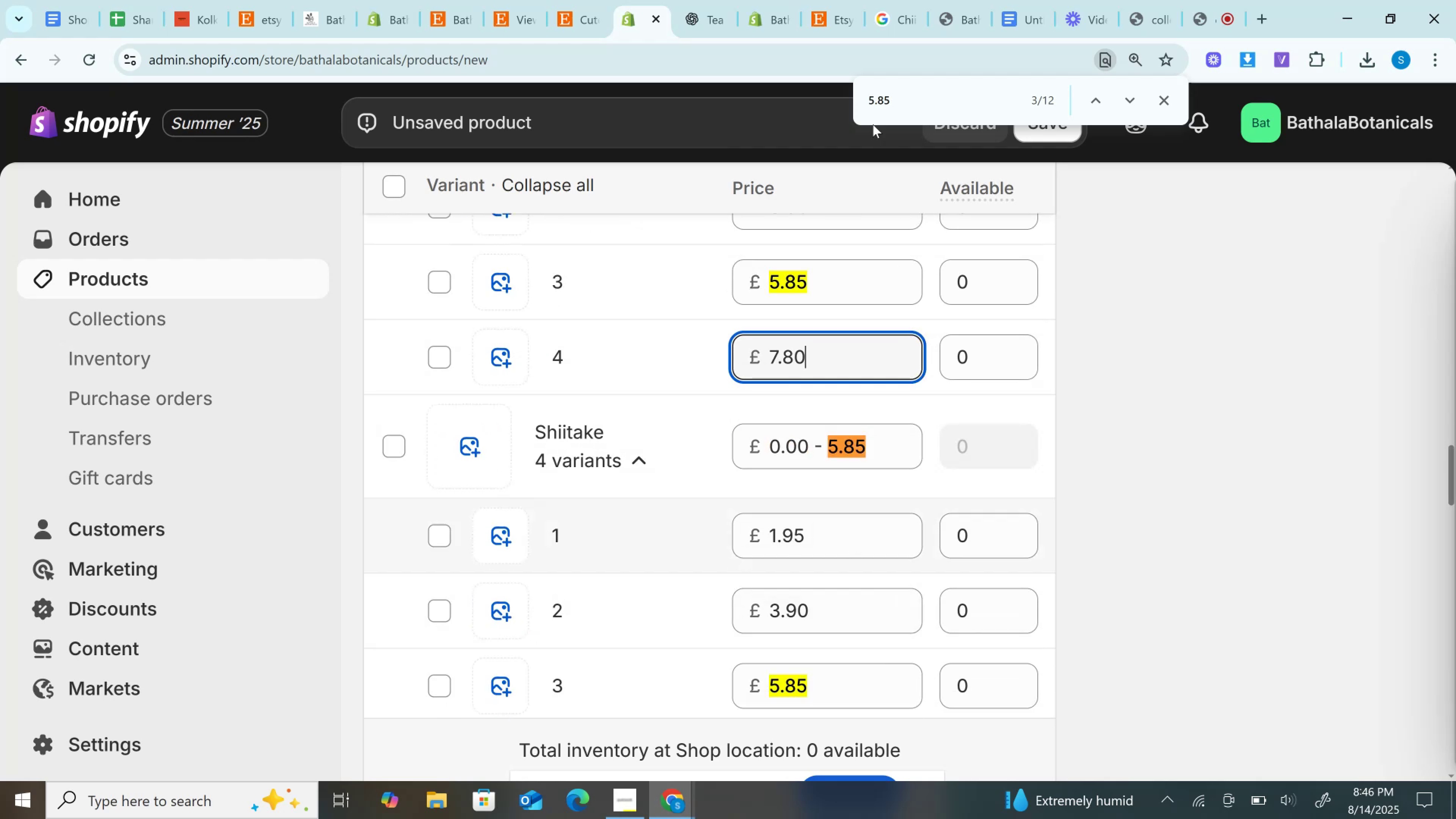 
left_click([919, 91])
 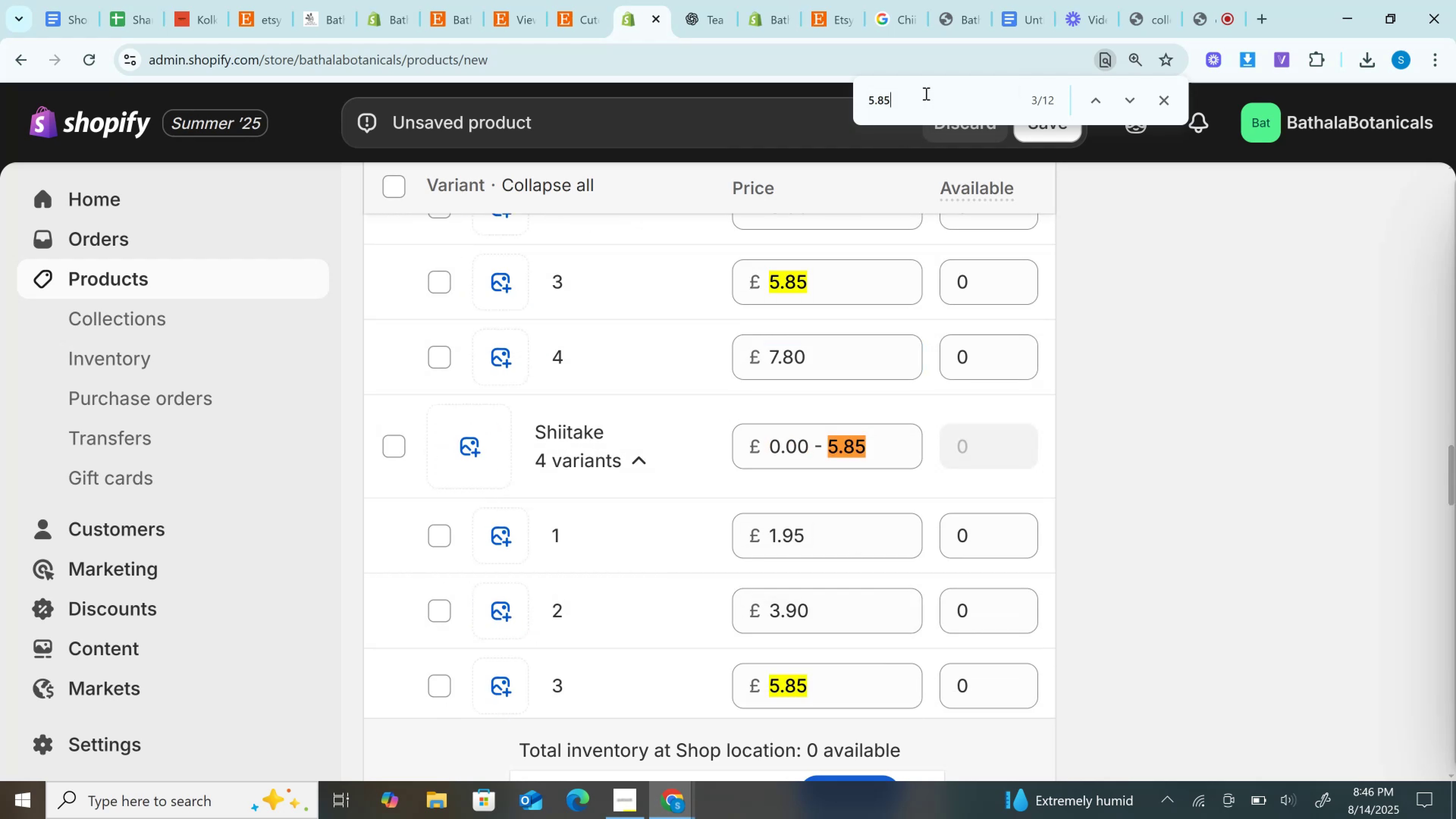 
key(Enter)
 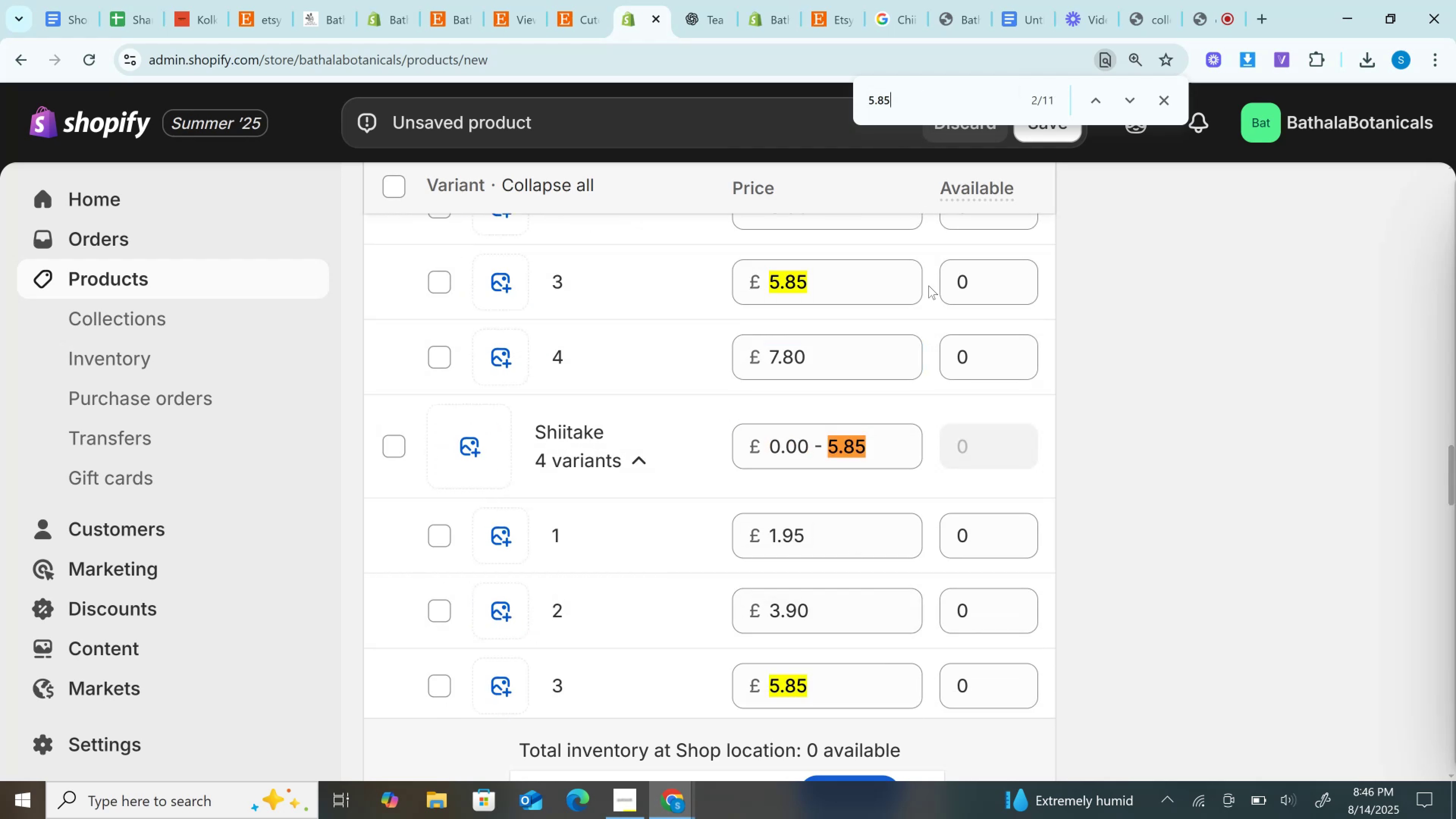 
scroll: coordinate [838, 488], scroll_direction: down, amount: 3.0
 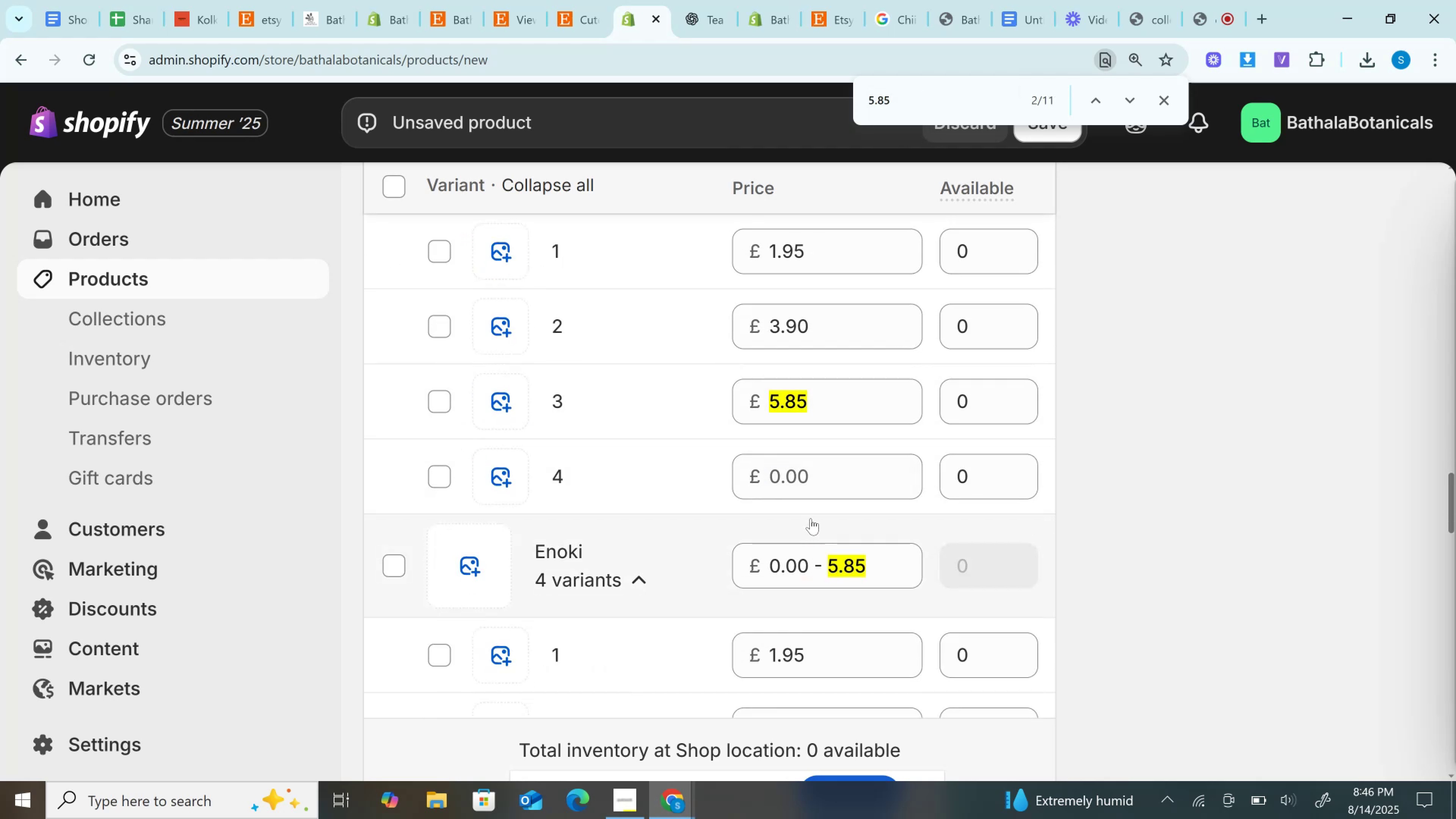 
left_click([811, 485])
 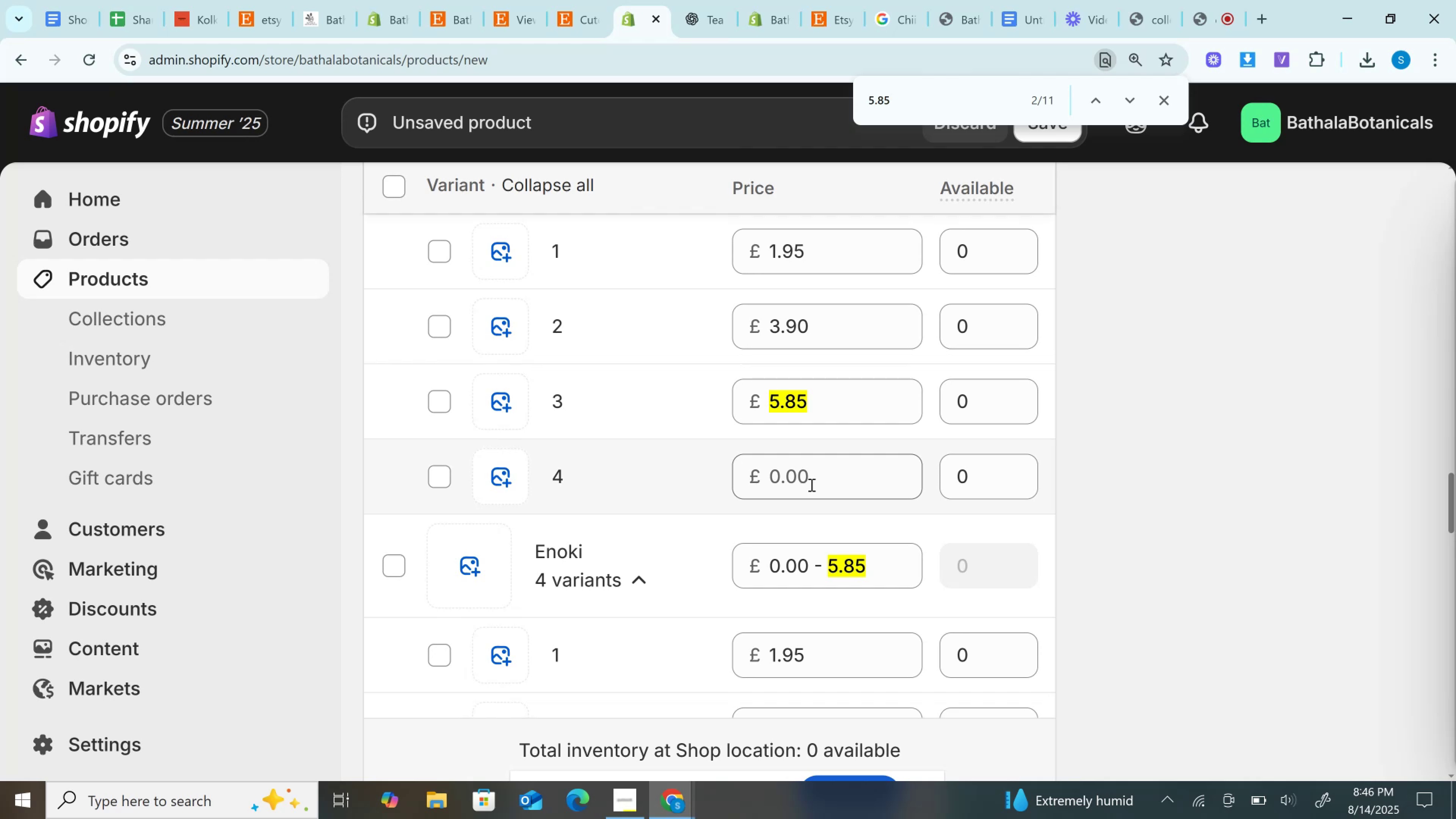 
key(Control+V)
 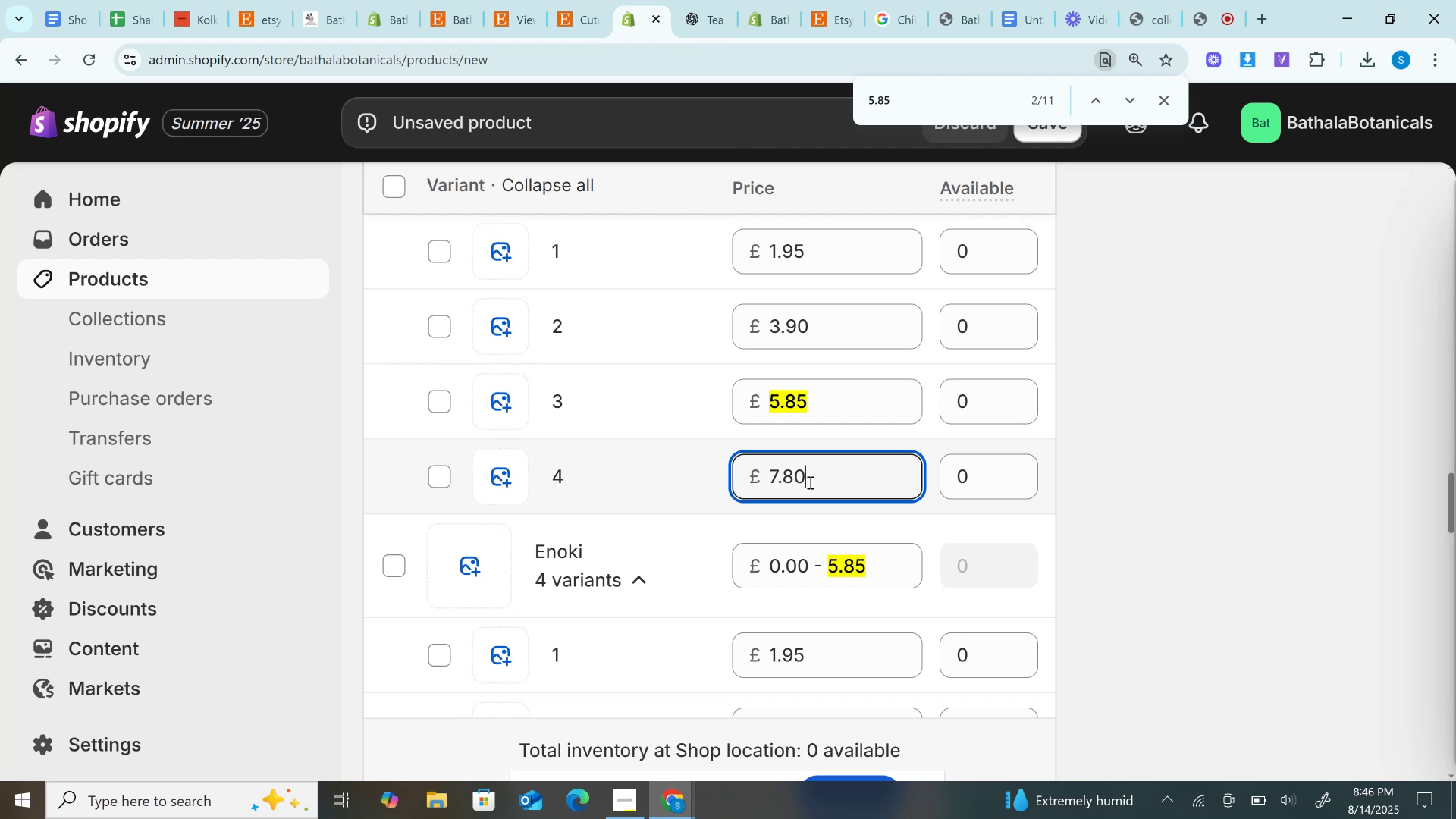 
scroll: coordinate [810, 482], scroll_direction: down, amount: 4.0
 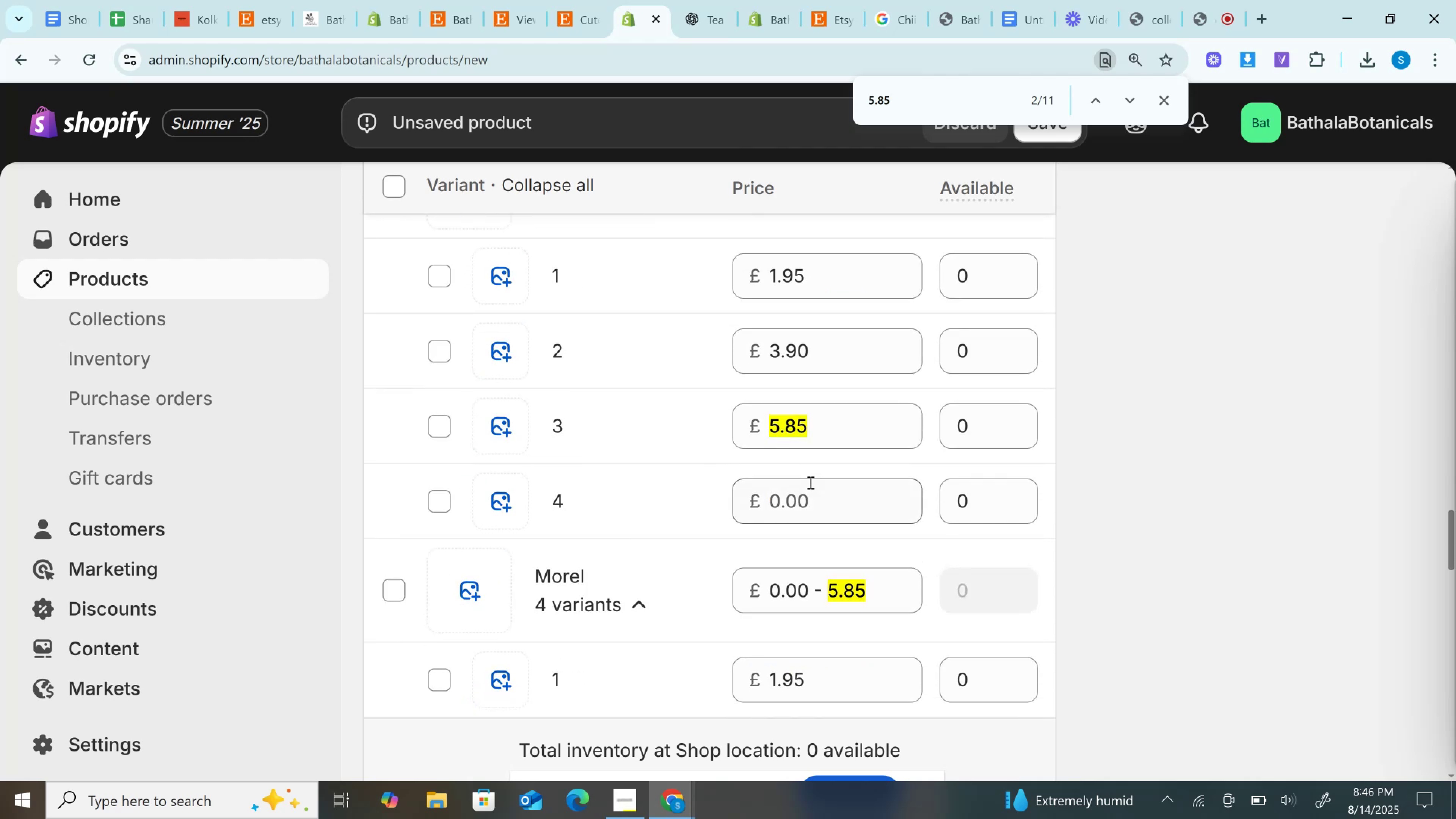 
left_click([810, 487])
 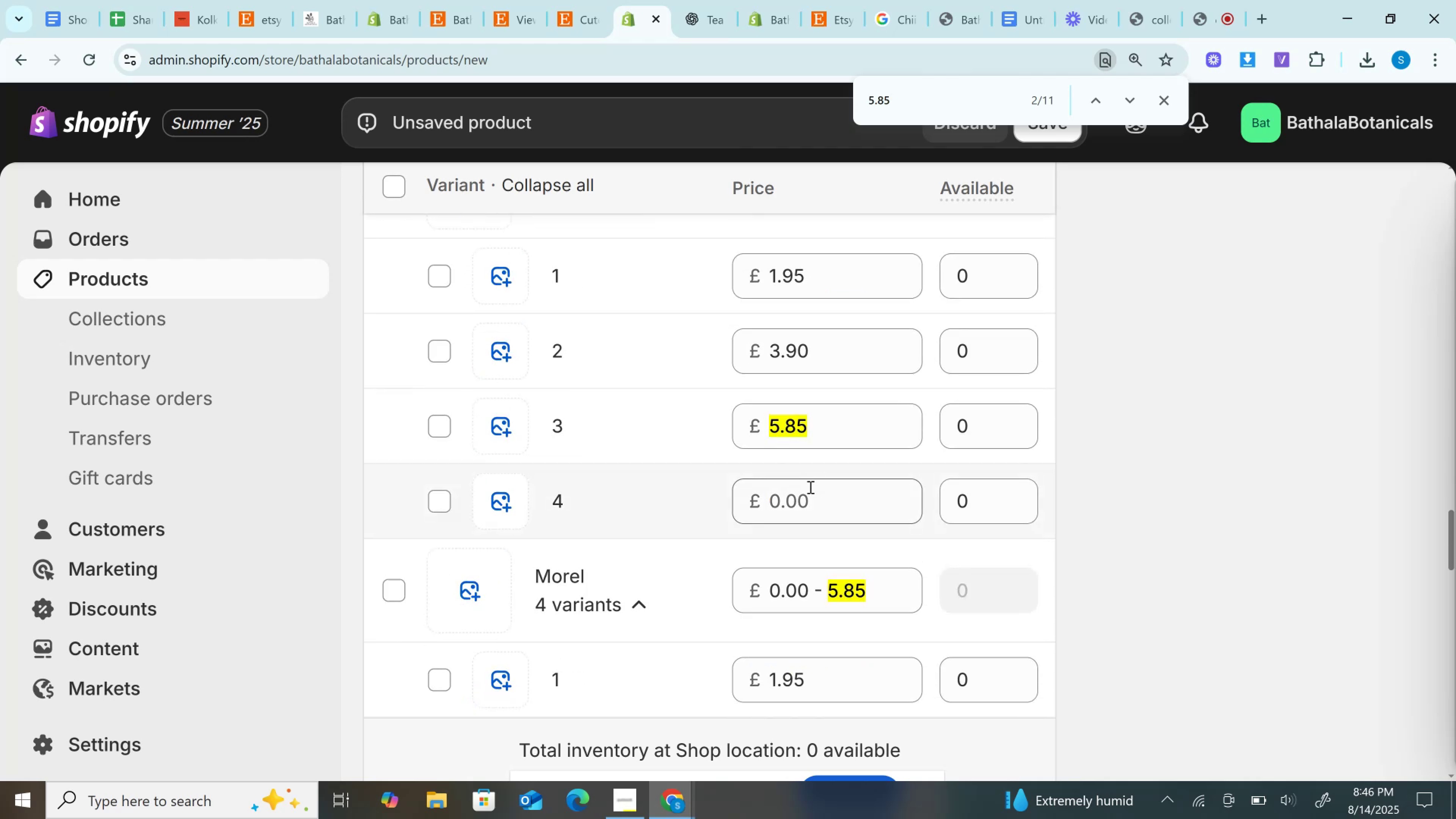 
key(Control+V)
 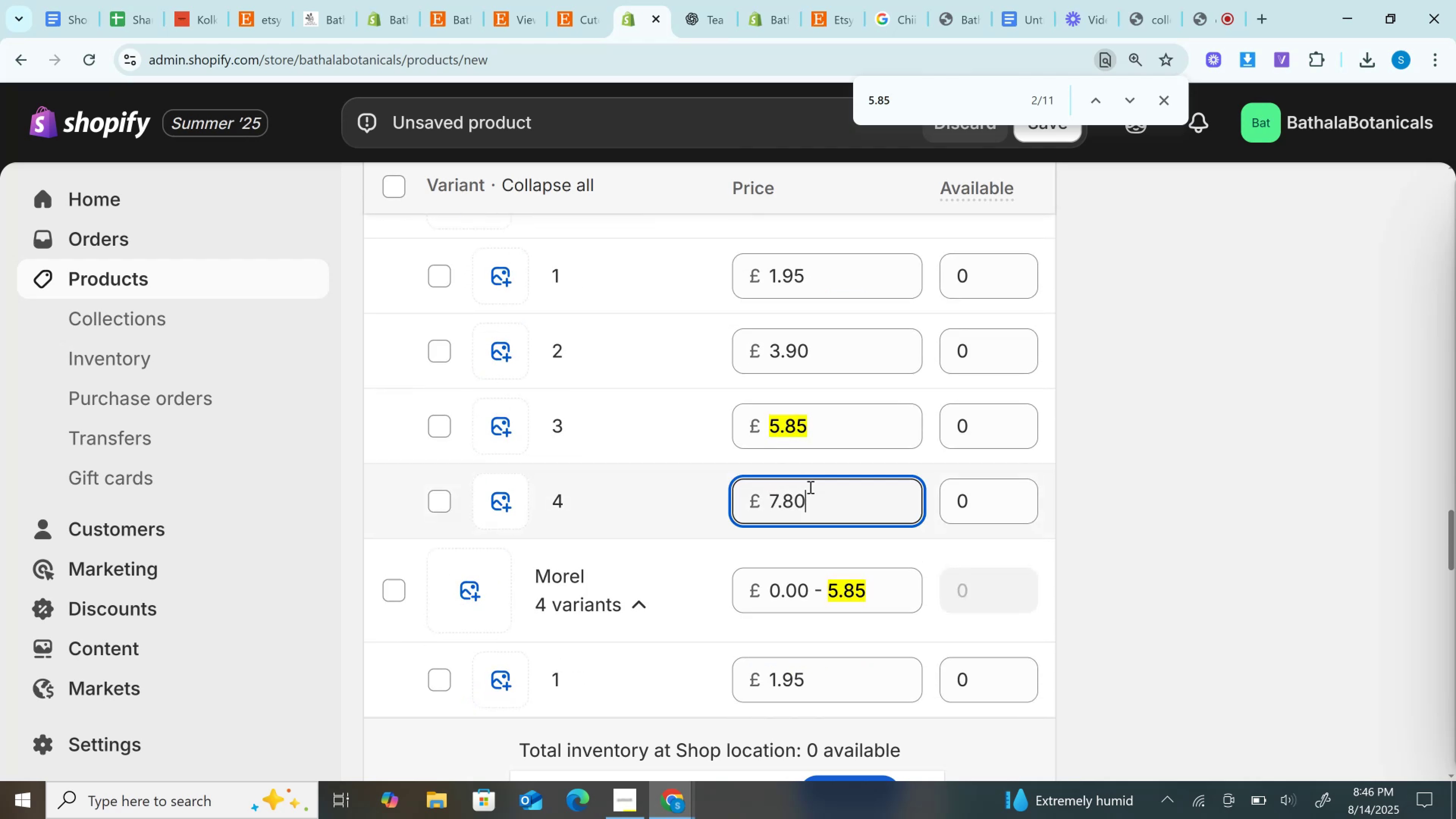 
scroll: coordinate [810, 487], scroll_direction: down, amount: 3.0
 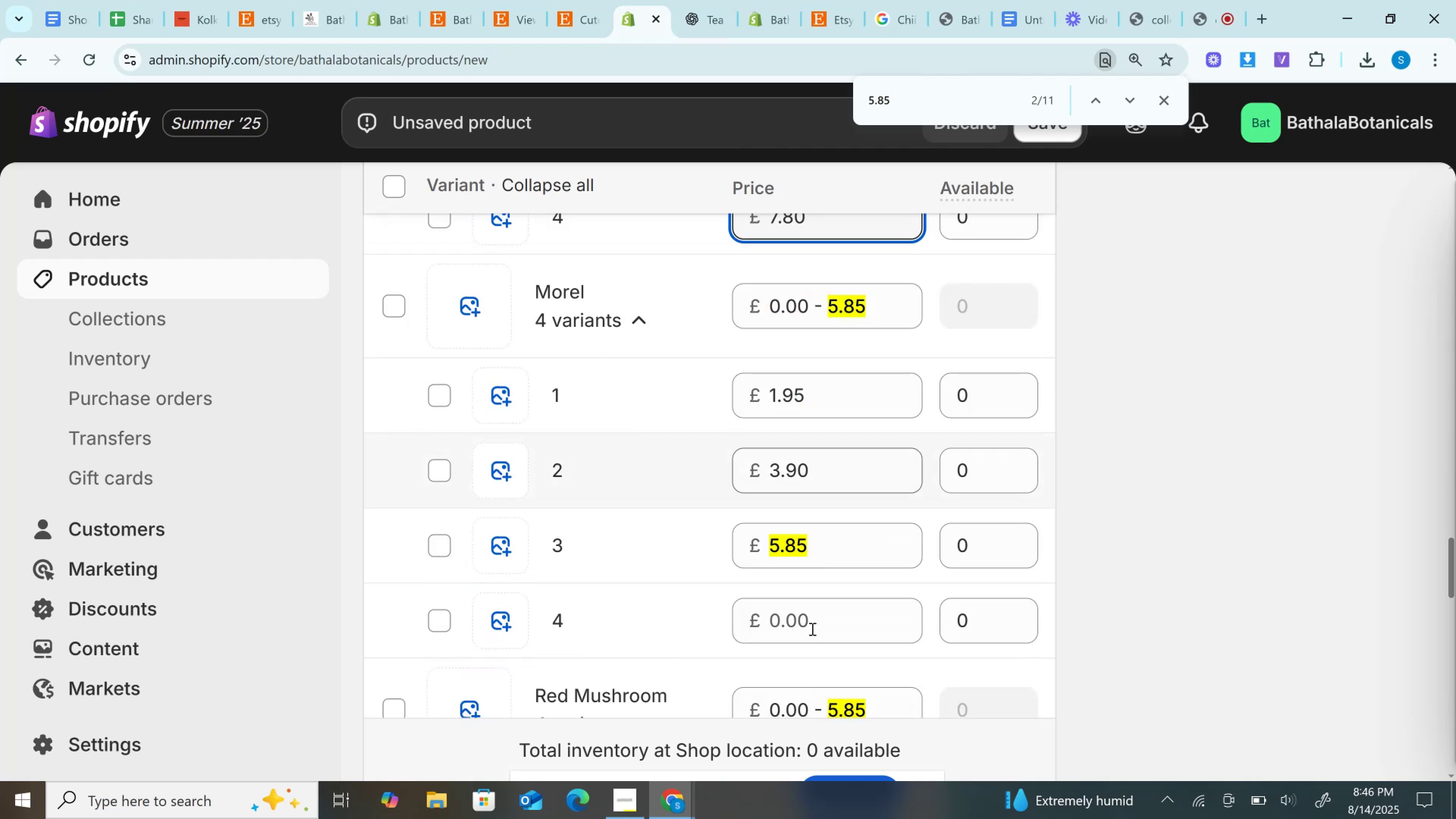 
left_click([811, 630])
 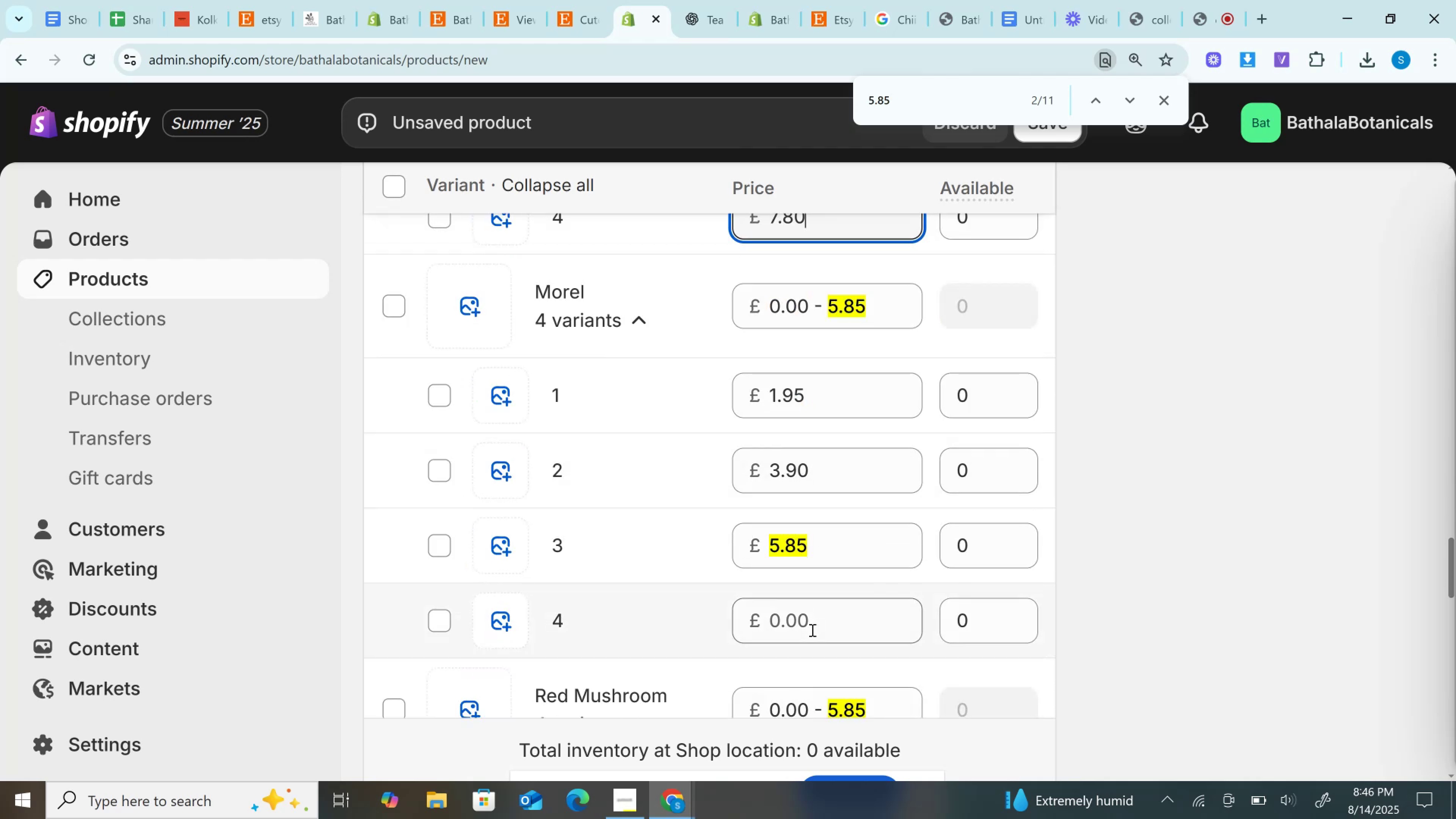 
key(Control+V)
 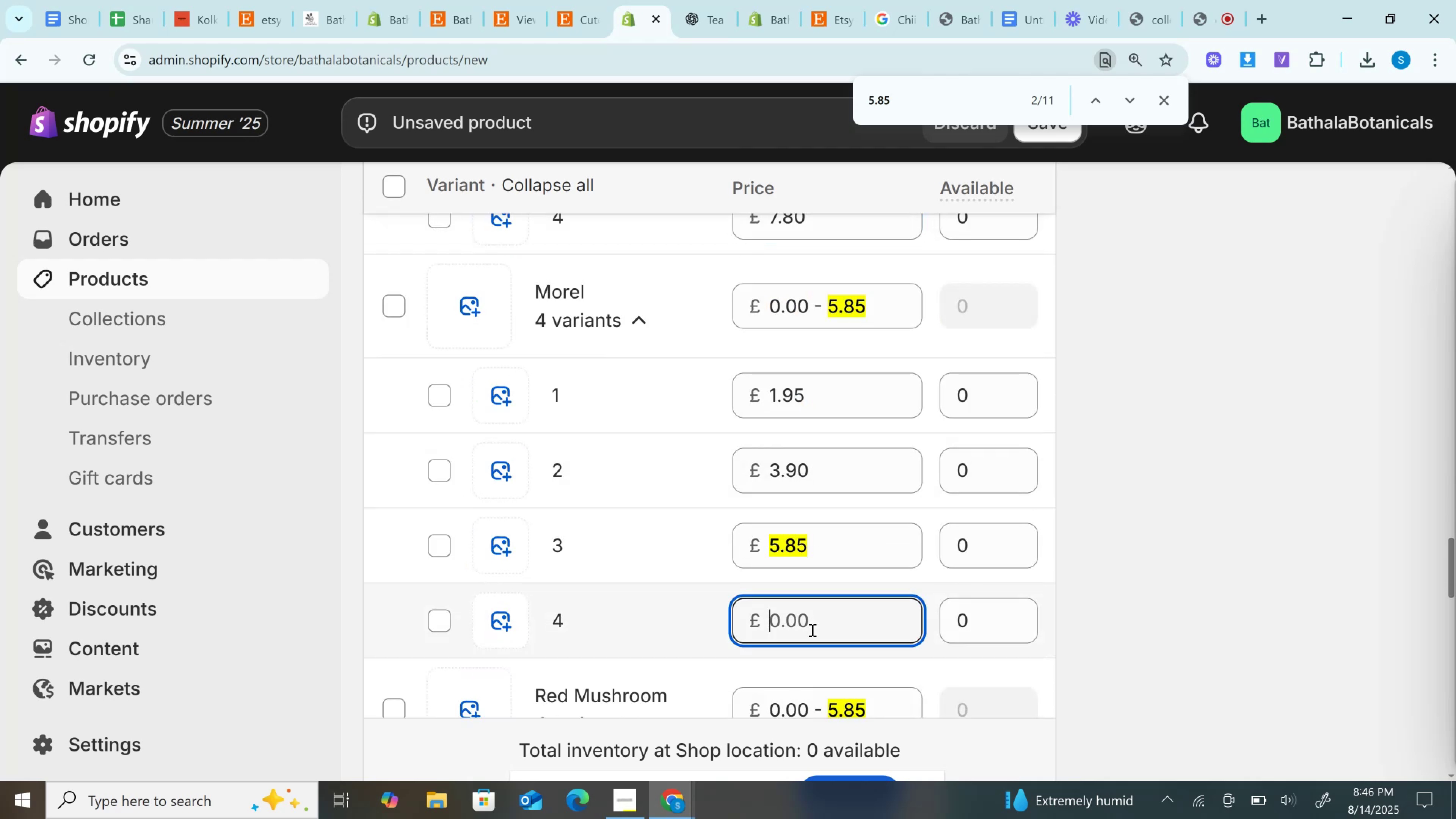 
scroll: coordinate [795, 601], scroll_direction: down, amount: 5.0
 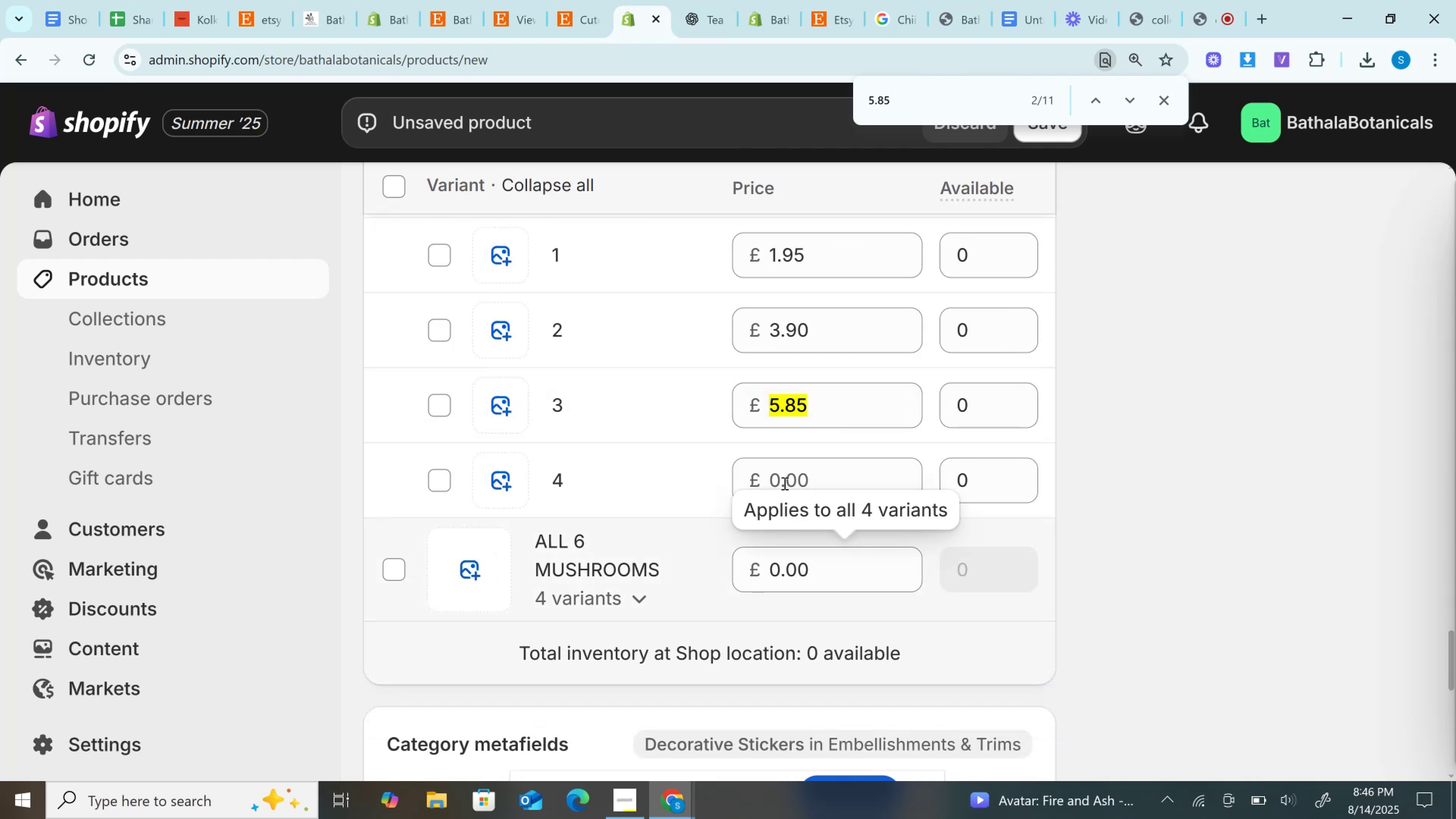 
left_click([787, 476])
 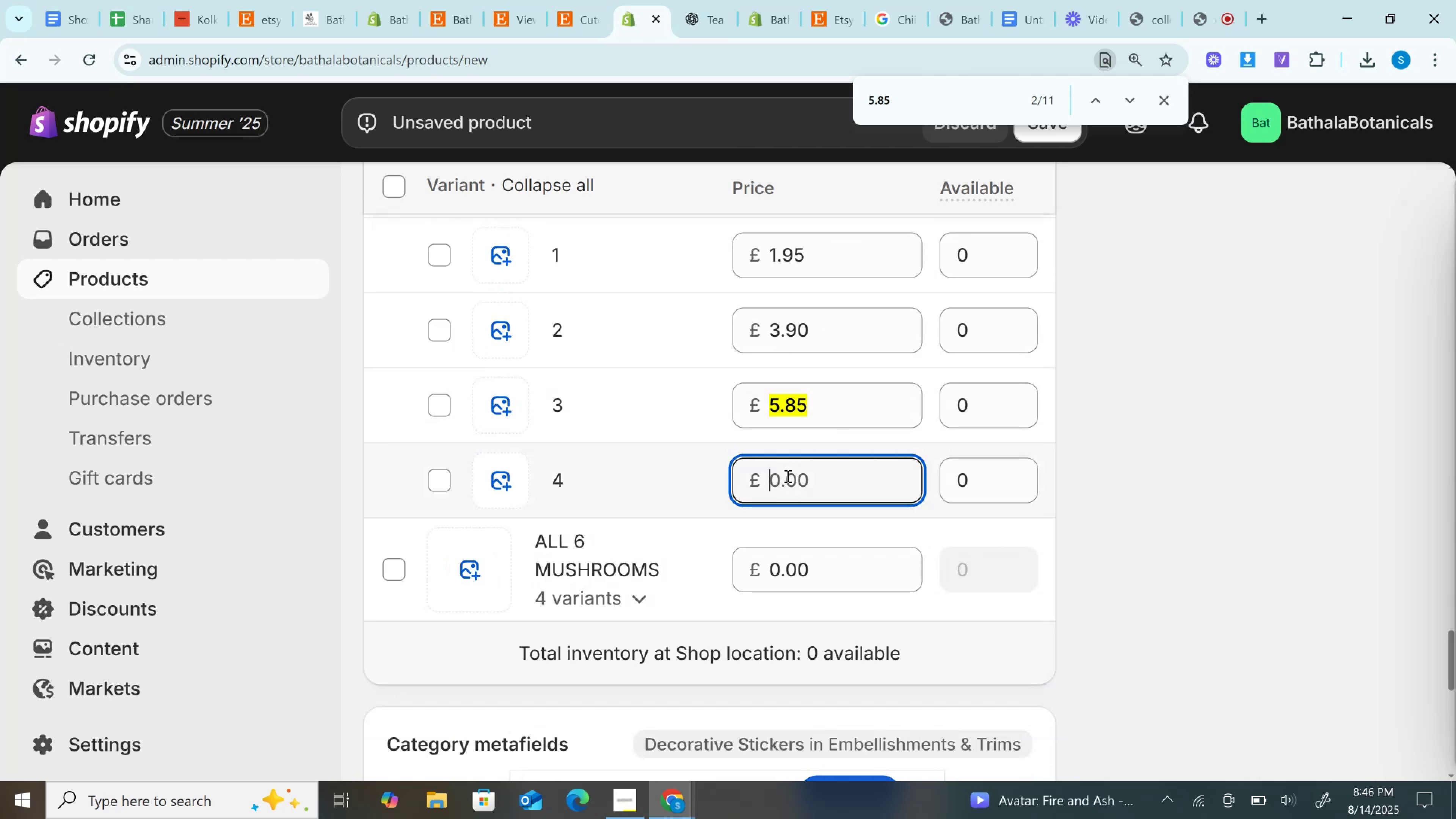 
key(Control+V)
 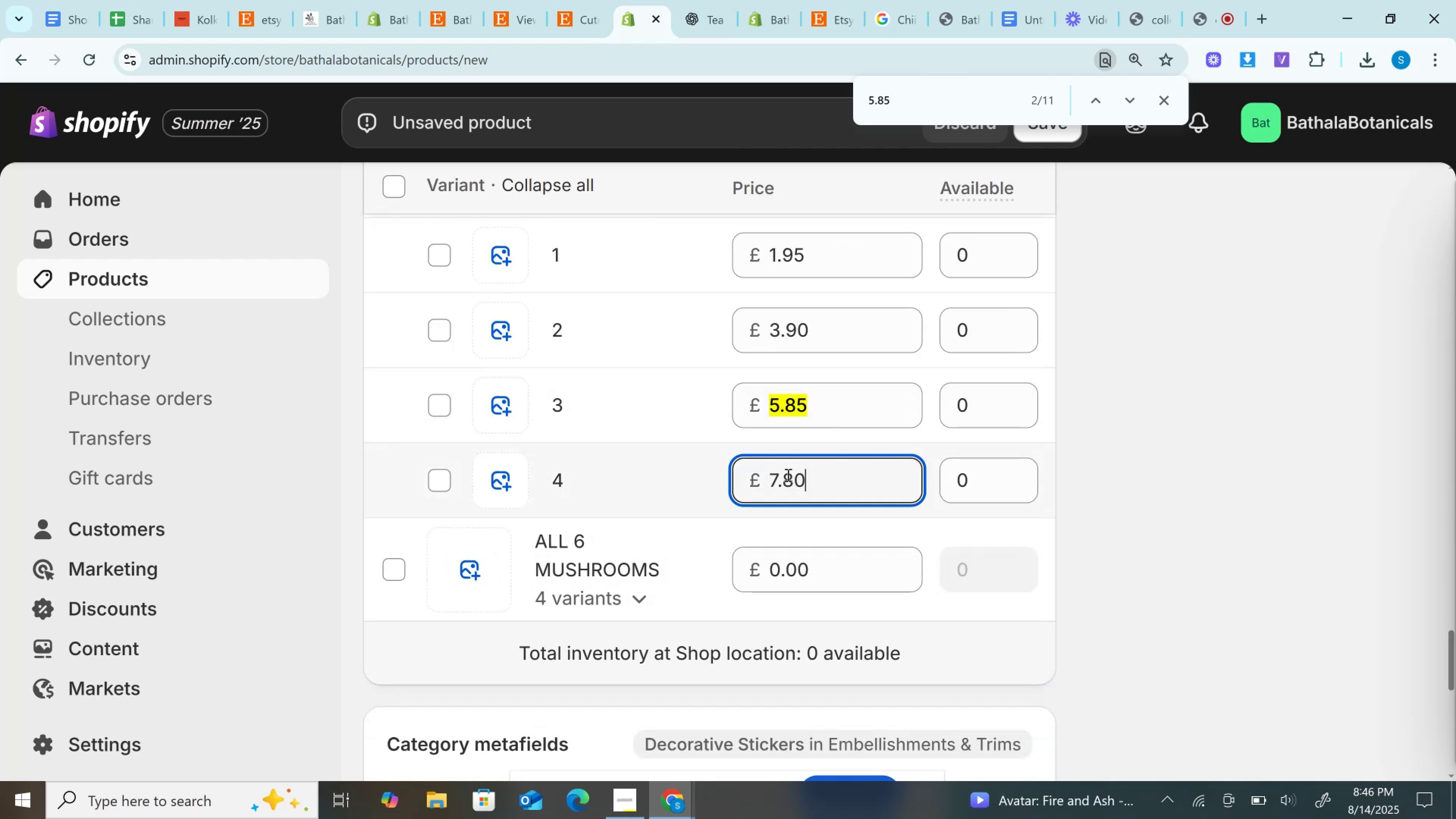 
scroll: coordinate [787, 475], scroll_direction: down, amount: 2.0
 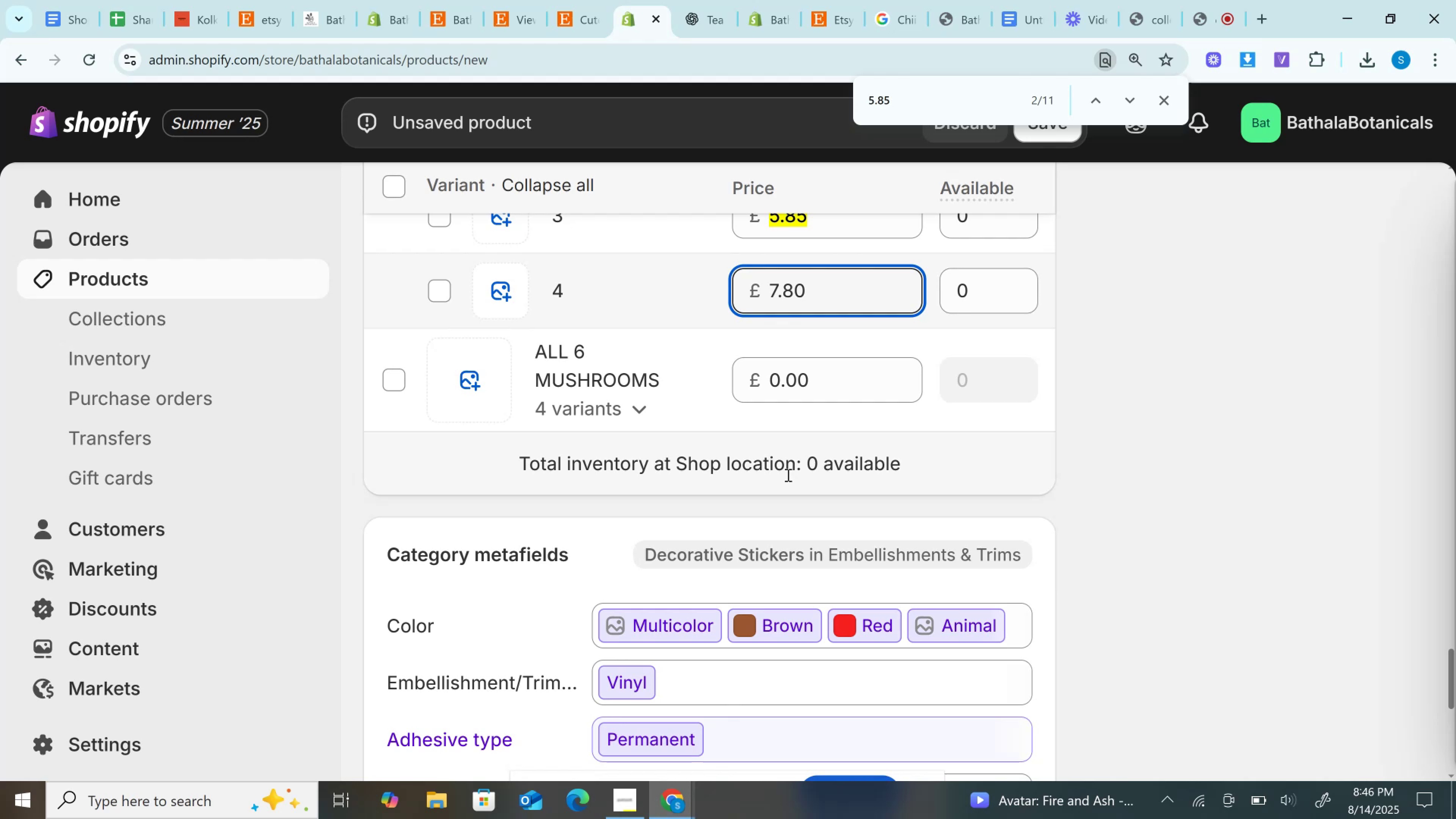 
scroll: coordinate [788, 448], scroll_direction: up, amount: 25.0
 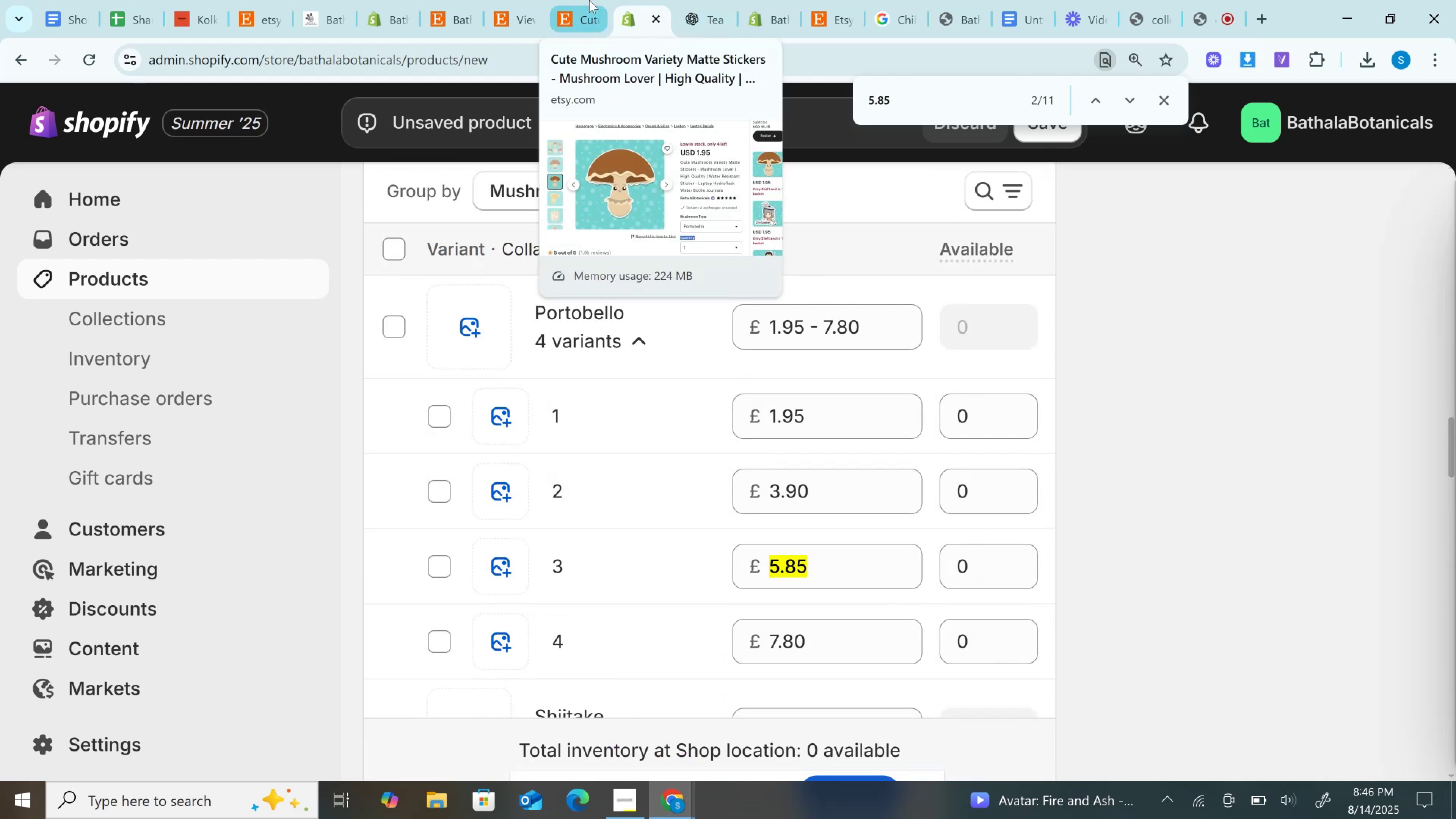 
wait(5.23)
 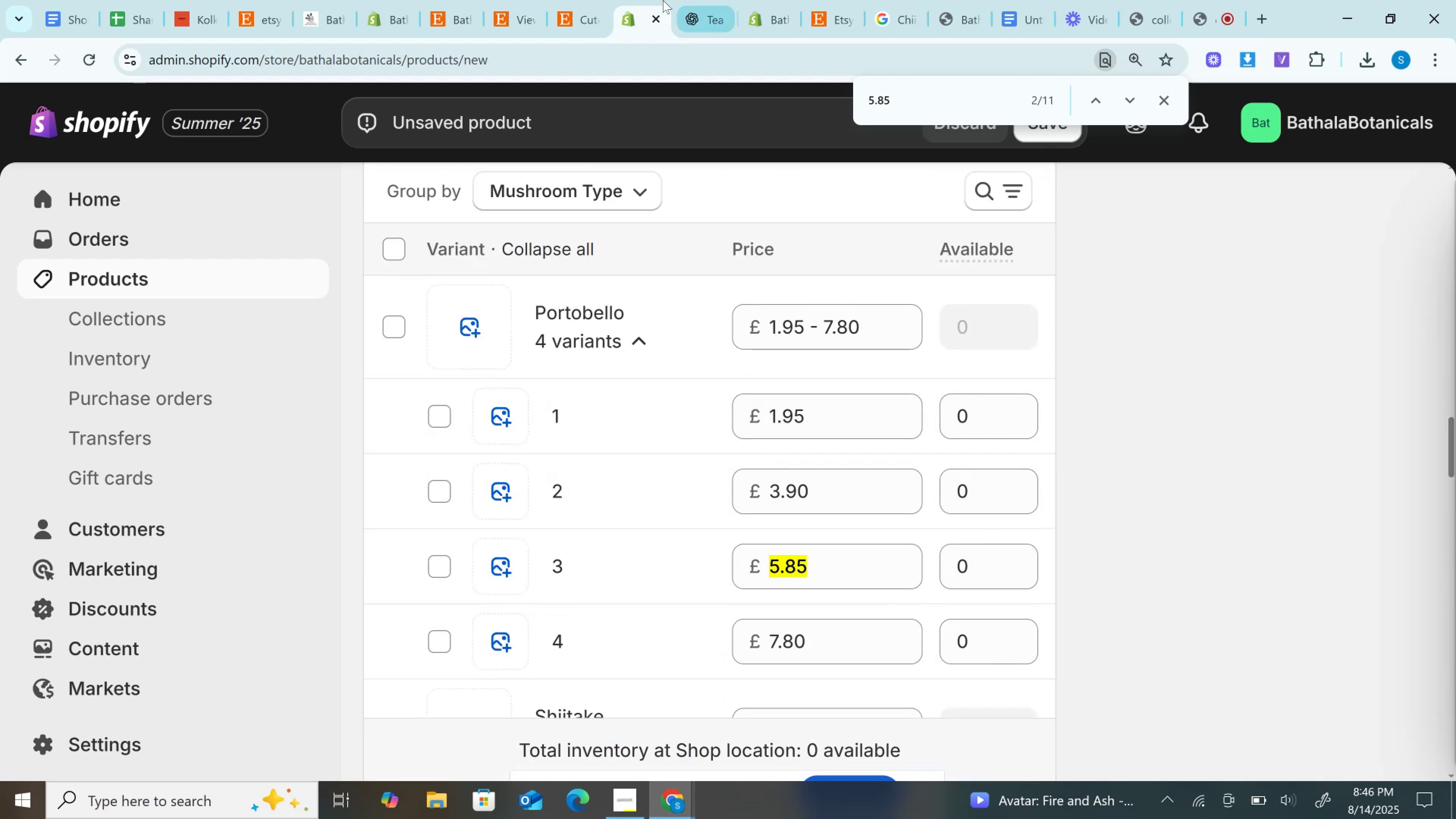 
left_click([589, 0])
 